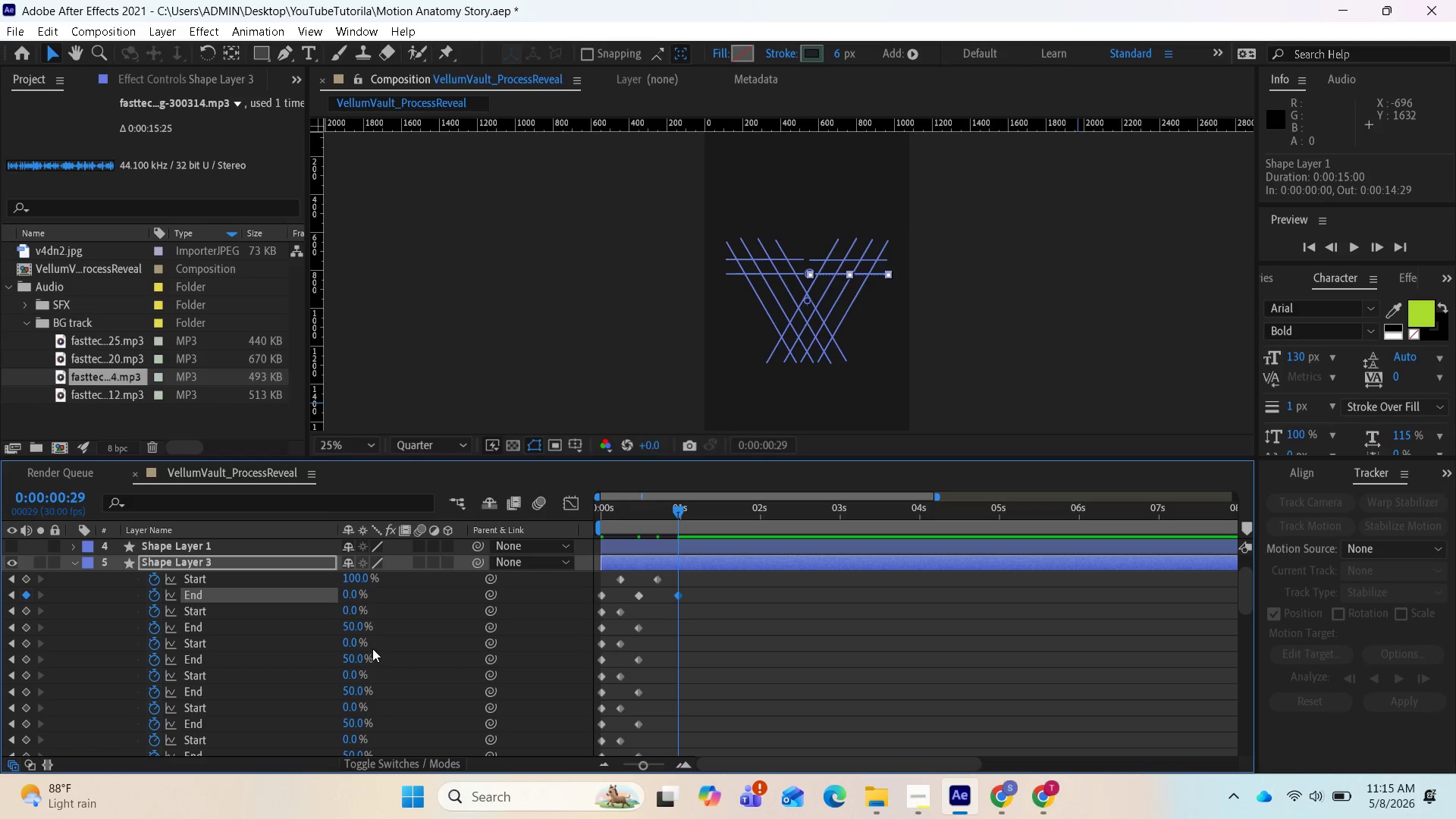 
wait(14.55)
 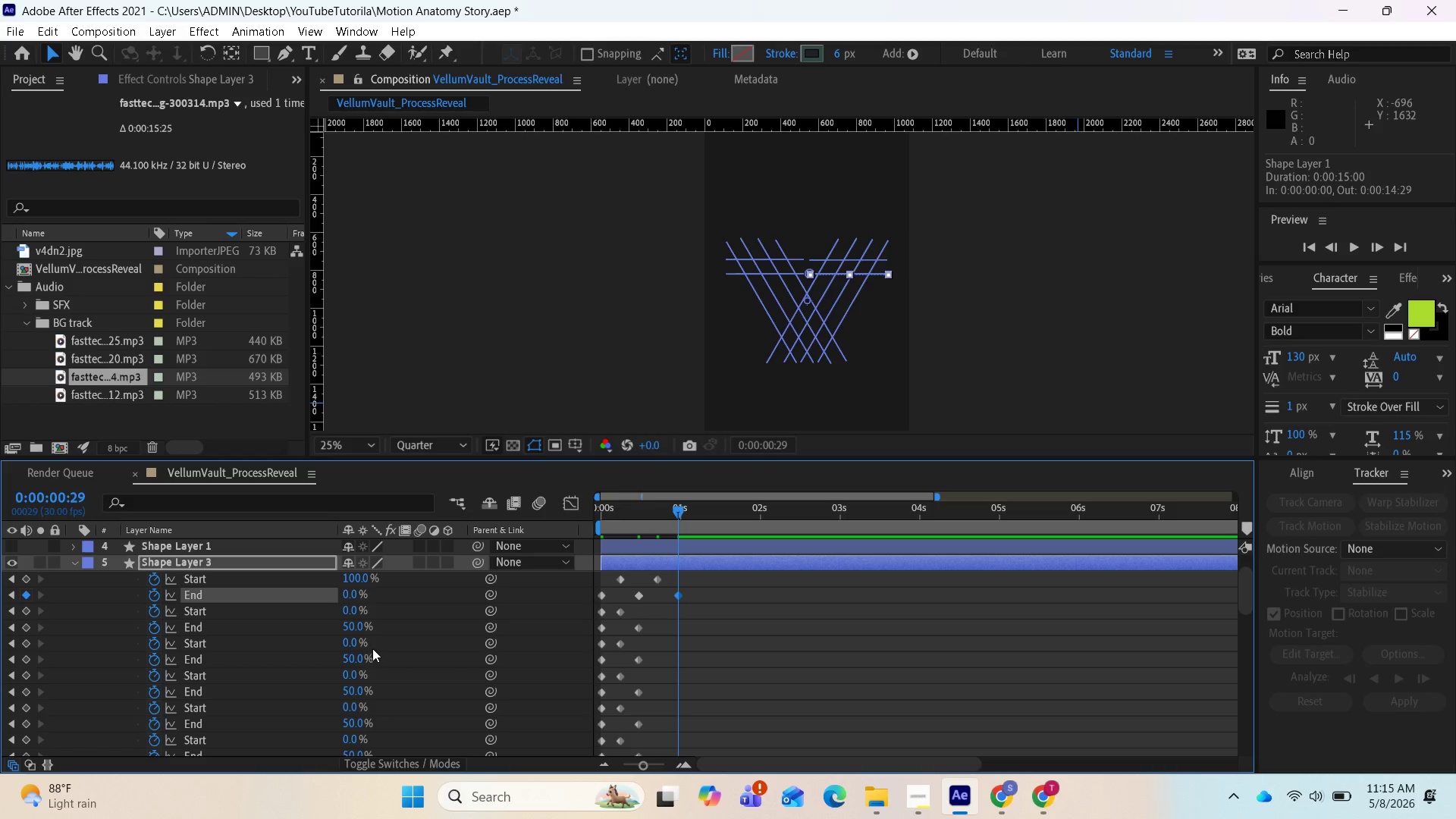 
mouse_move([669, 560])
 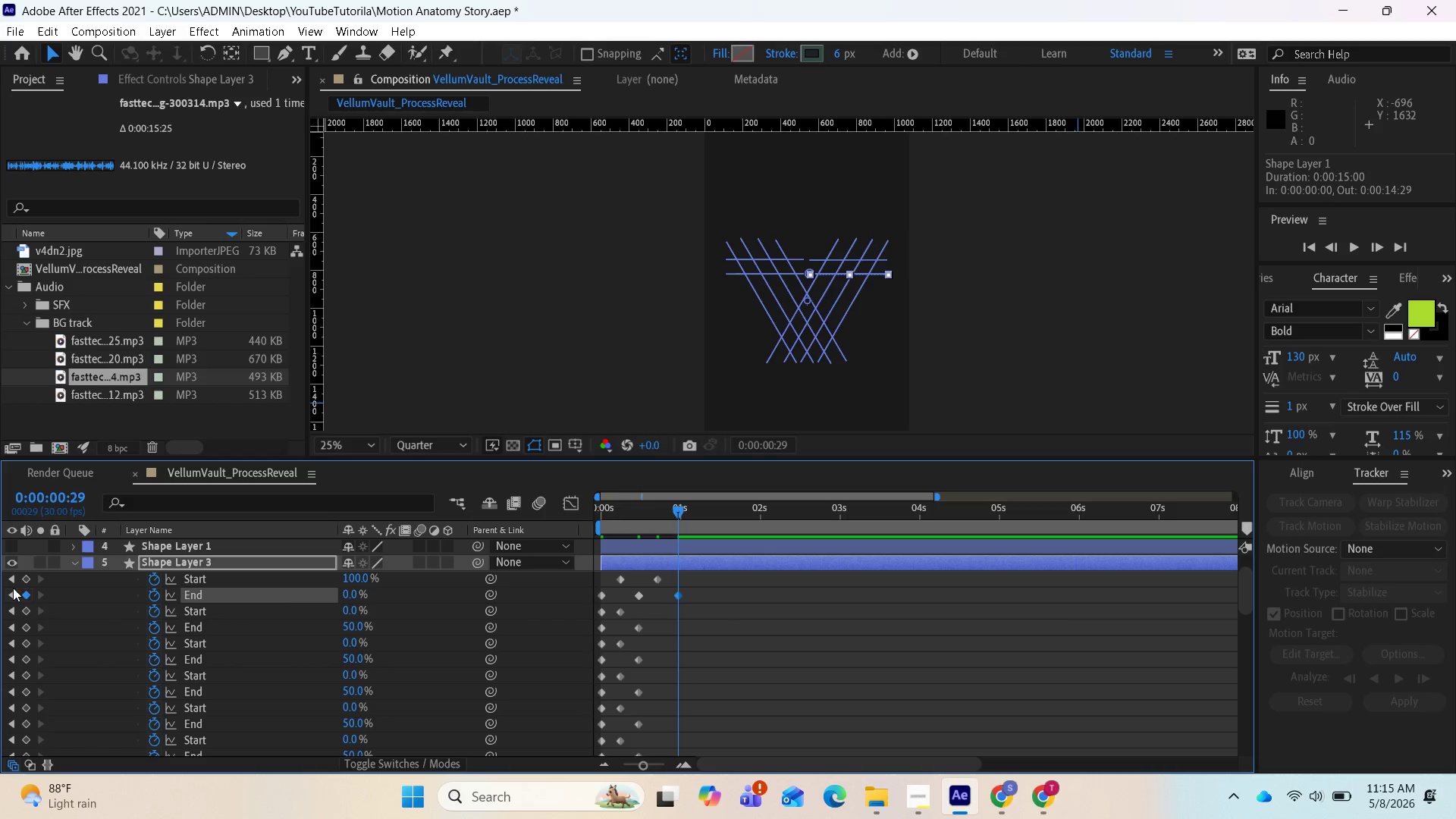 
left_click([11, 580])
 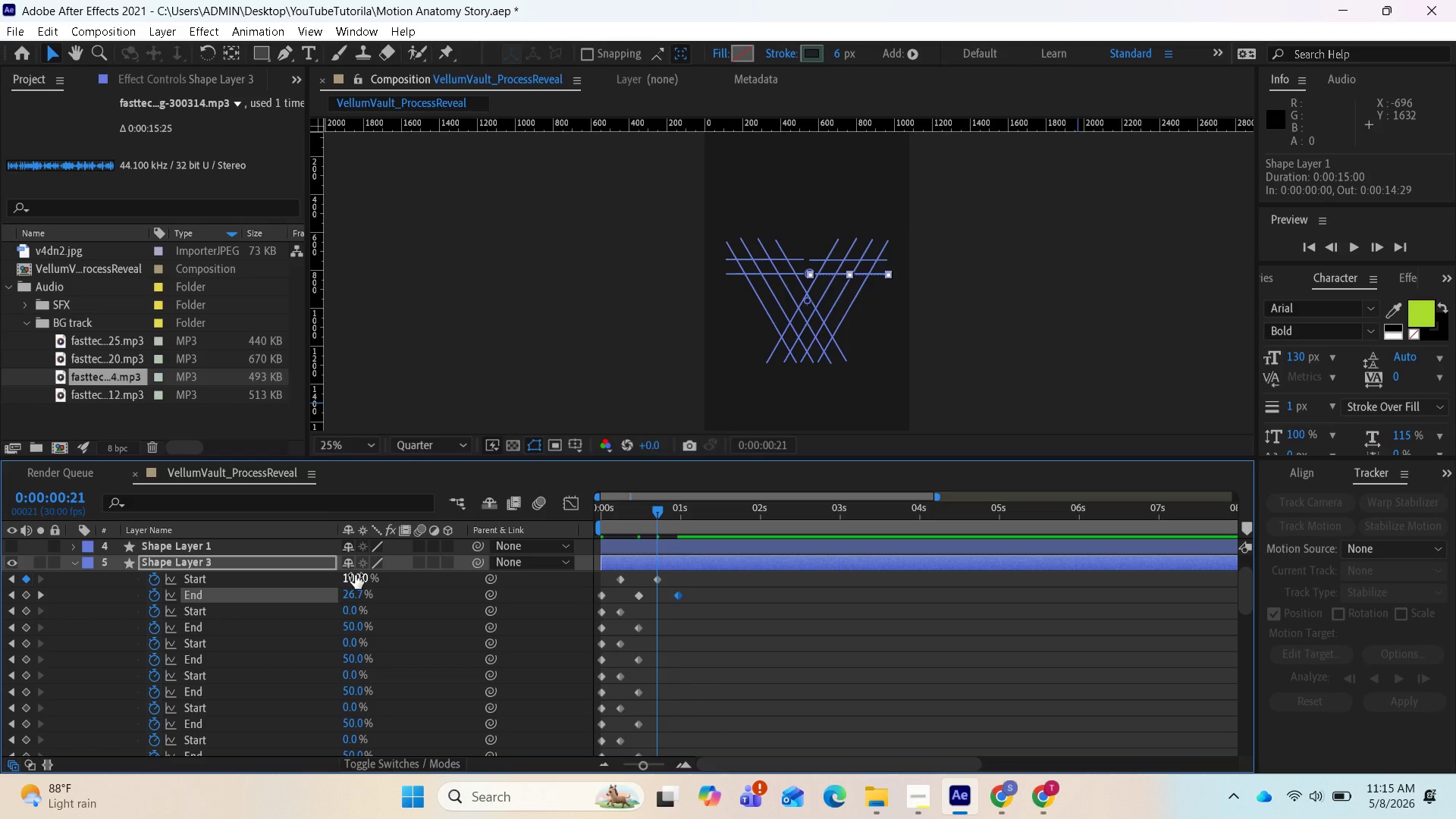 
wait(6.25)
 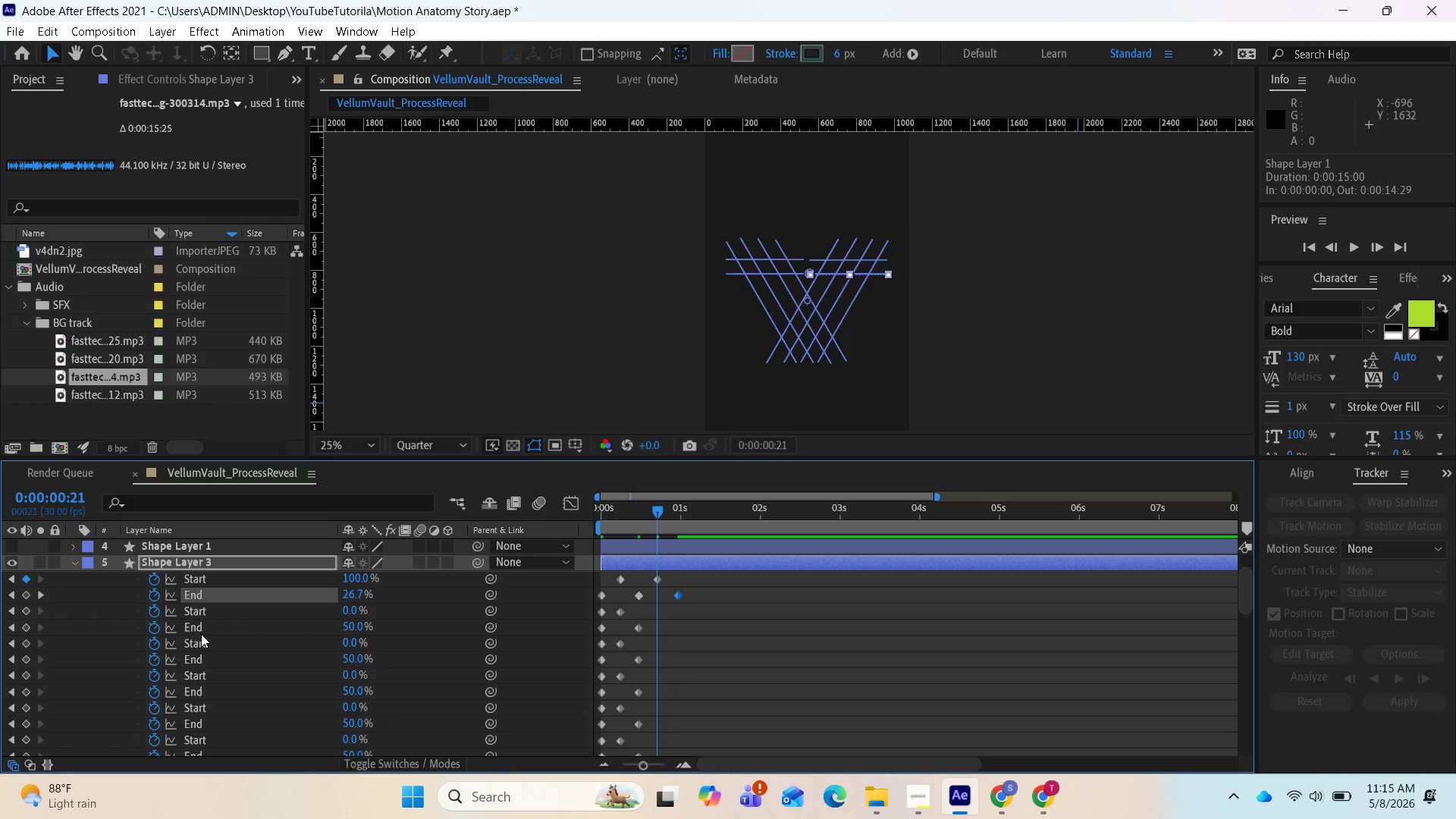 
left_click([355, 575])
 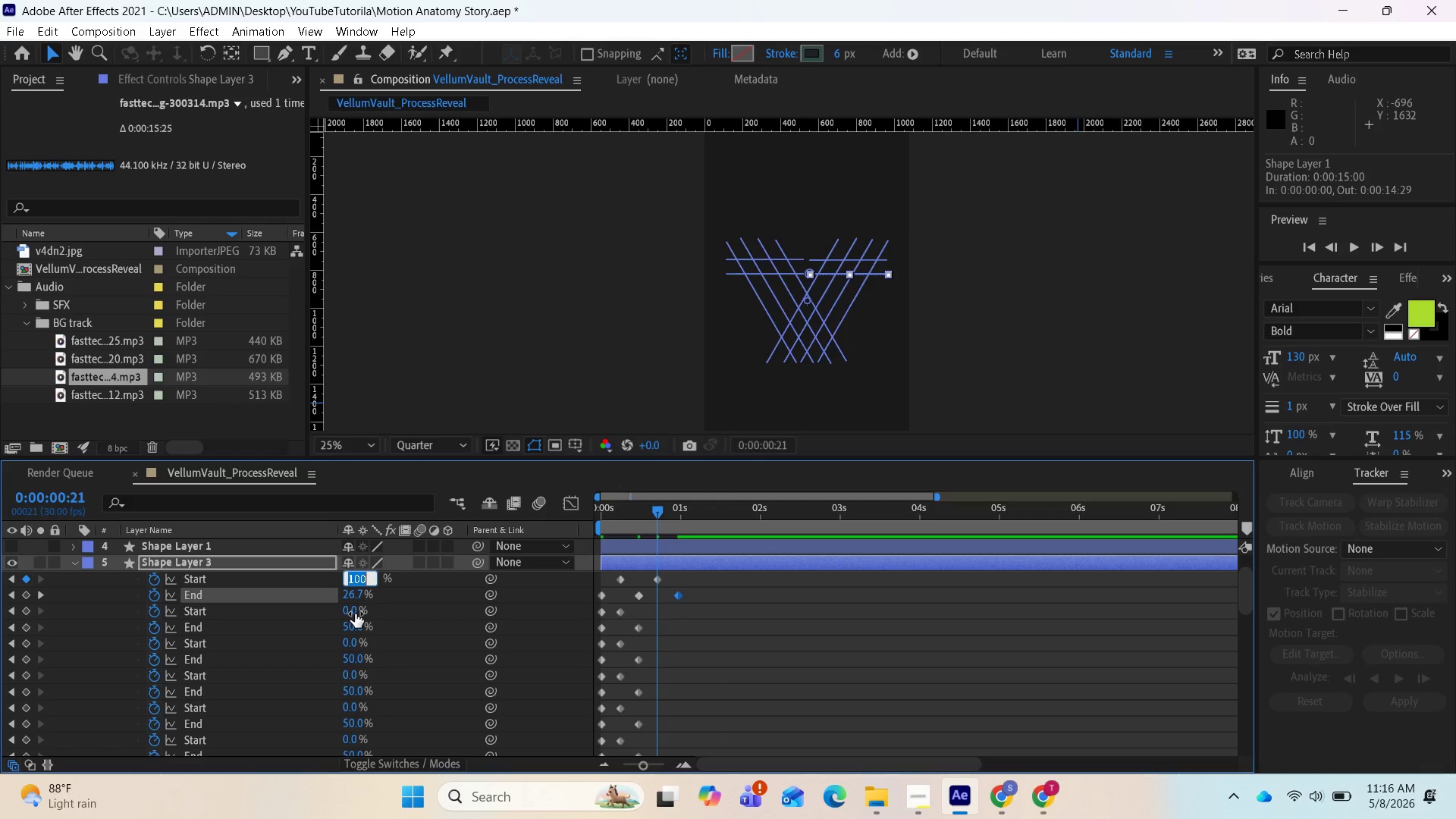 
wait(39.0)
 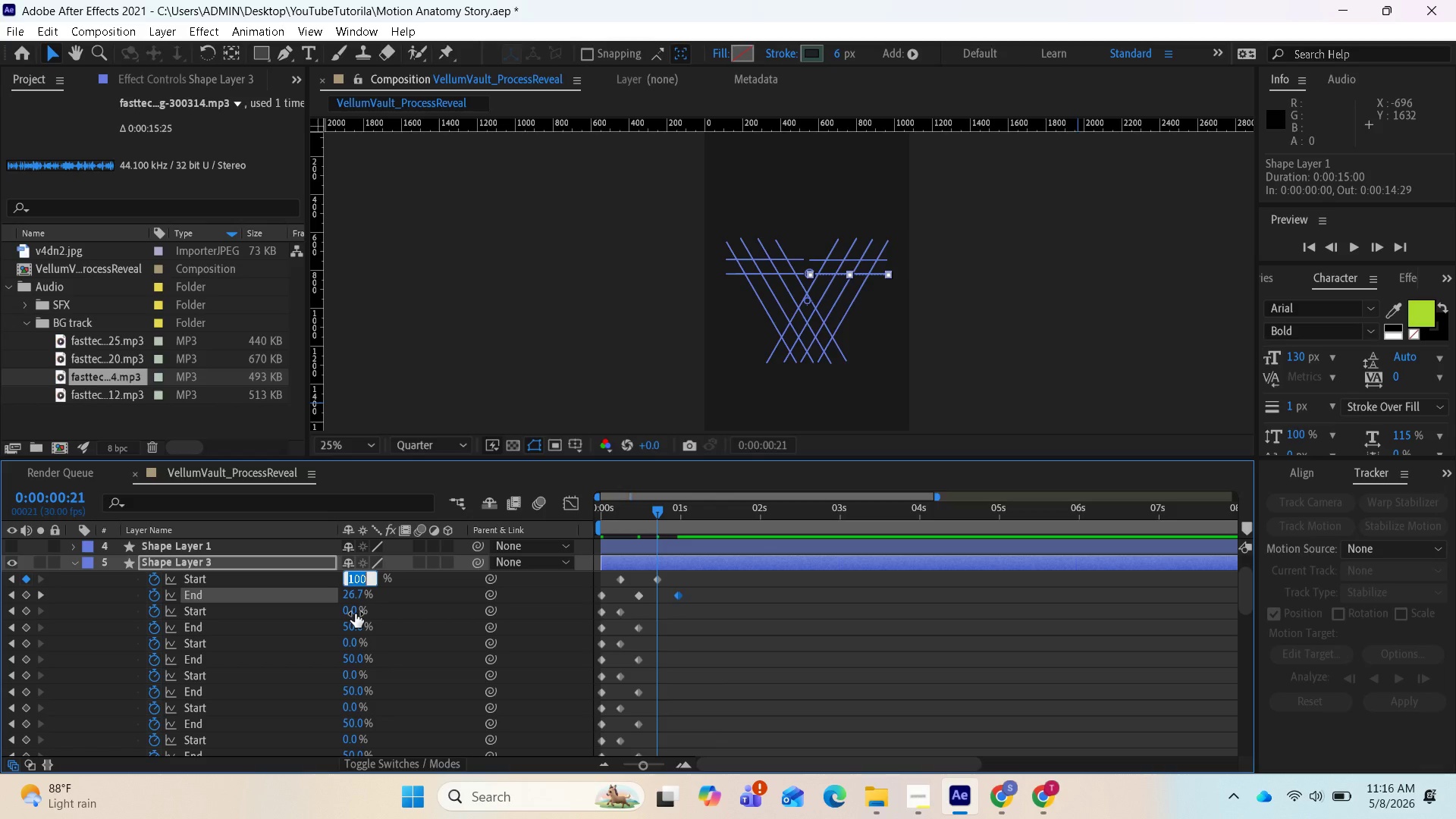 
type(50)
 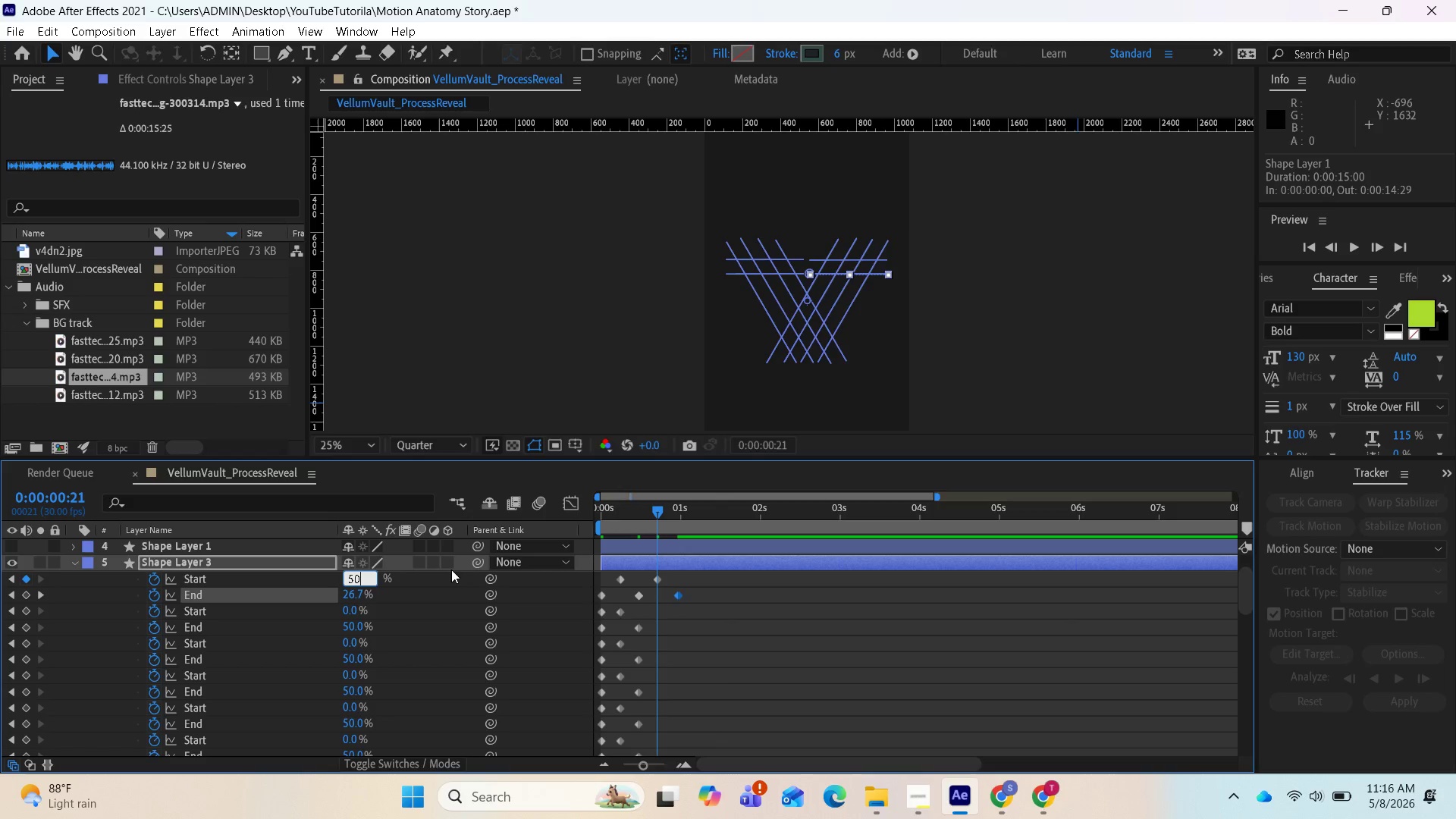 
left_click([41, 595])
 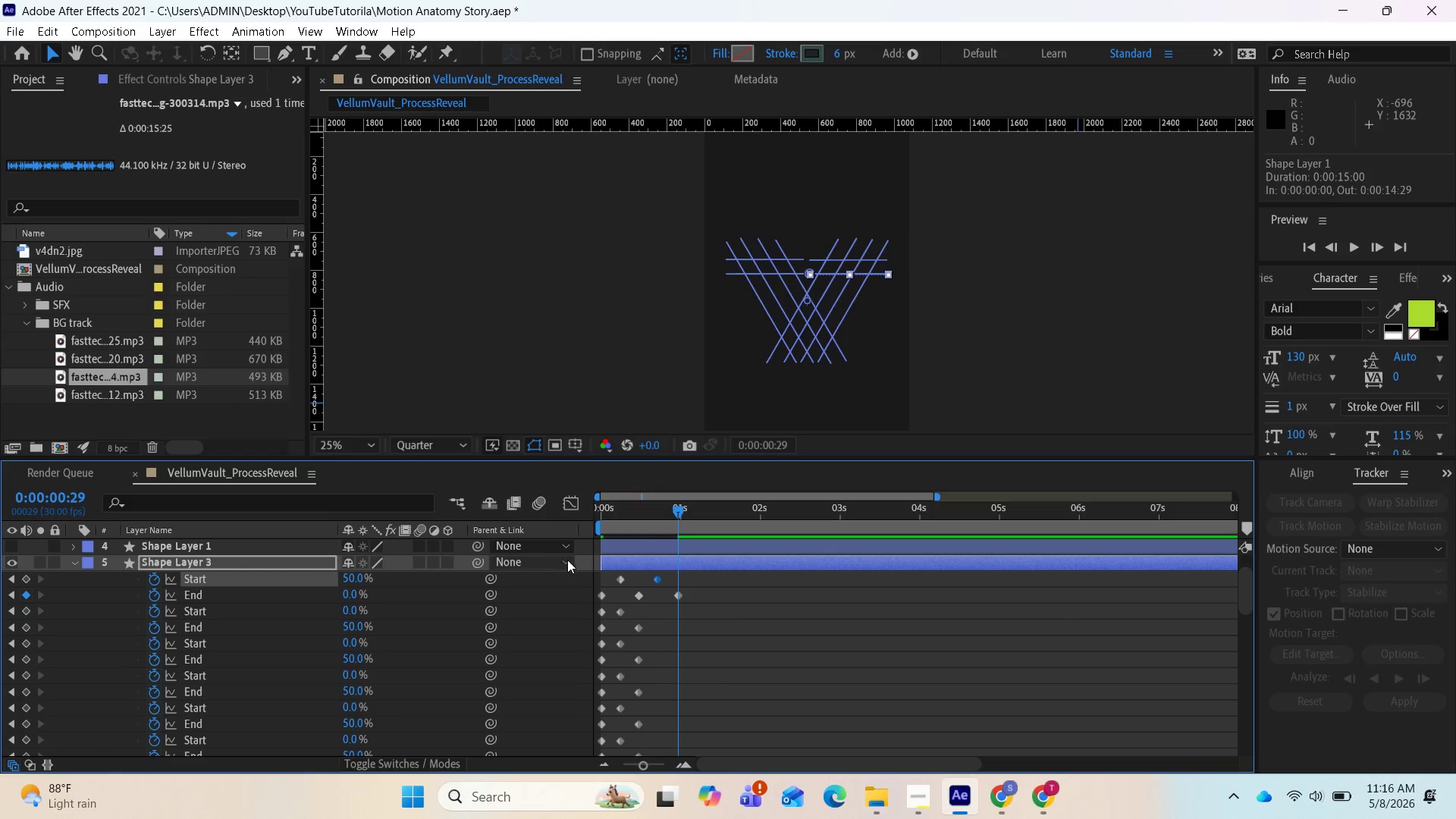 
left_click([772, 632])
 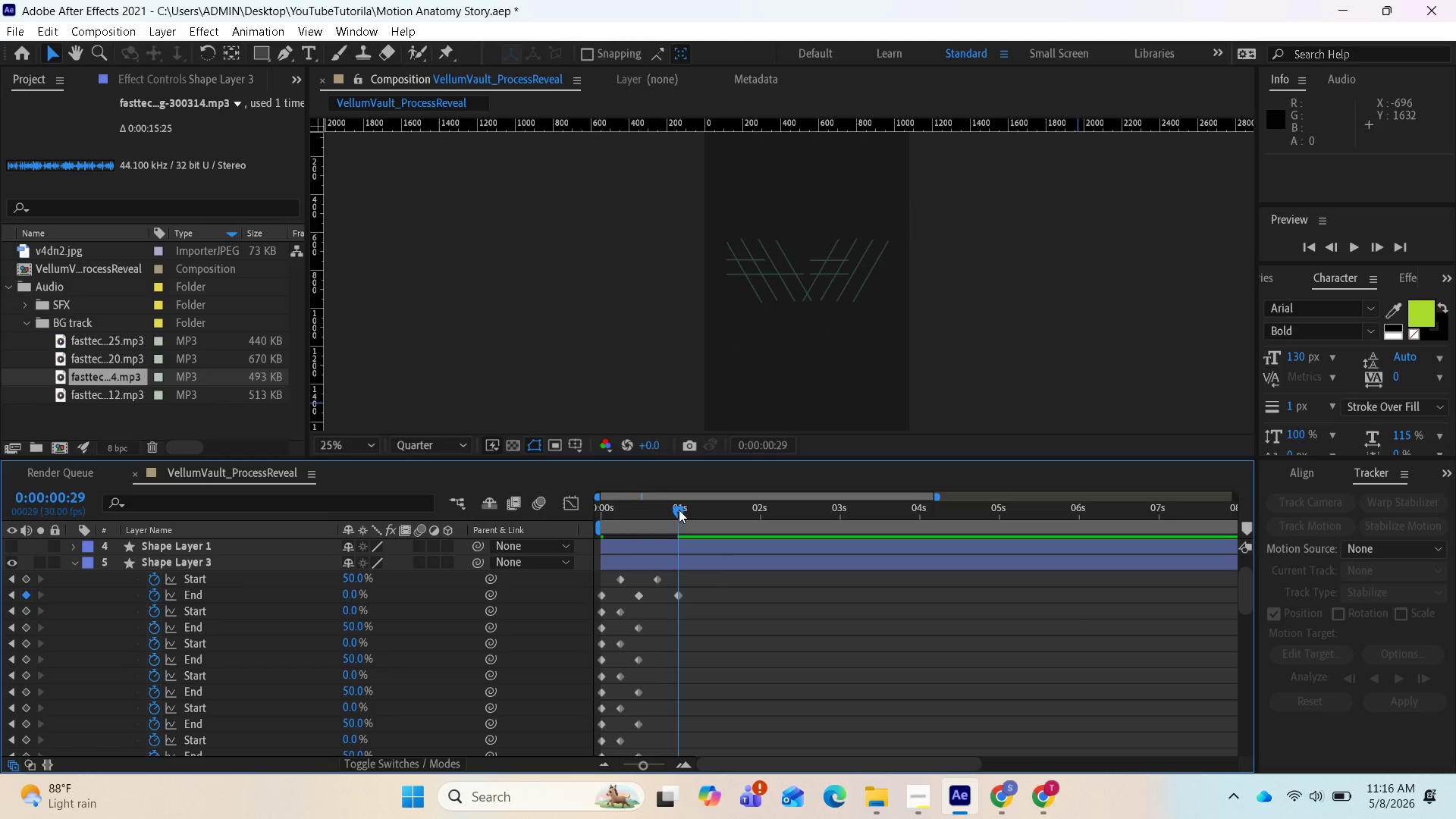 
left_click_drag(start_coordinate=[682, 506], to_coordinate=[703, 507])
 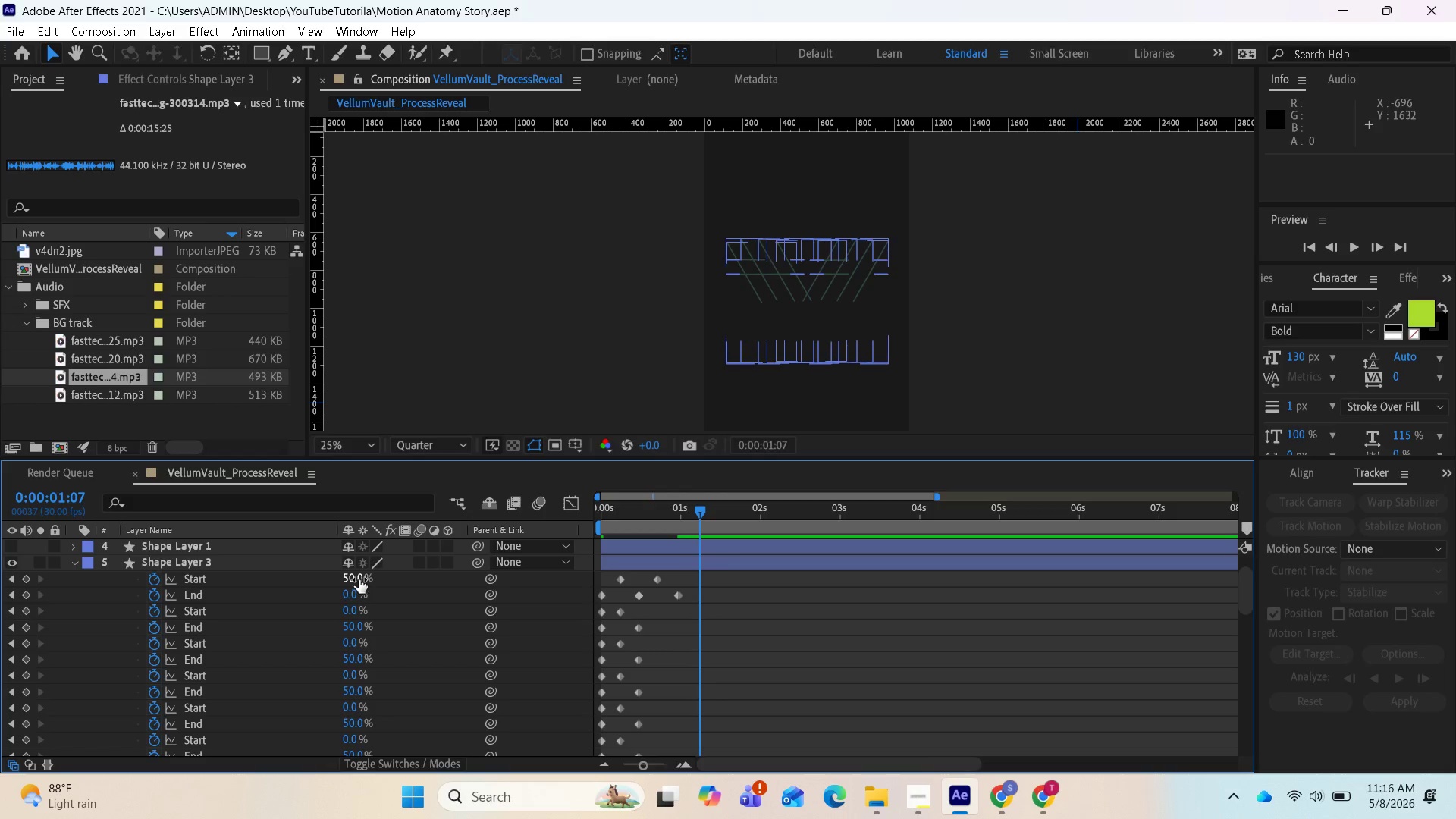 
left_click([359, 579])
 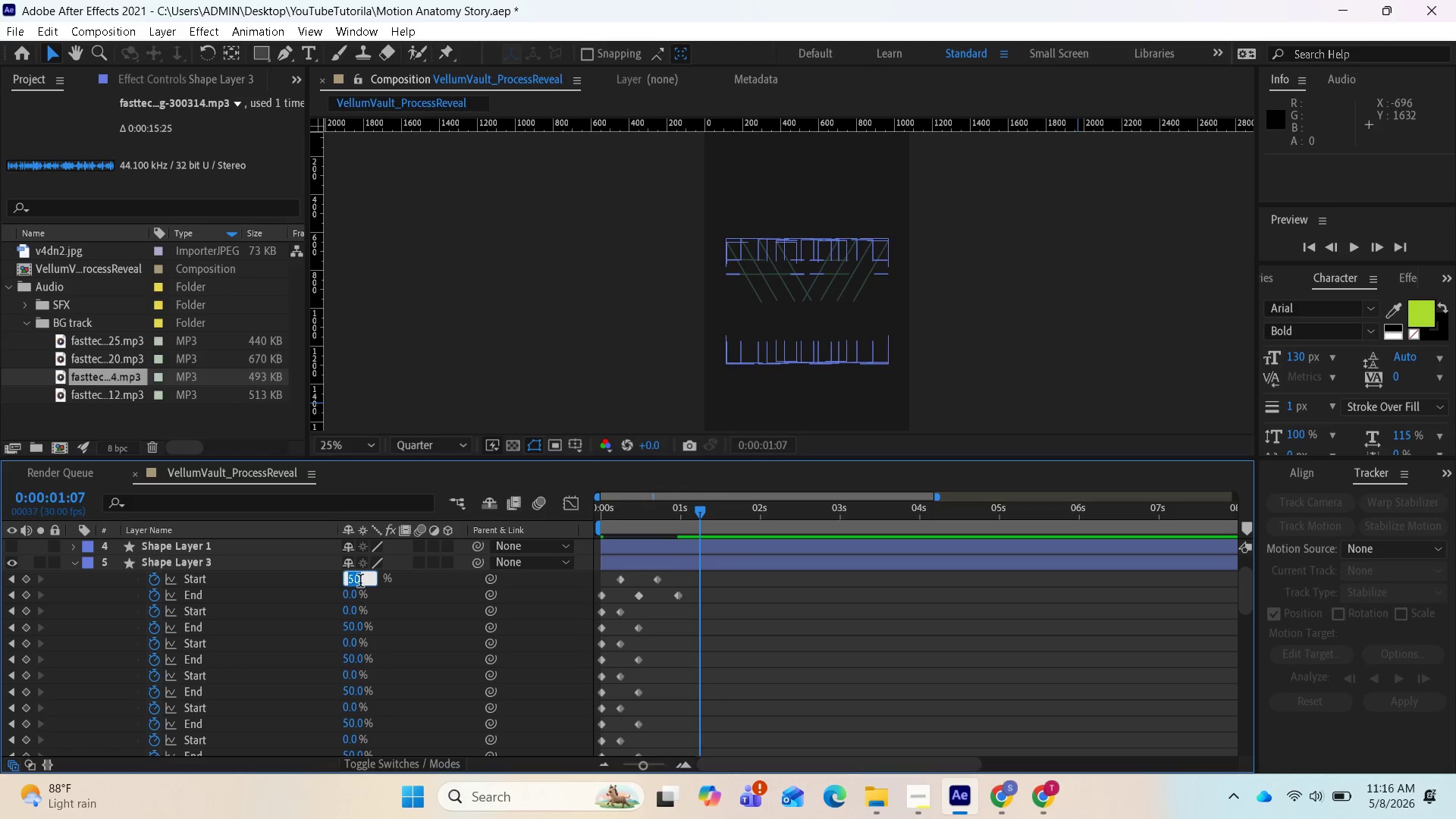 
type(10)
 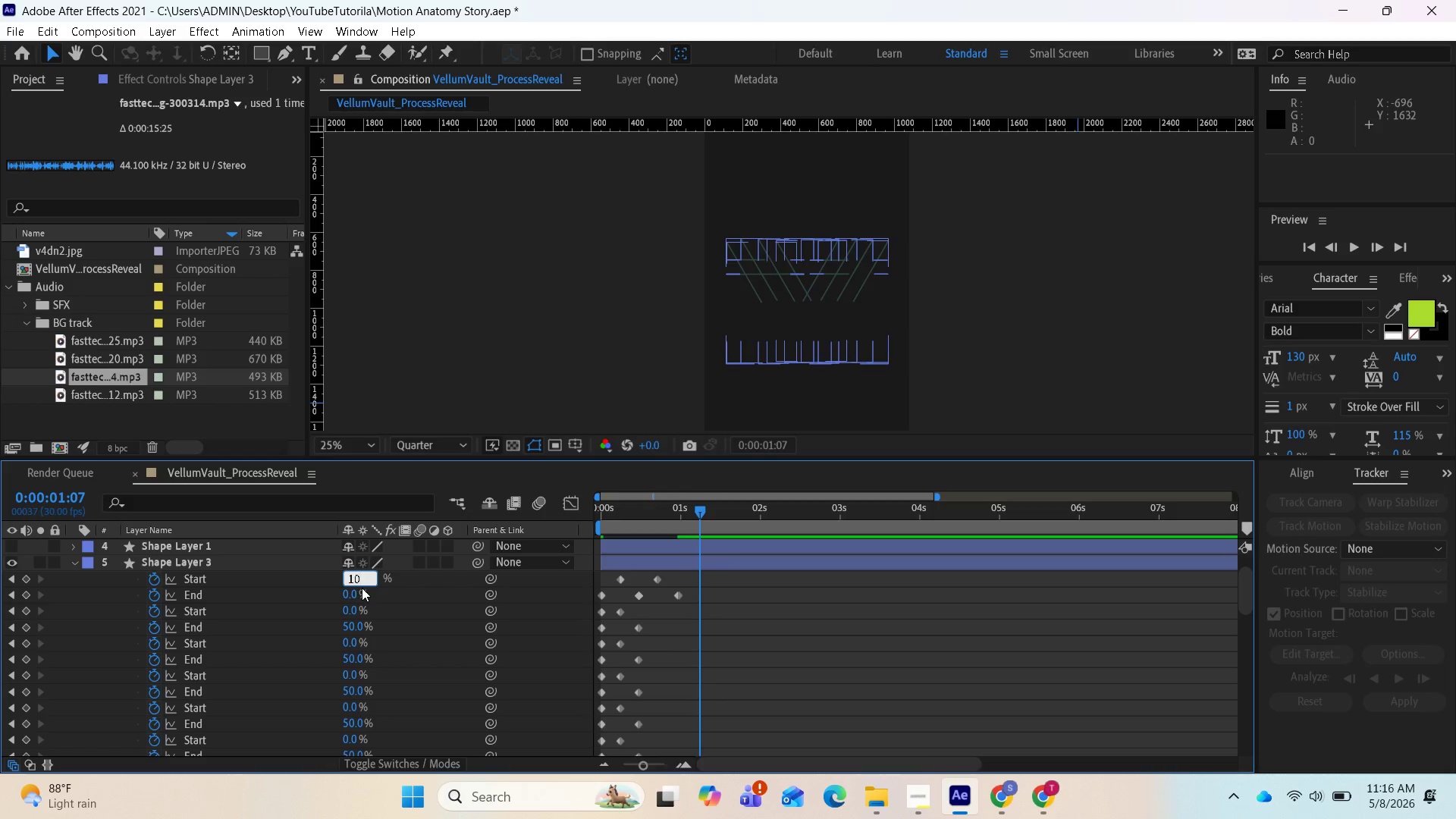 
key(Enter)
 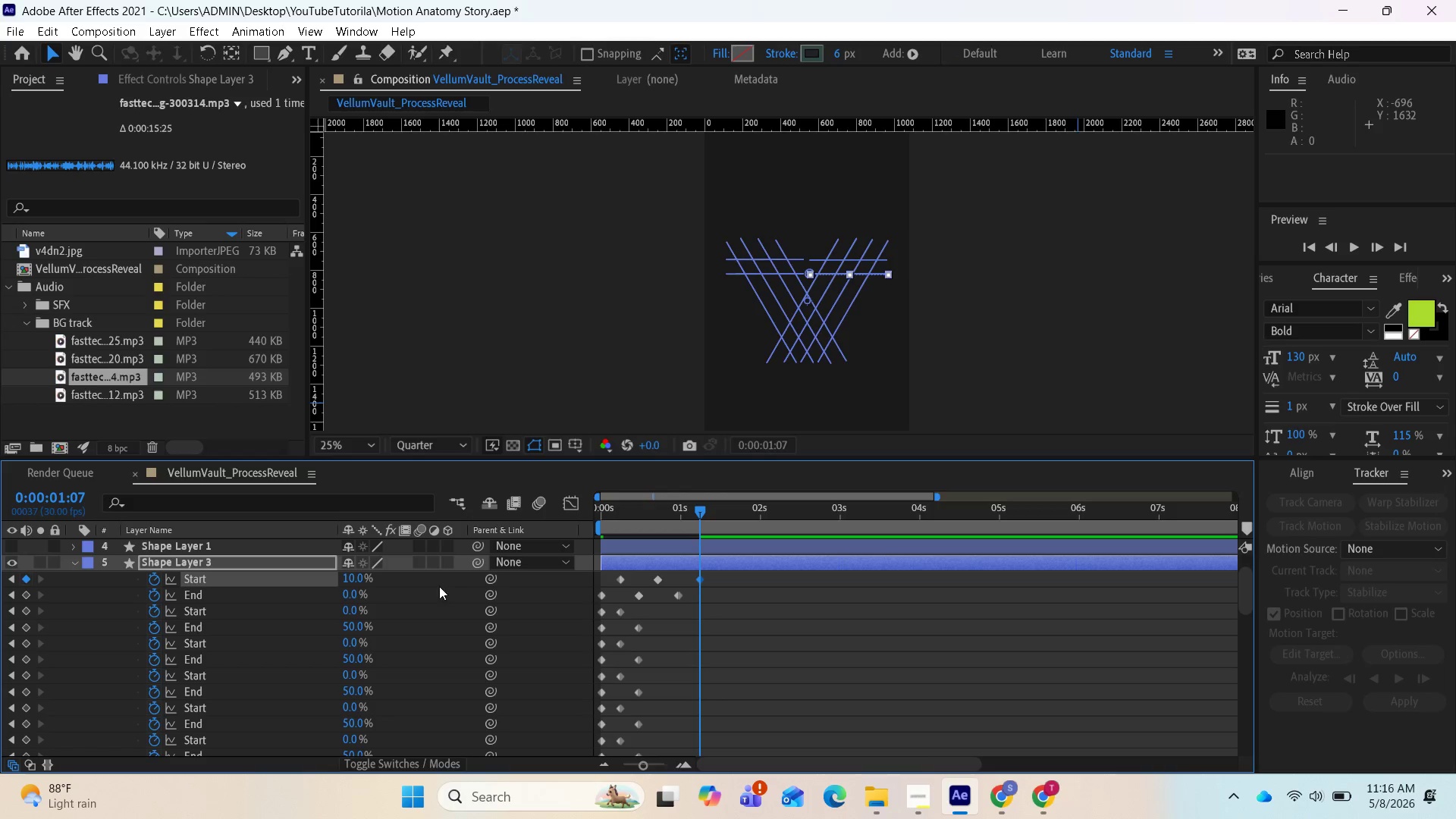 
left_click([353, 581])
 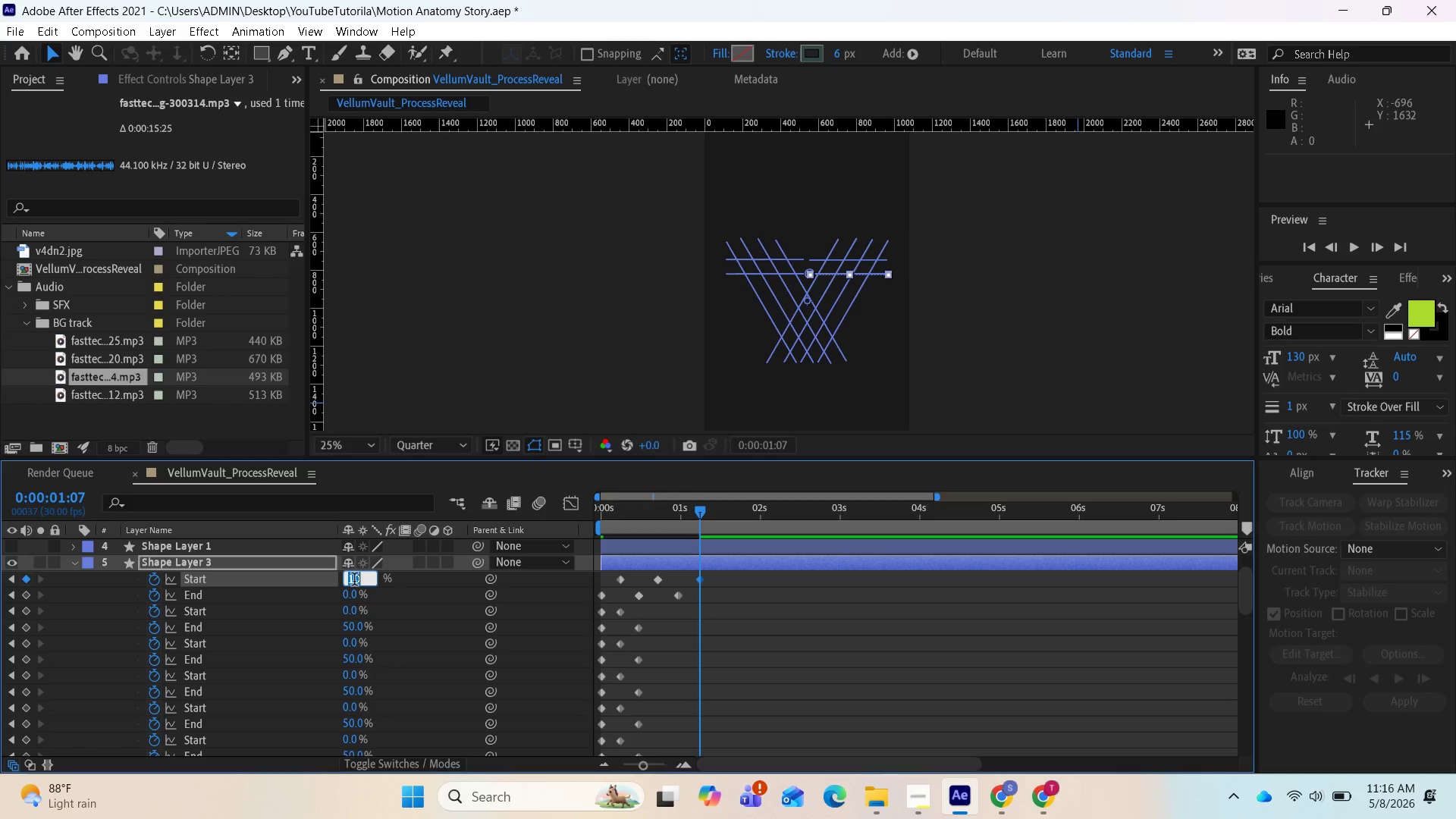 
type(100)
 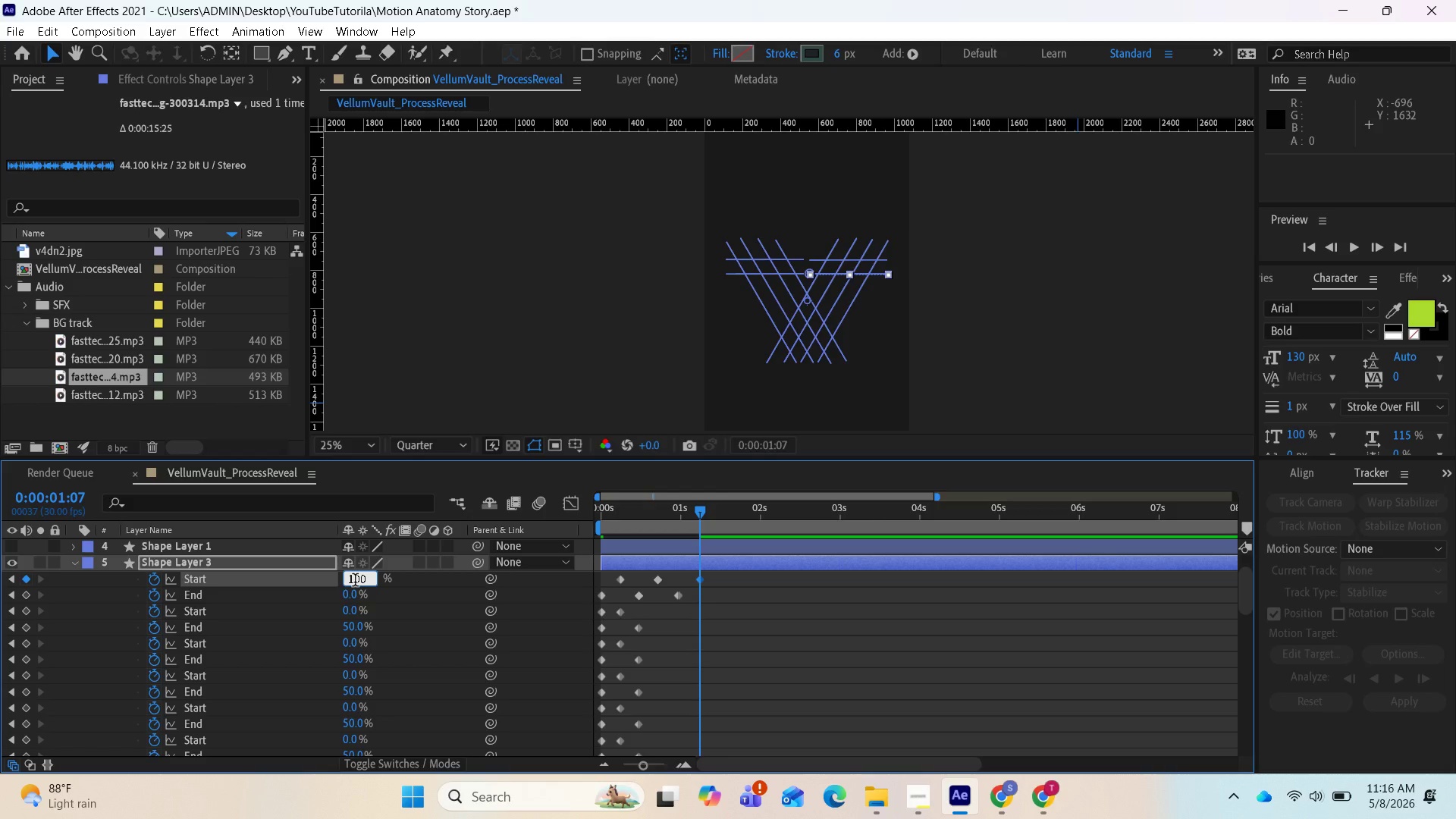 
key(Enter)
 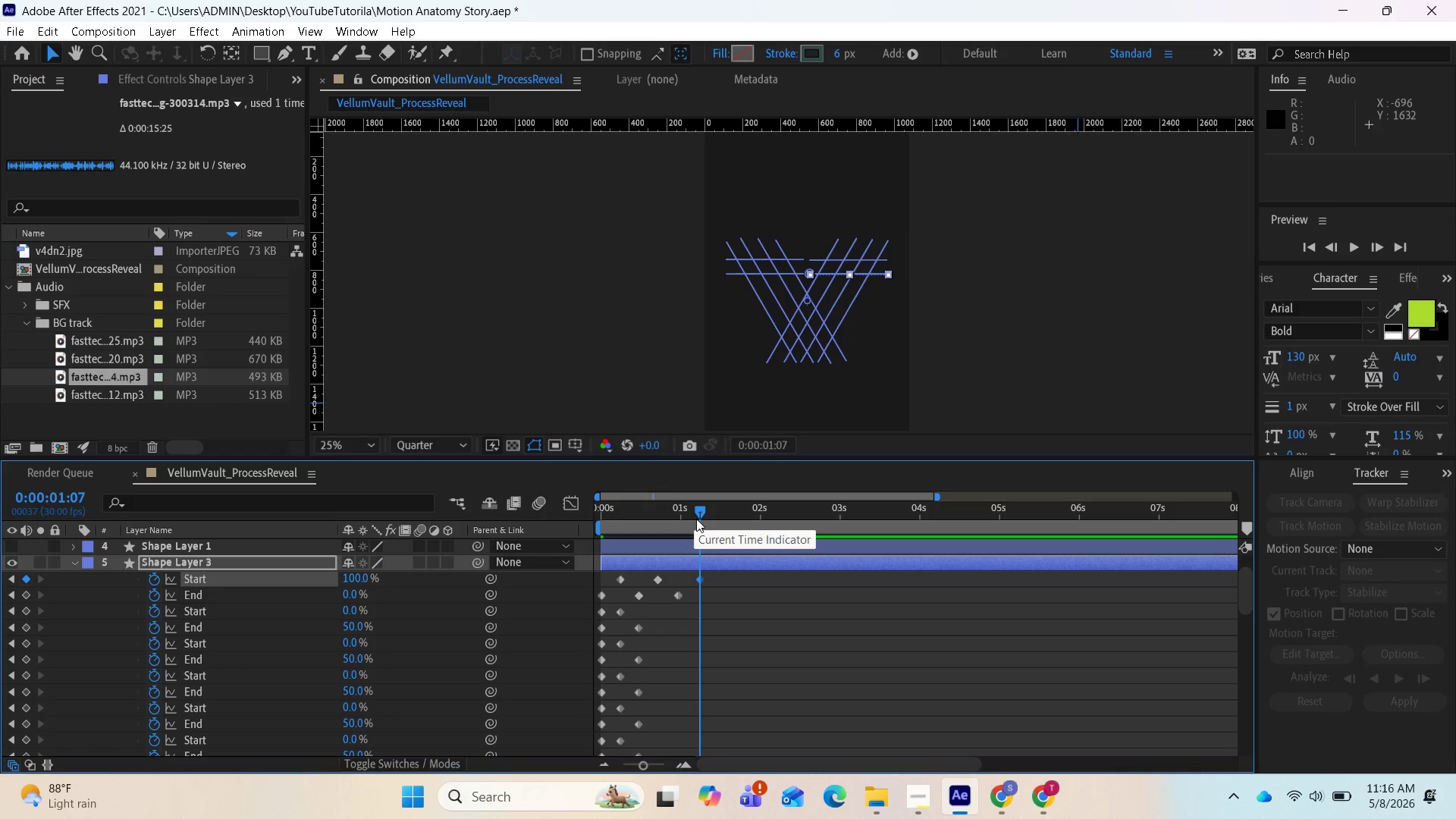 
left_click_drag(start_coordinate=[696, 516], to_coordinate=[582, 519])
 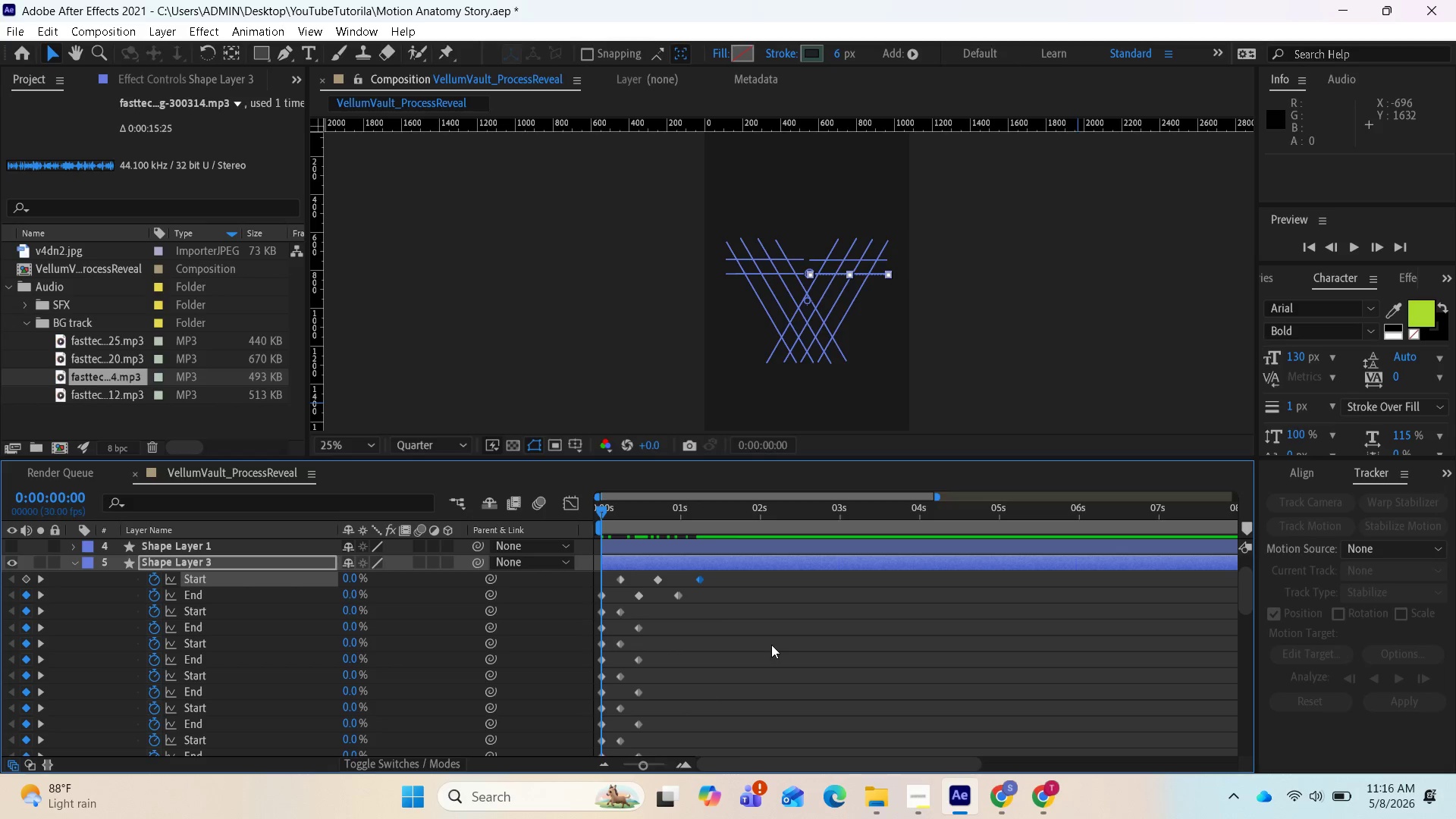 
left_click([771, 645])
 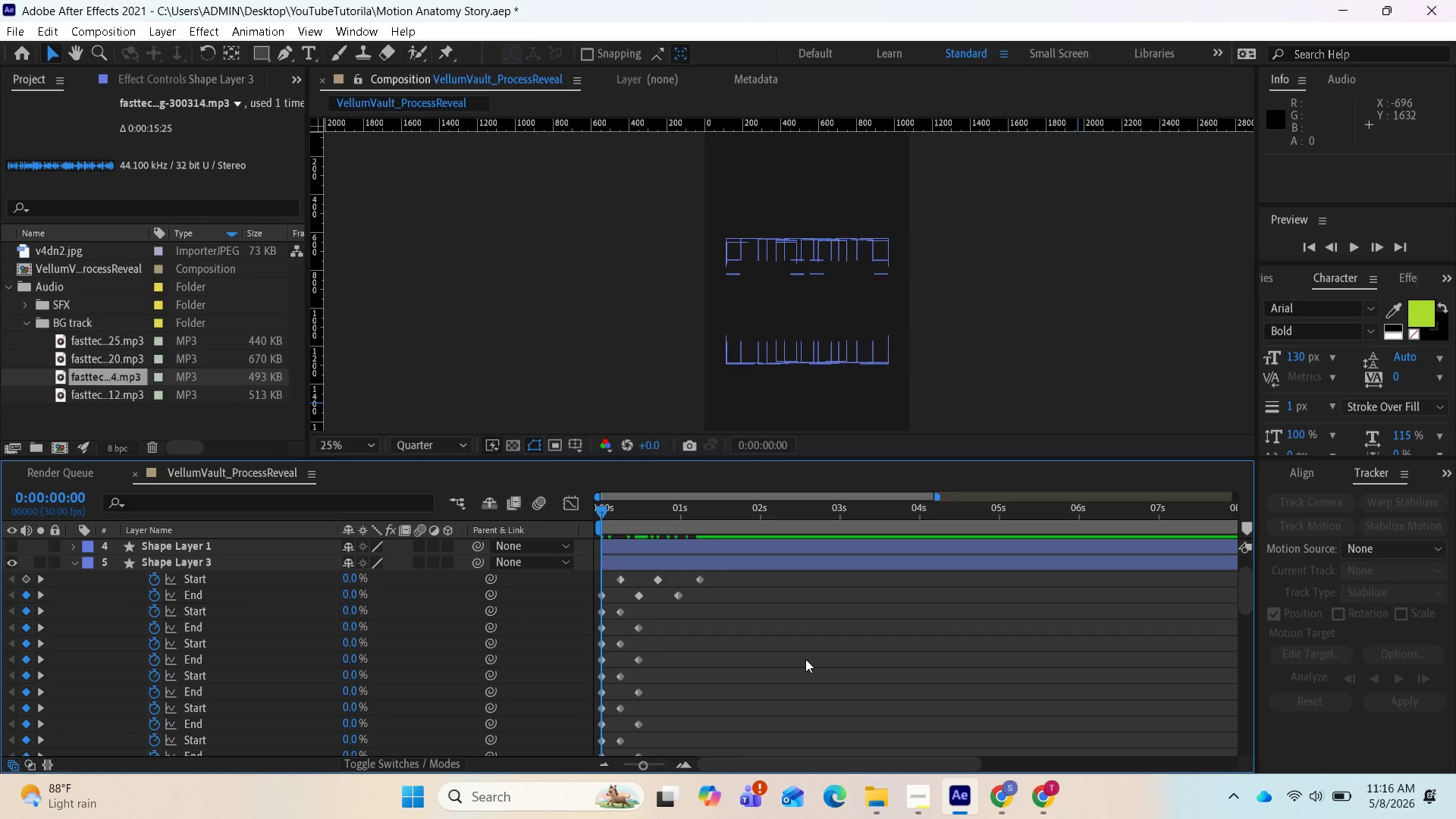 
key(Space)
 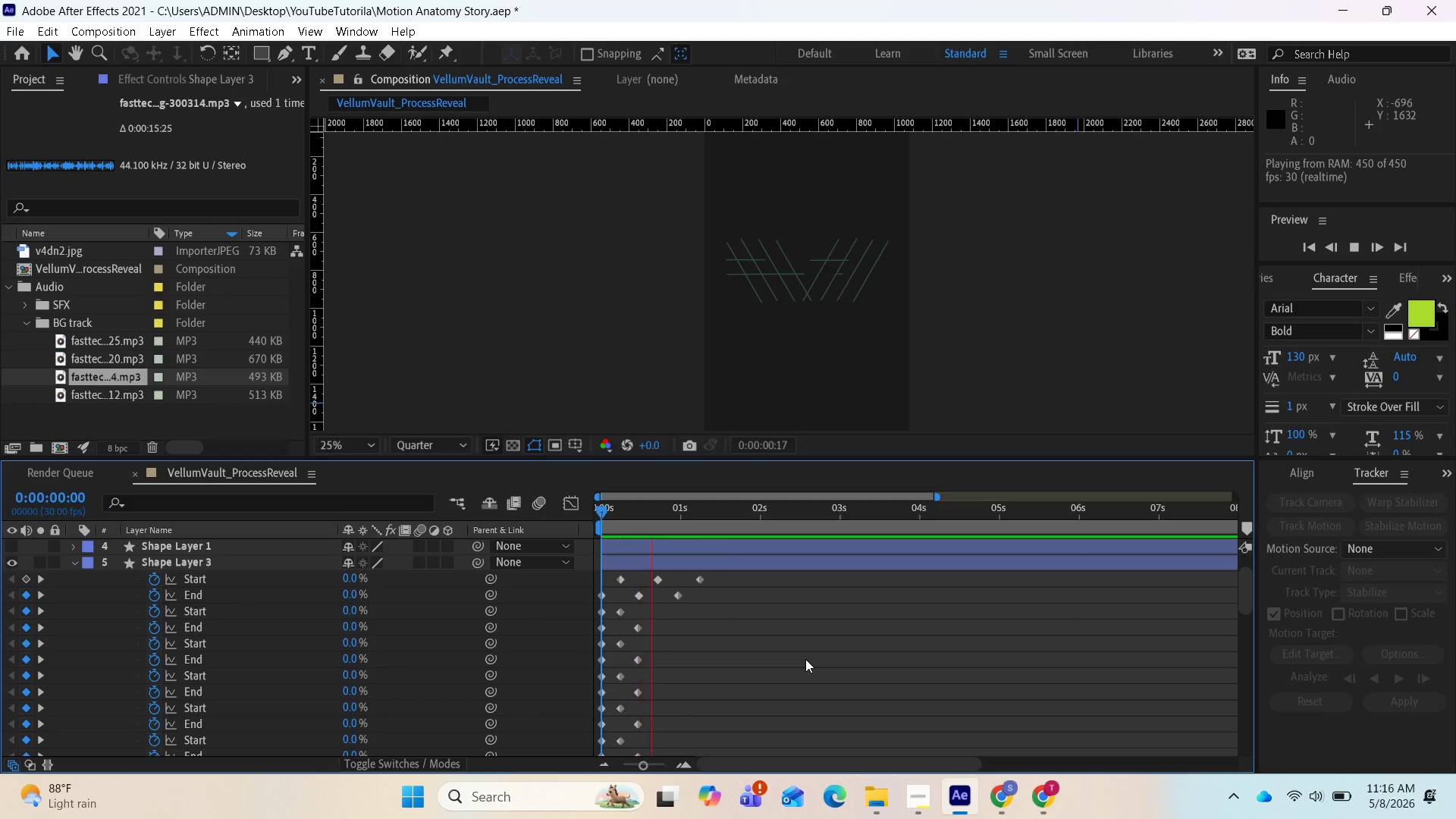 
key(Space)
 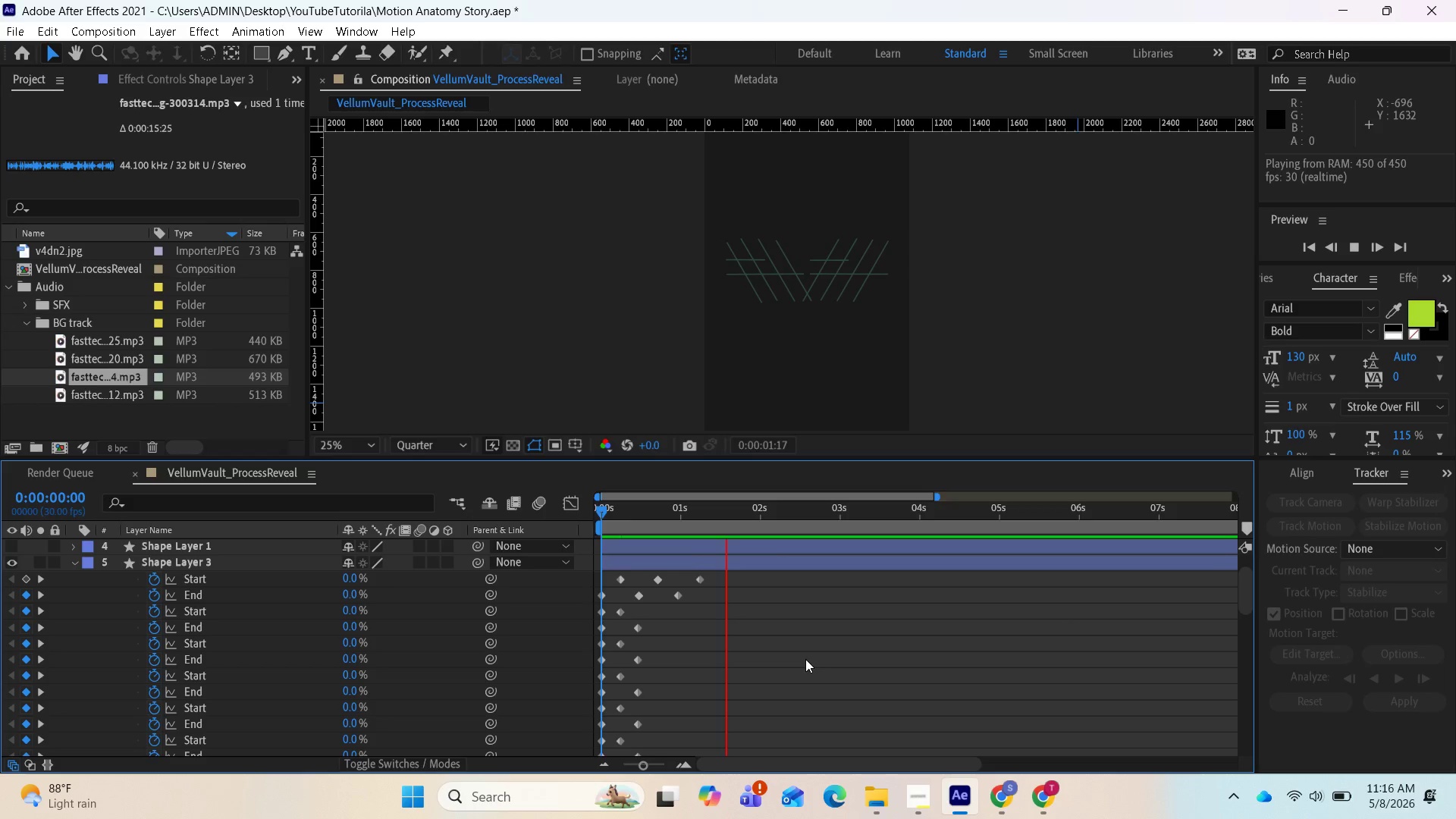 
key(Space)
 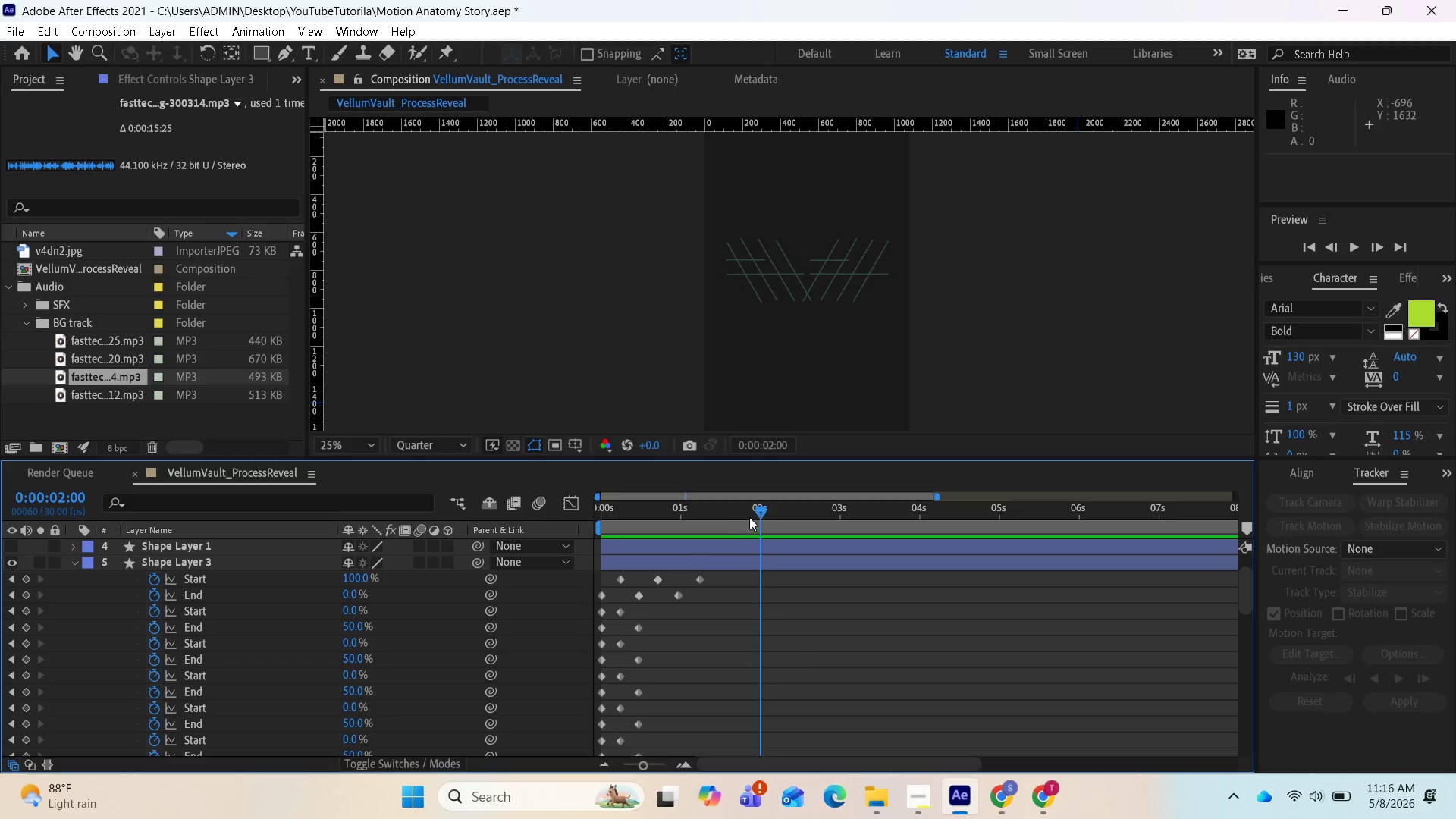 
left_click_drag(start_coordinate=[752, 512], to_coordinate=[584, 527])
 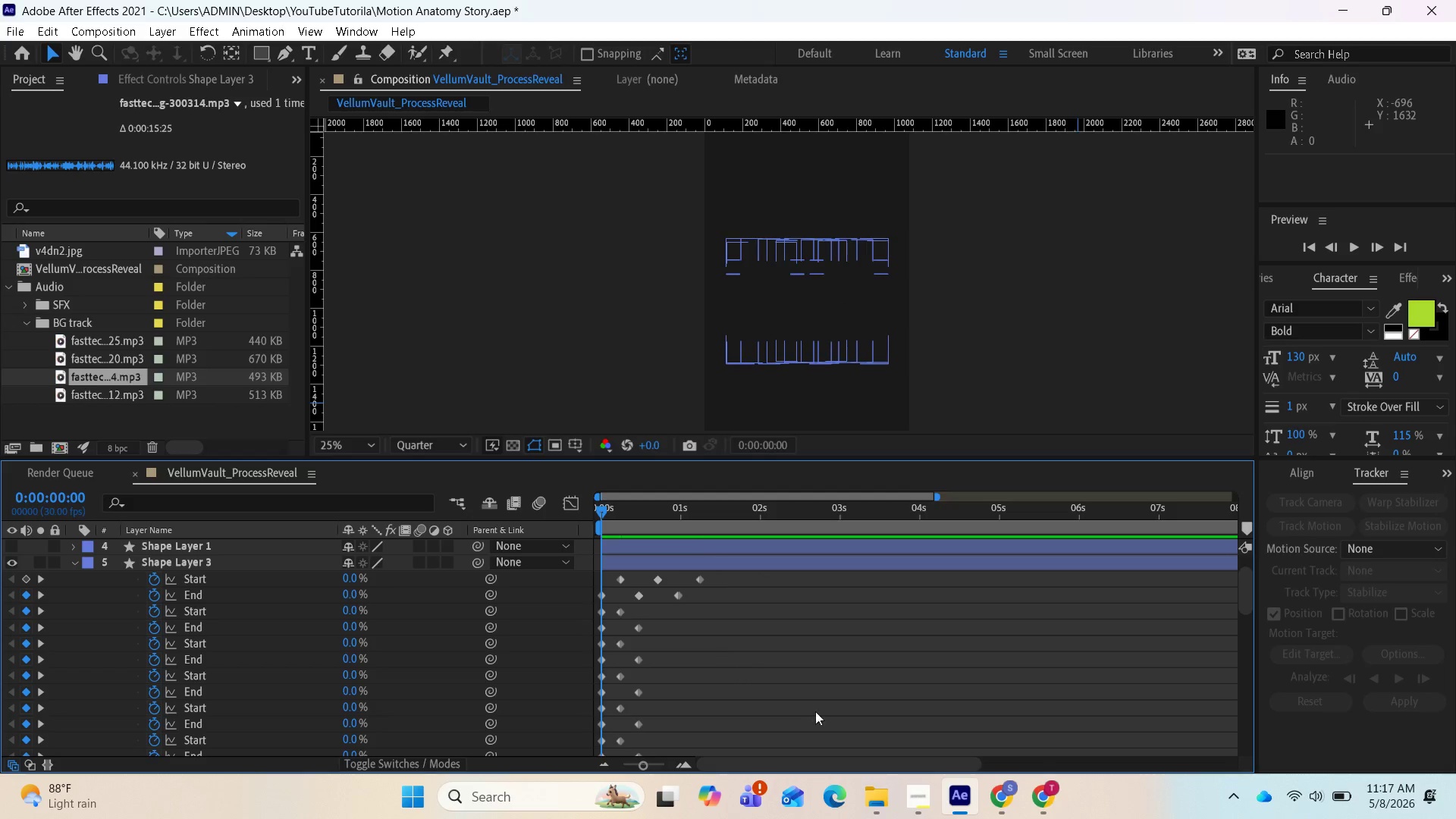 
key(Space)
 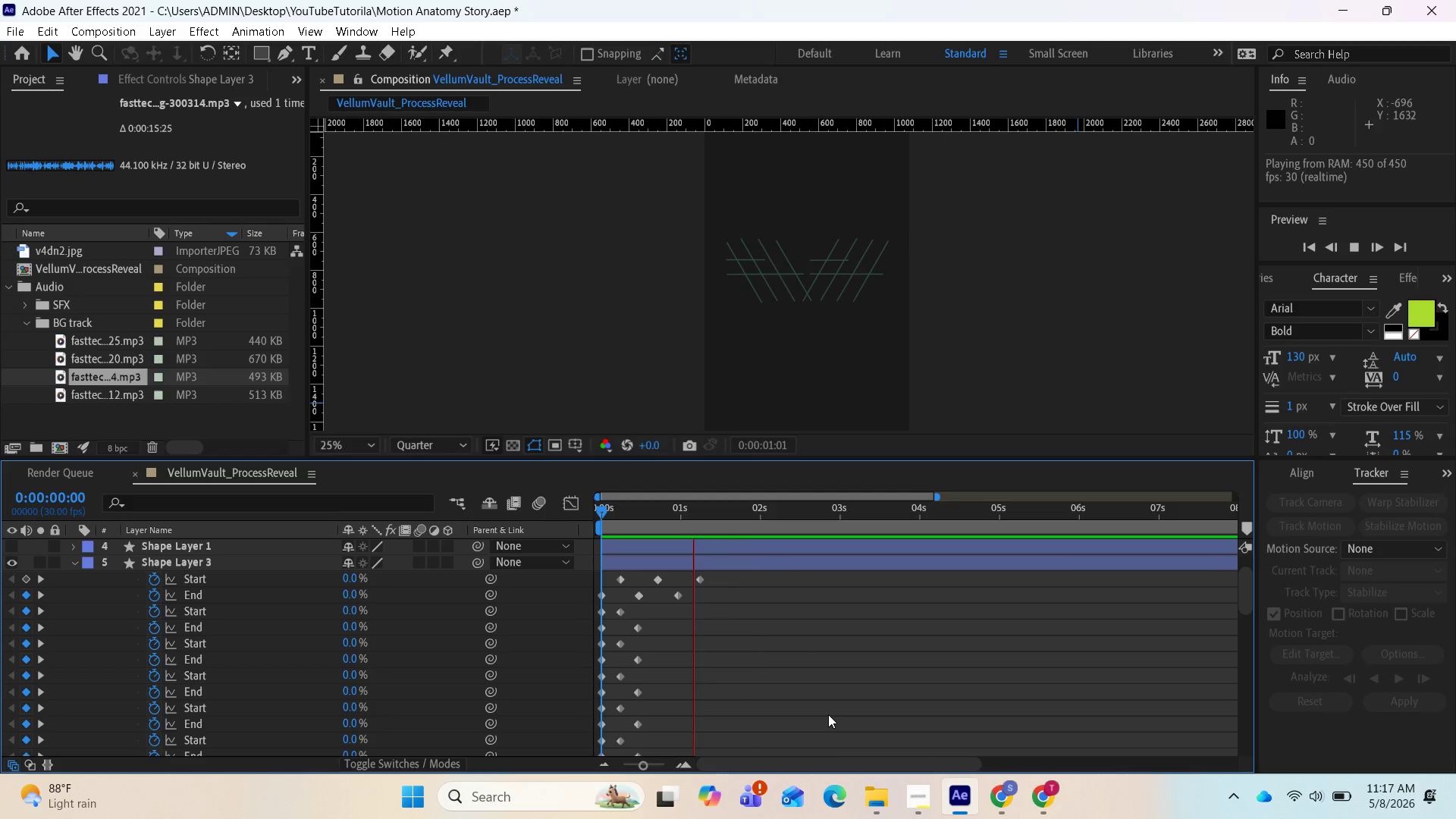 
key(Space)
 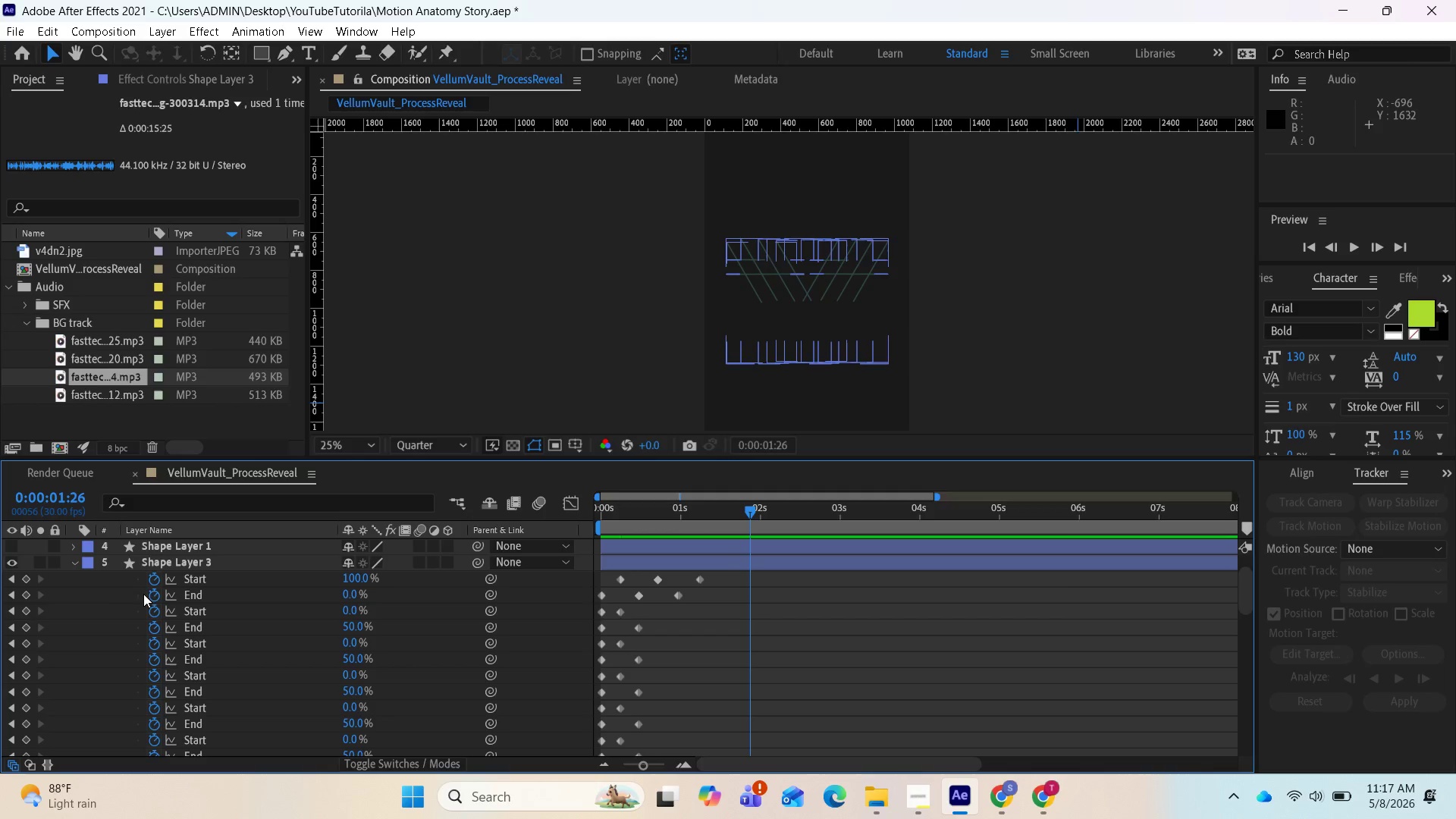 
wait(7.84)
 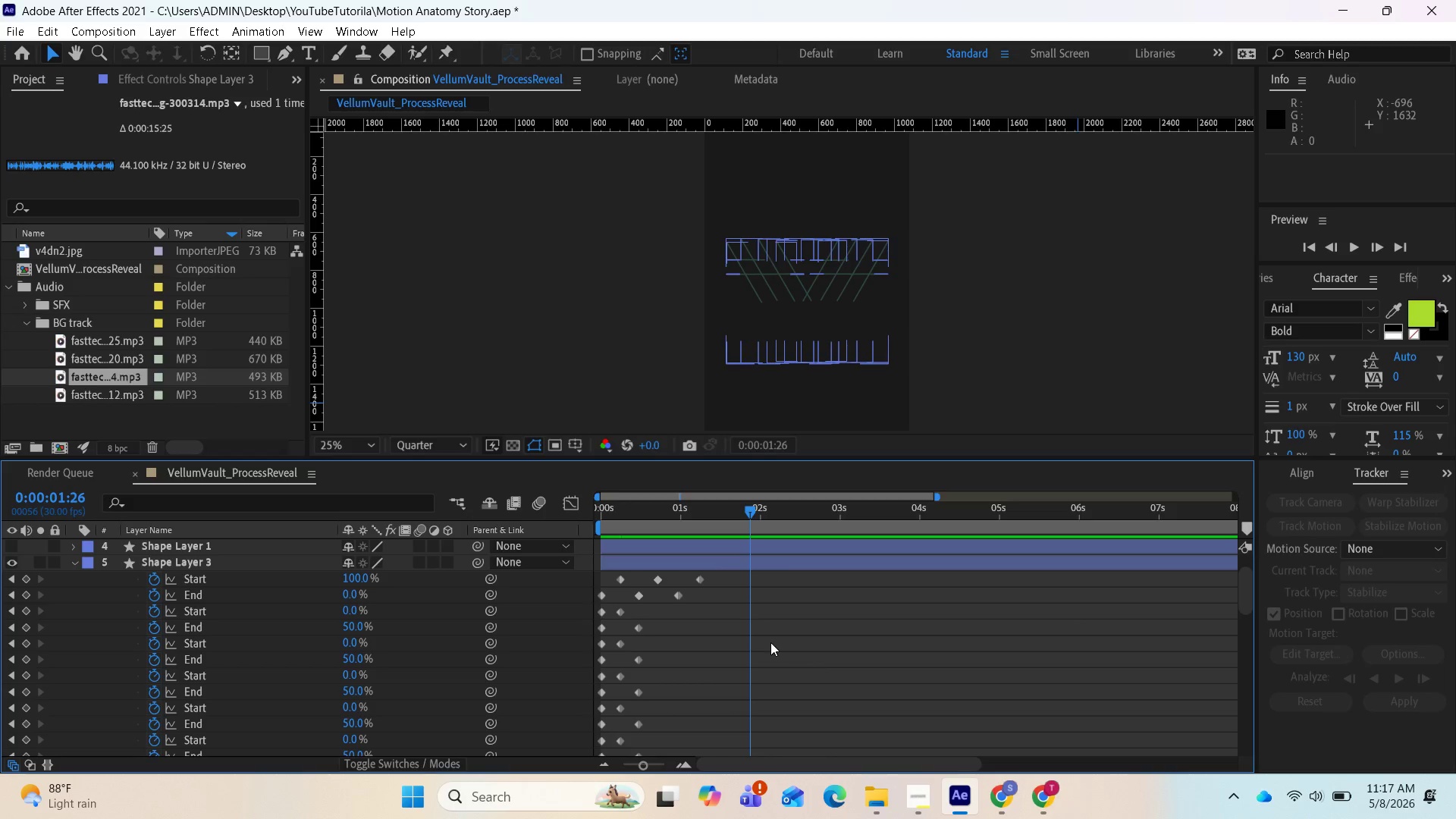 
left_click_drag(start_coordinate=[754, 510], to_coordinate=[677, 529])
 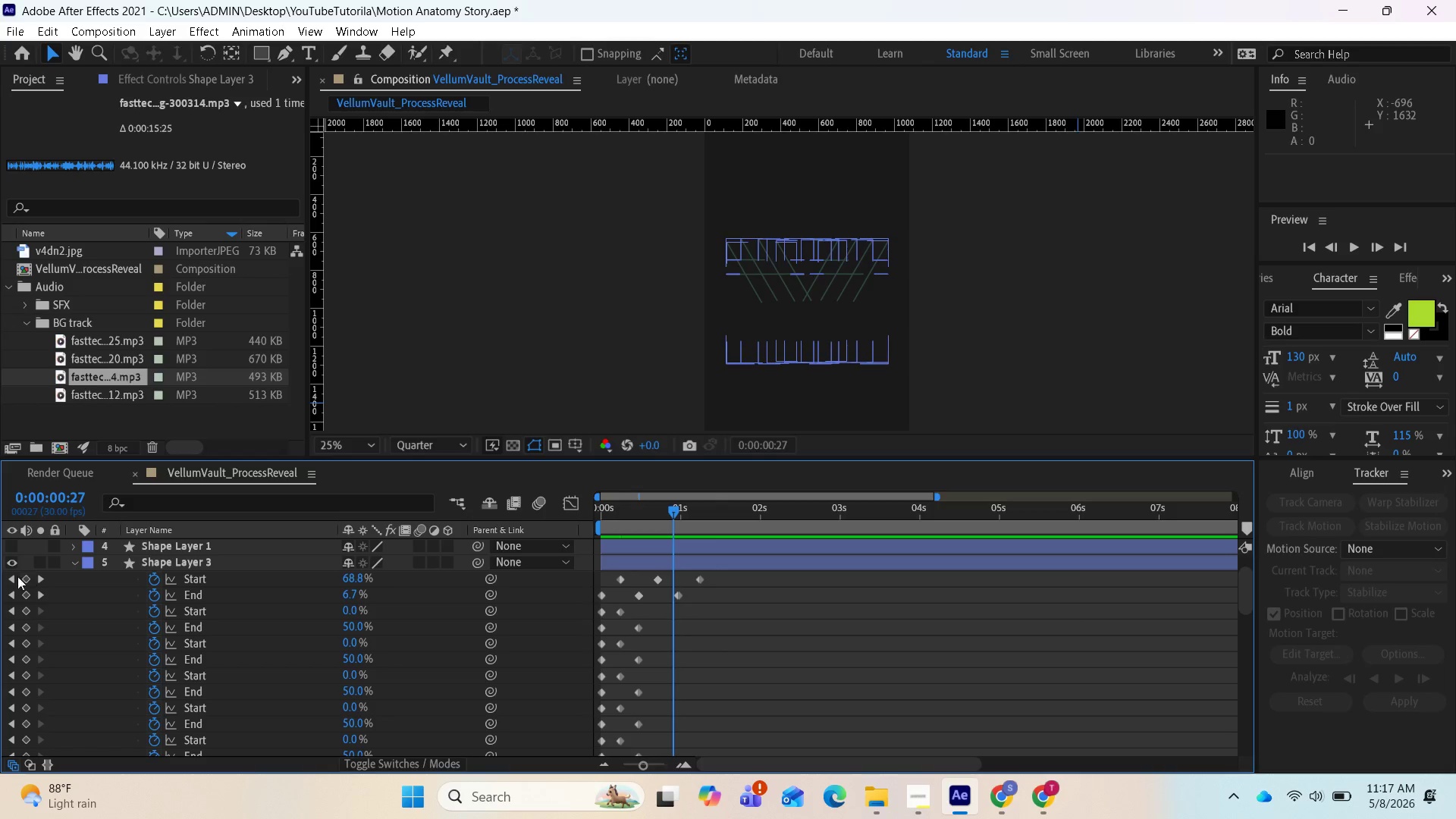 
left_click([10, 578])
 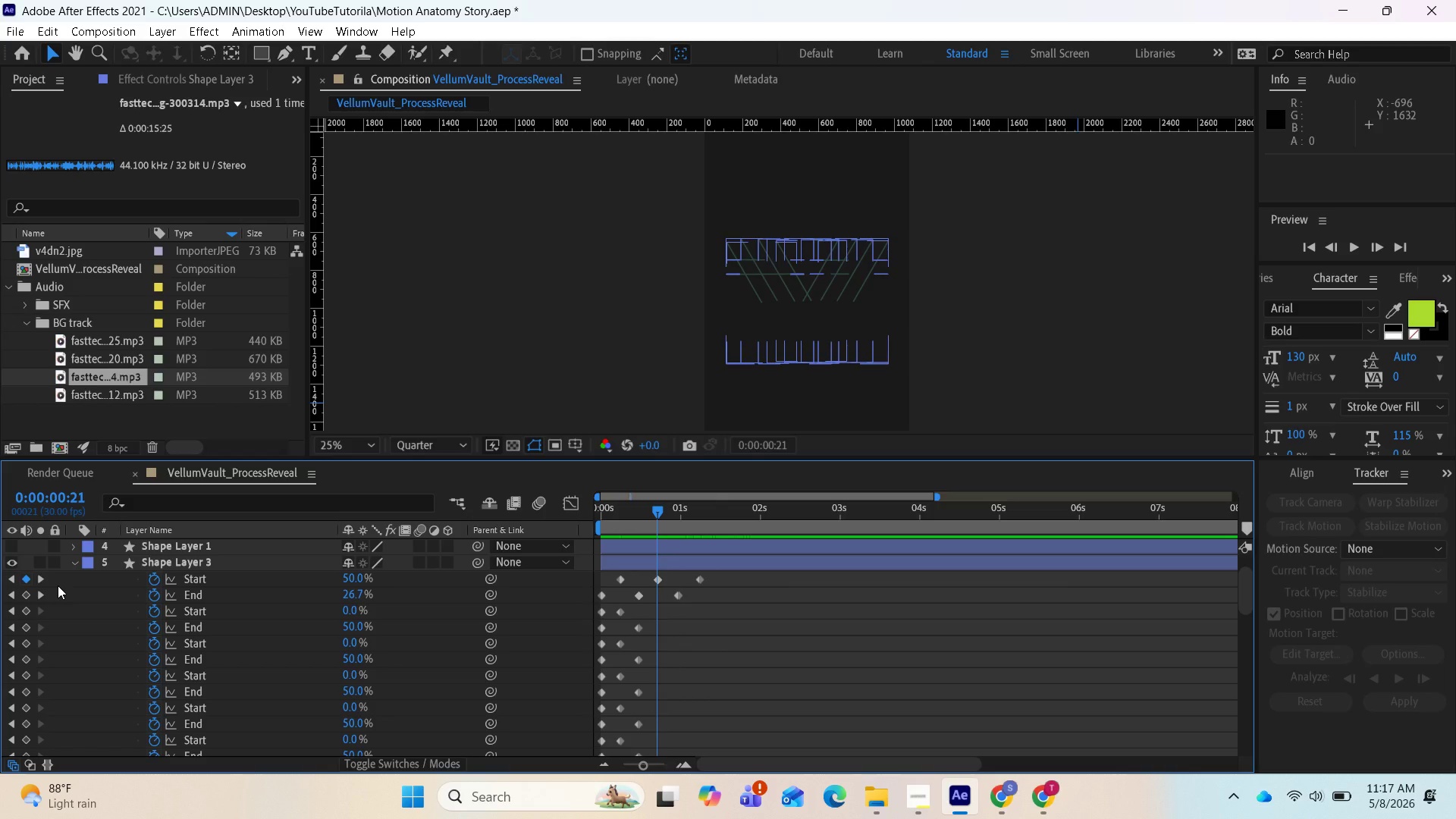 
mouse_move([26, 579])
 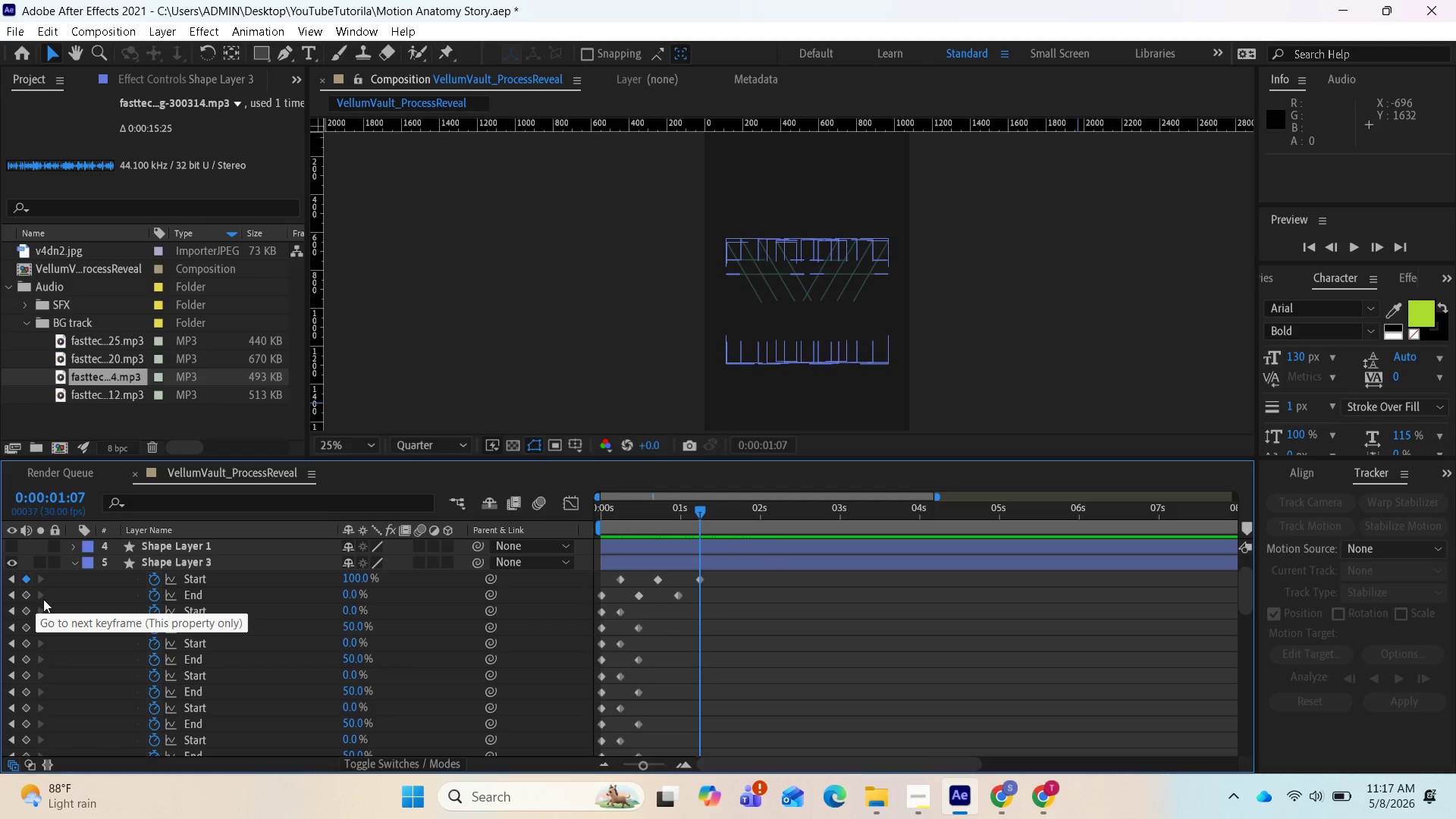 
mouse_move([14, 591])
 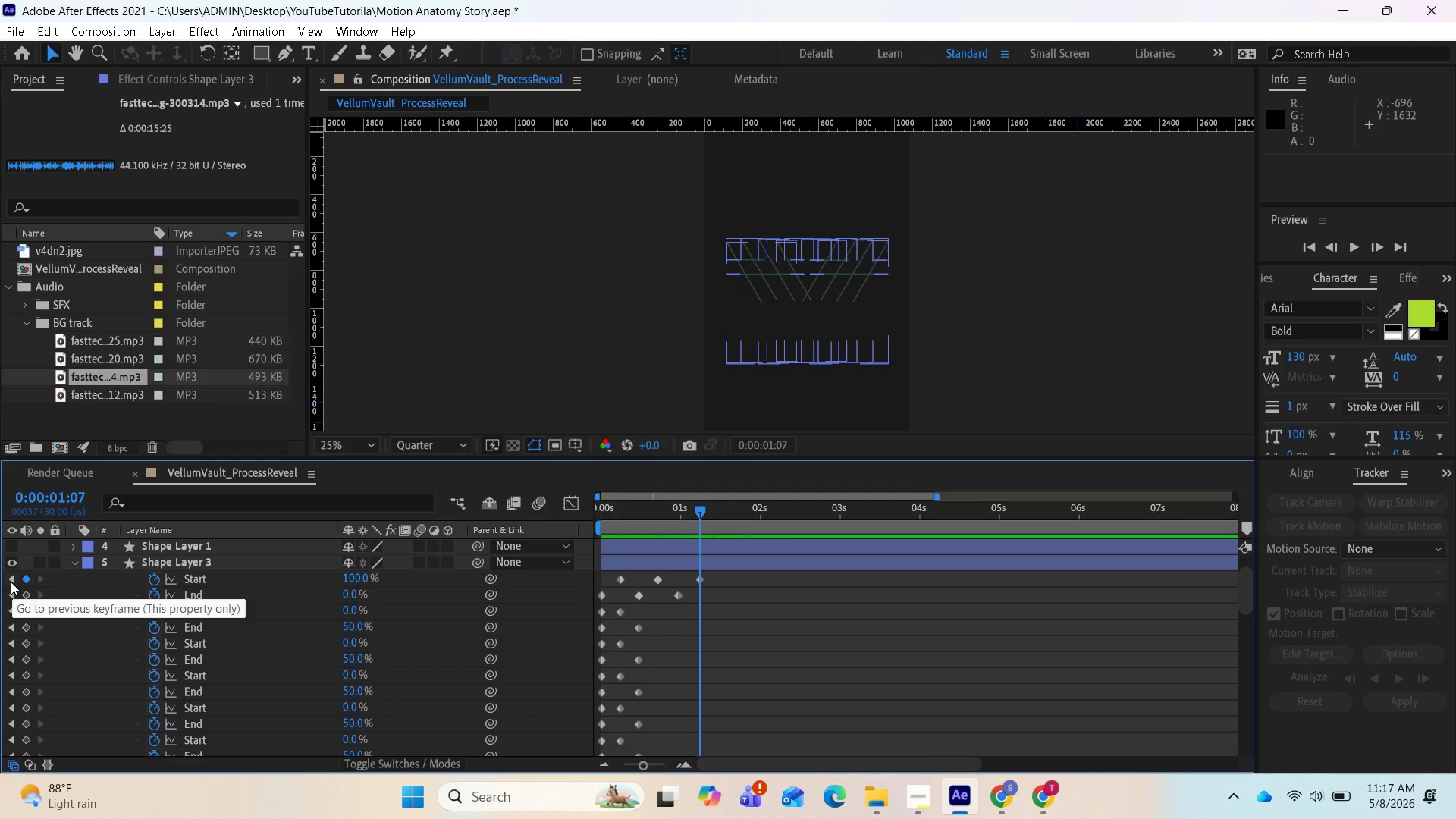 
left_click([11, 580])
 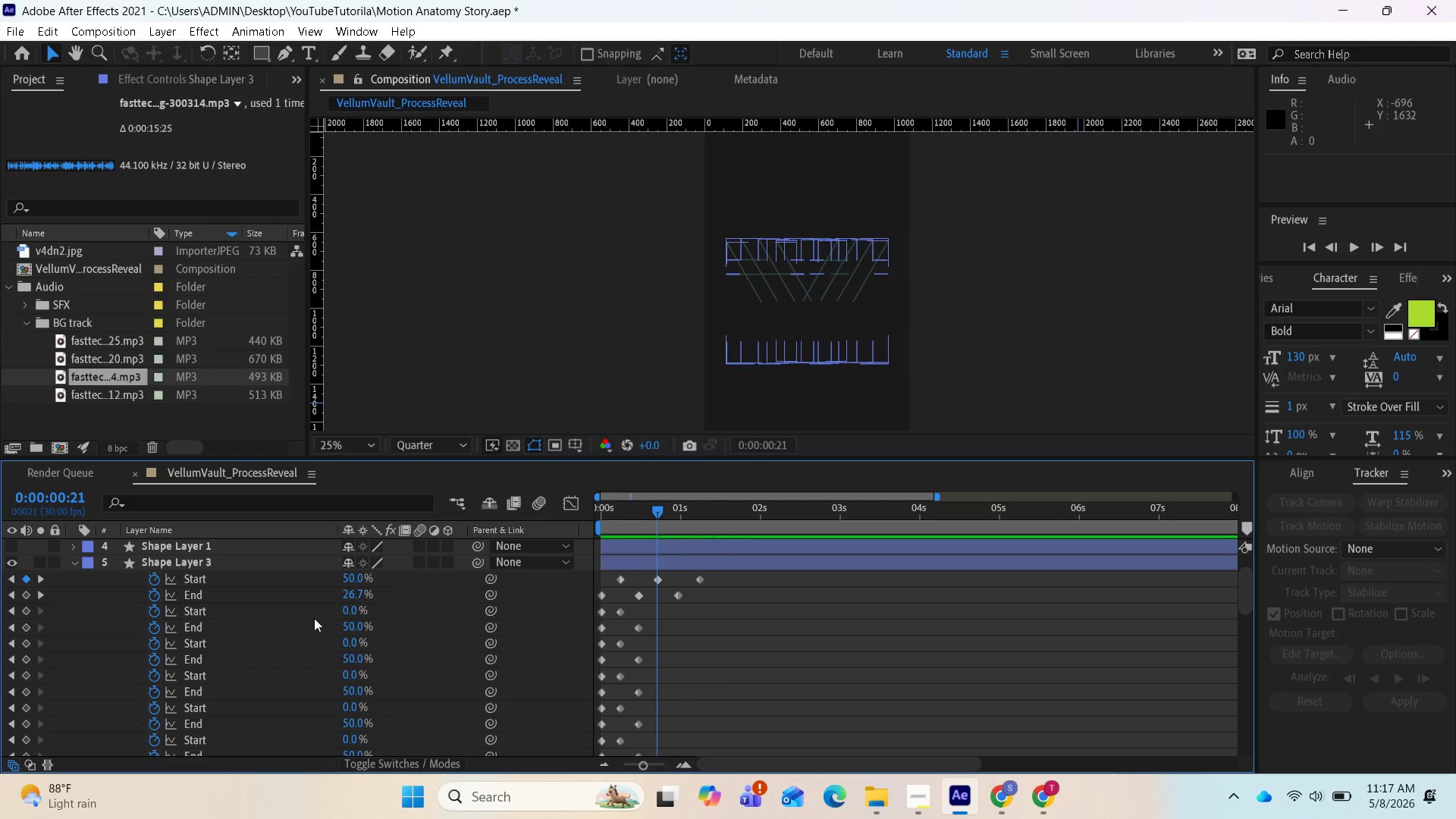 
wait(5.24)
 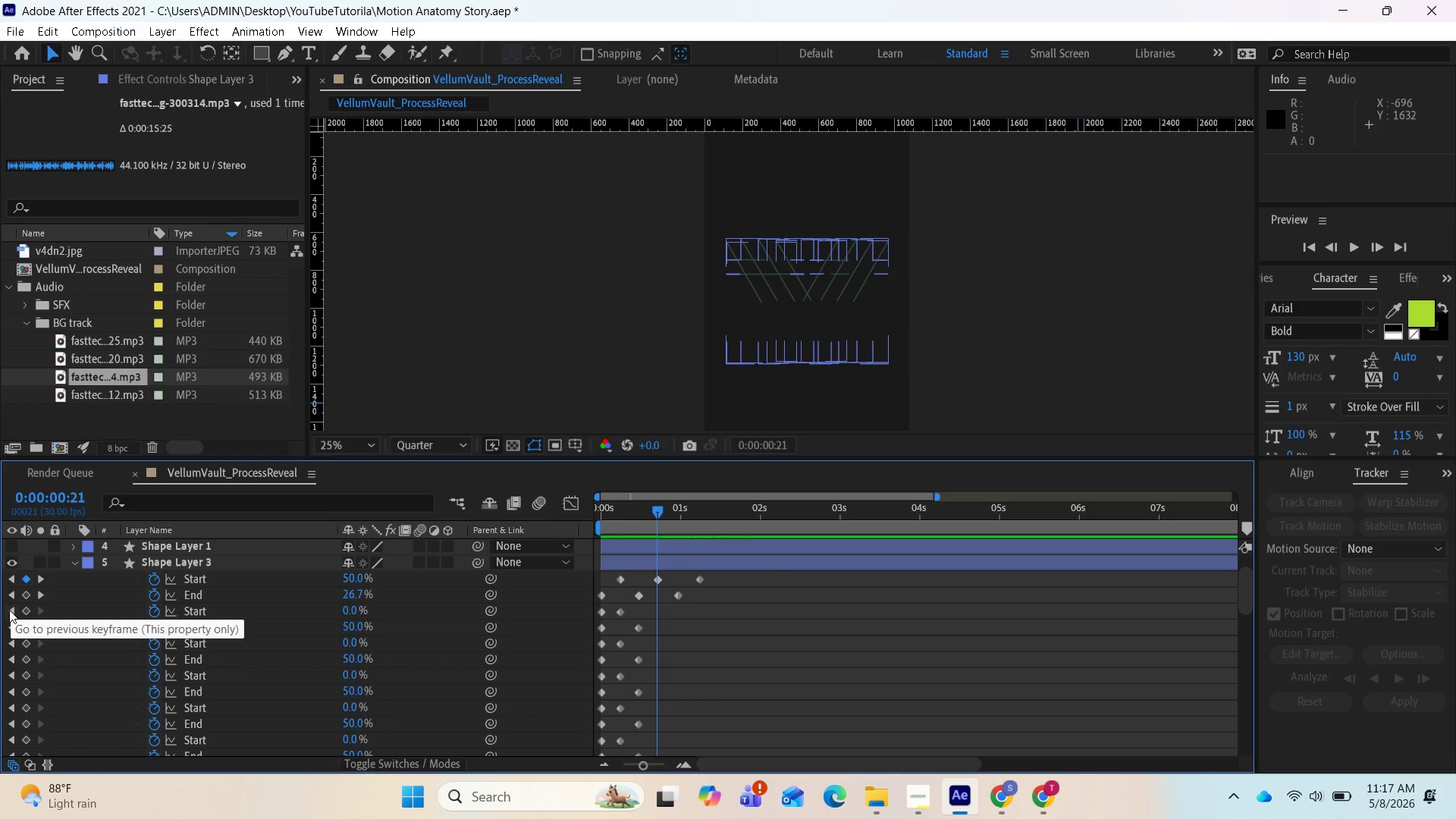 
left_click([355, 611])
 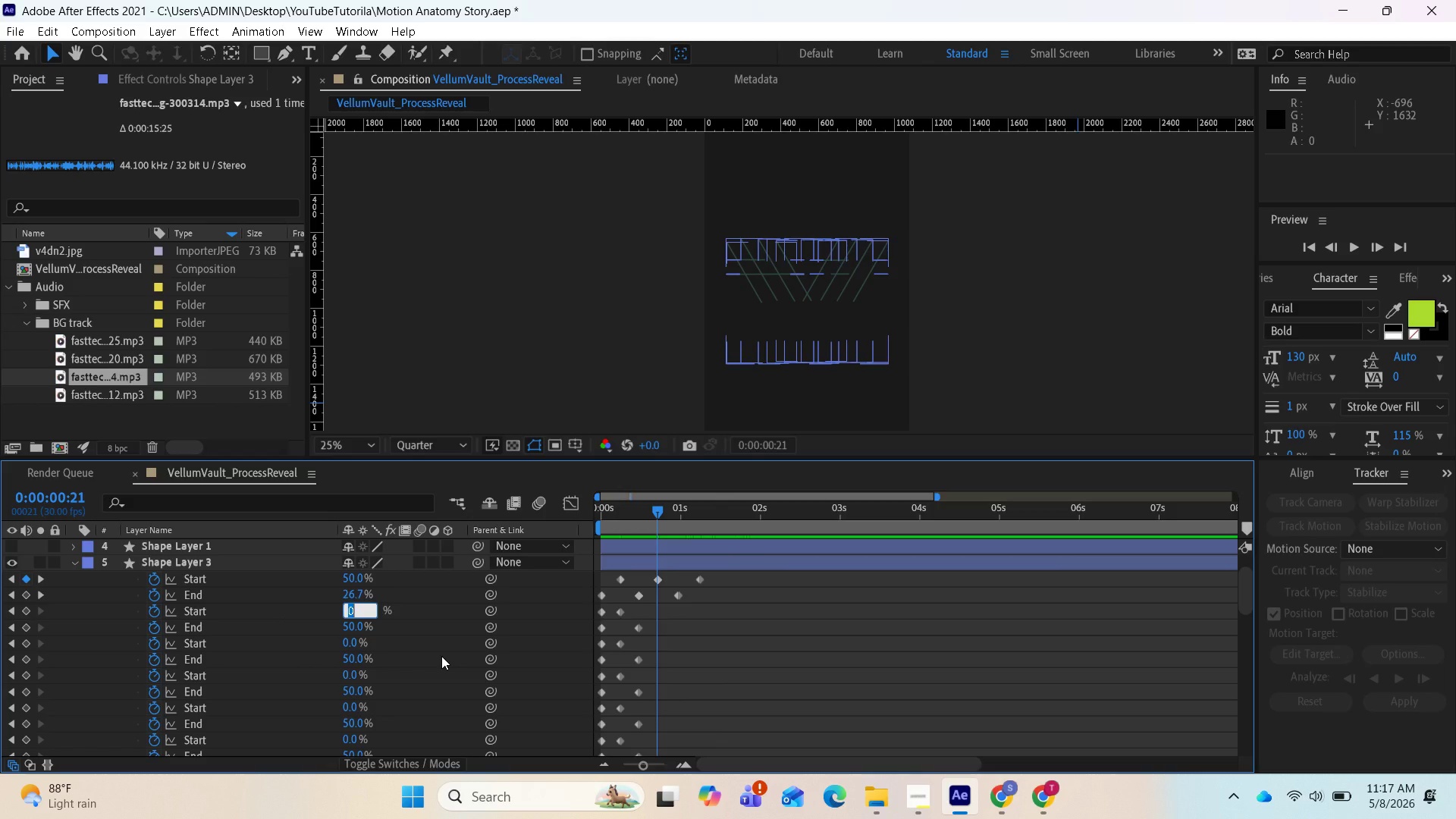 
wait(12.66)
 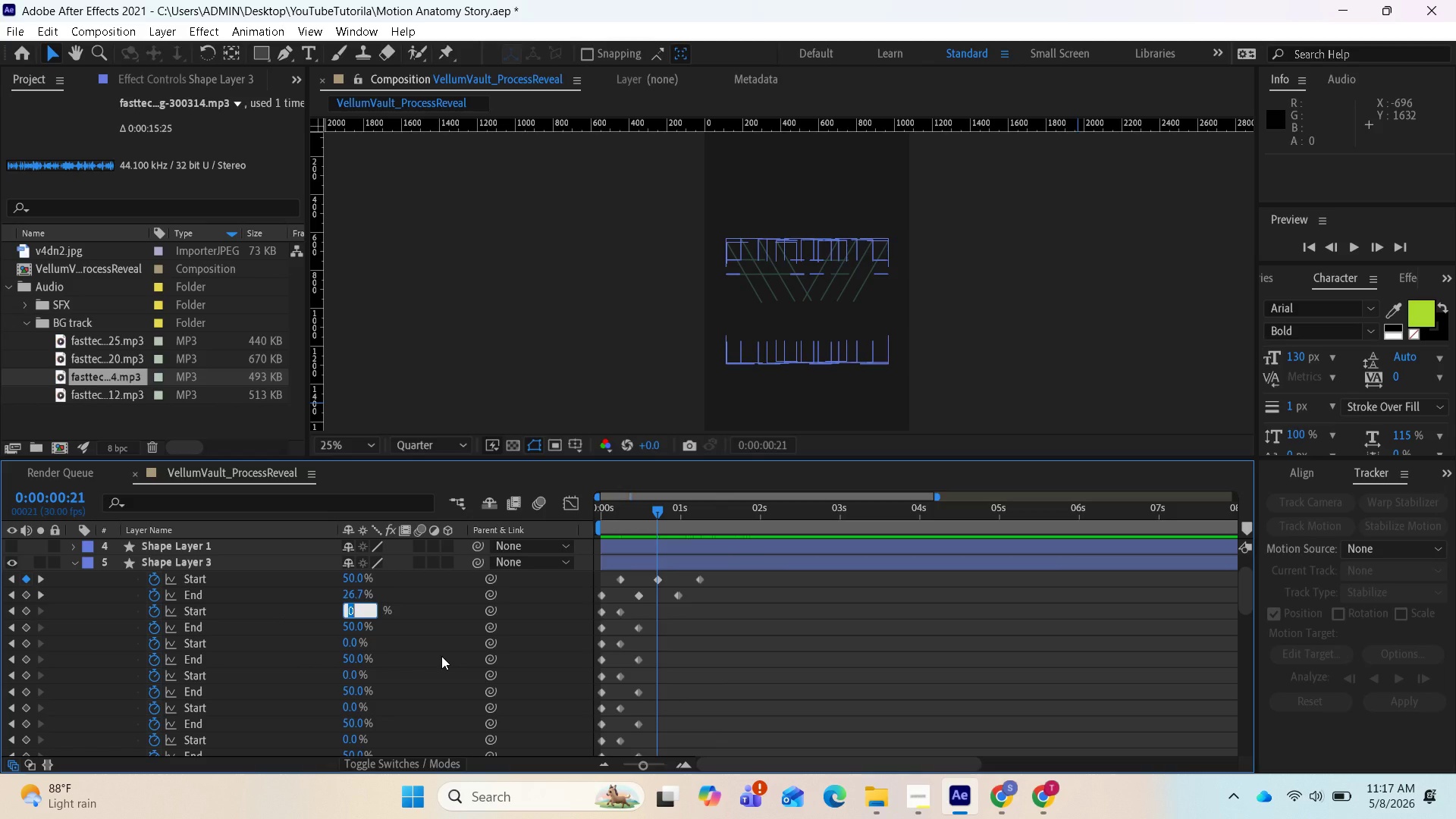 
type(50)
 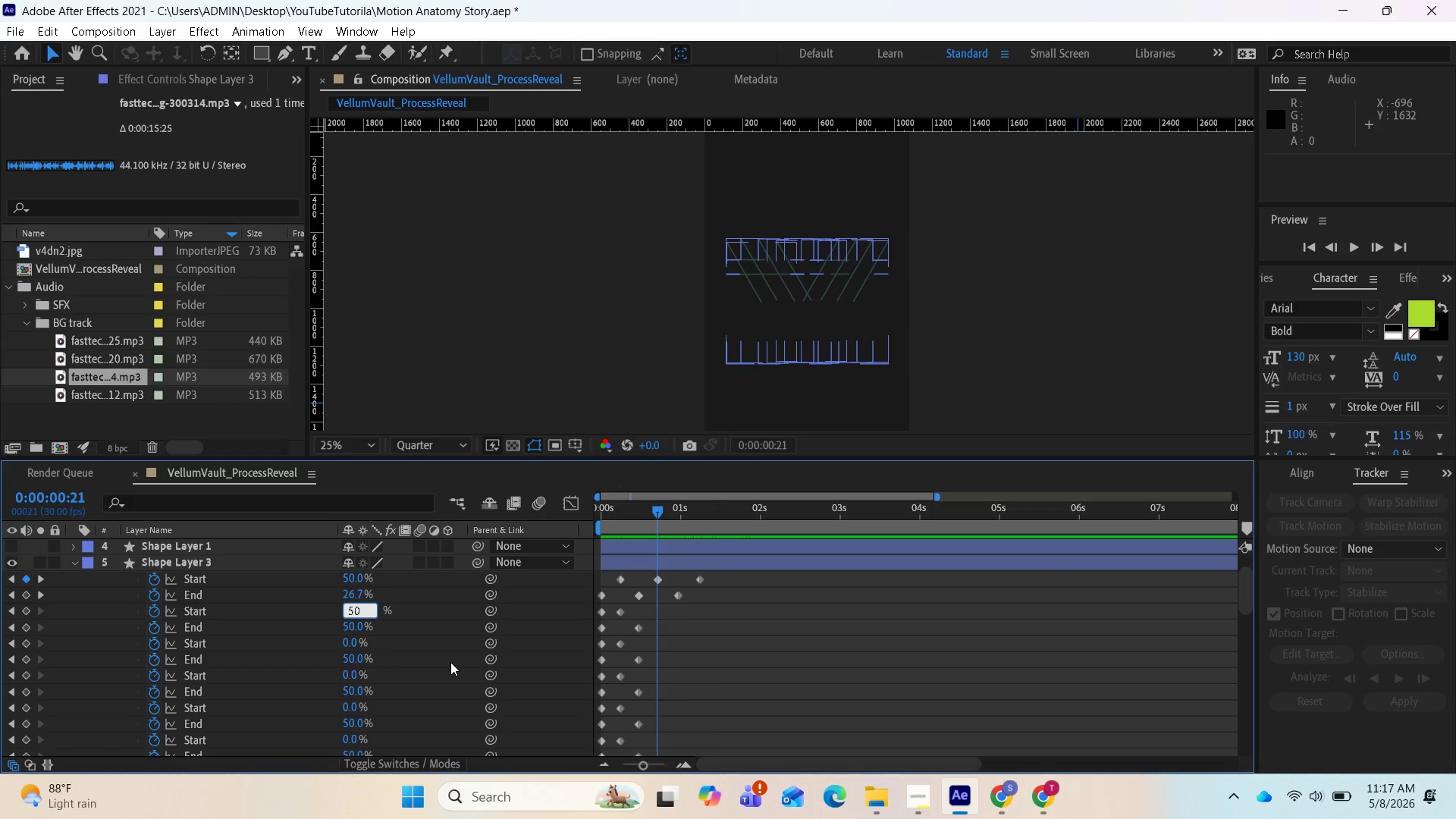 
key(Enter)
 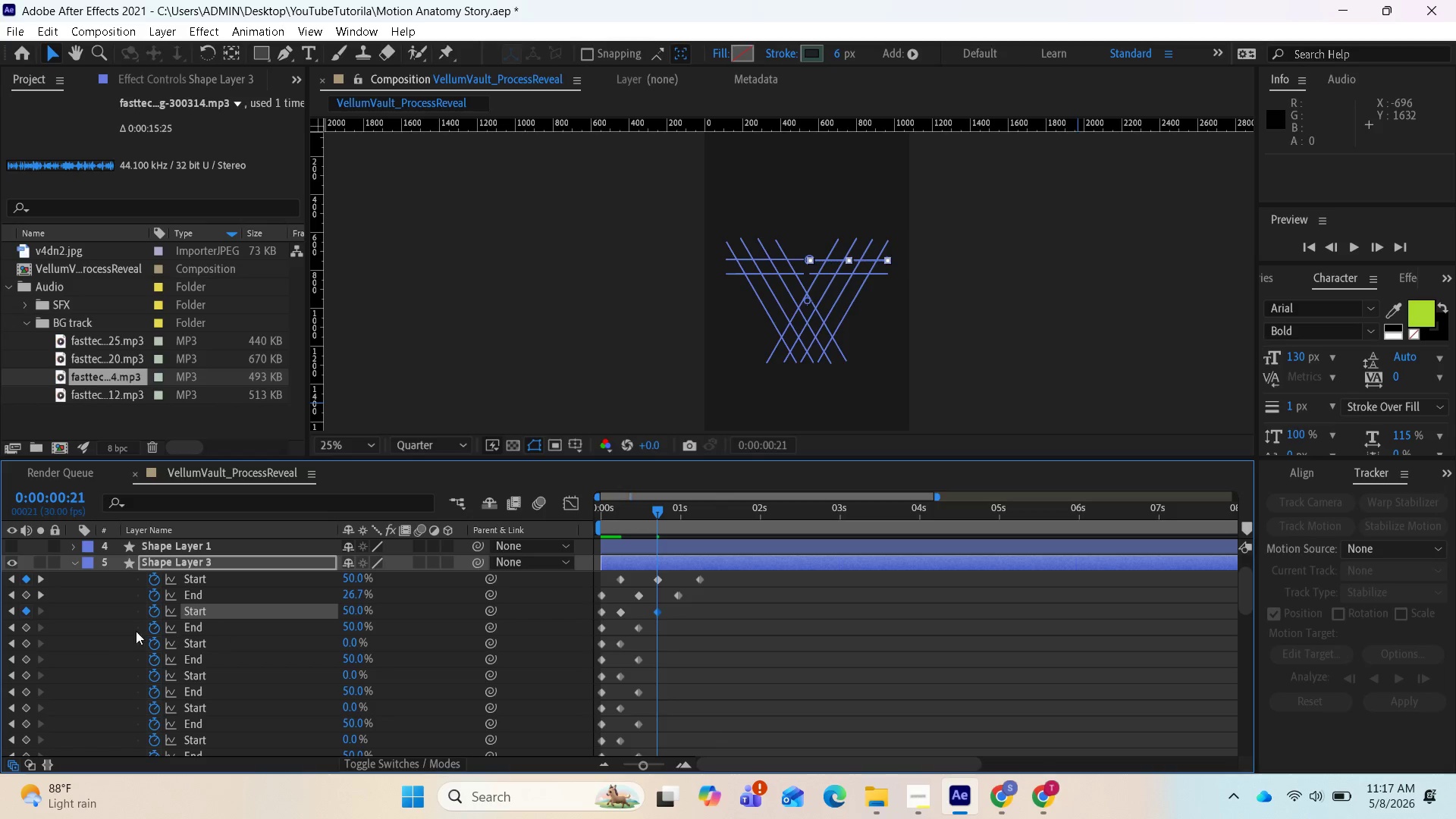 
wait(9.44)
 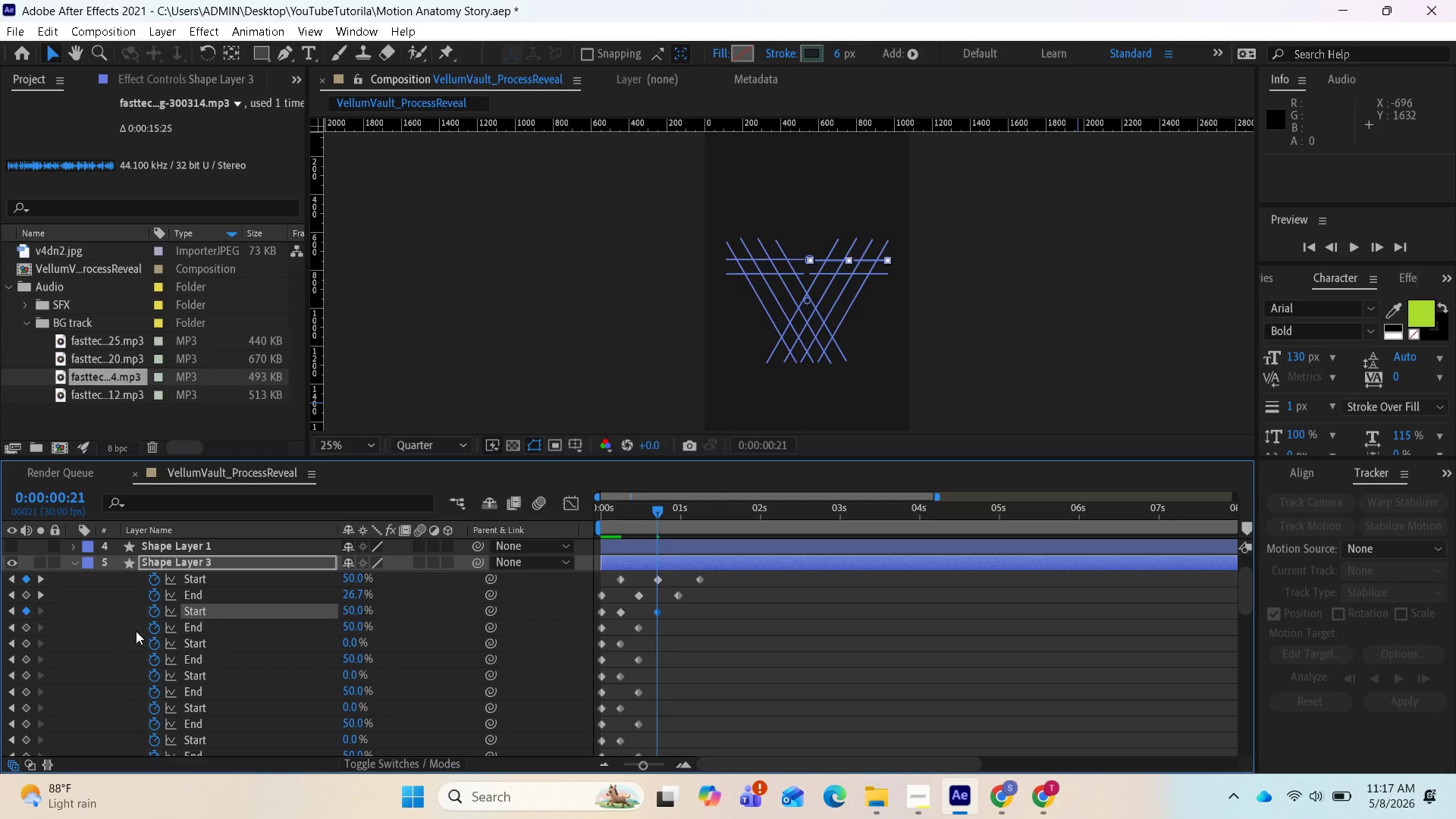 
left_click([39, 629])
 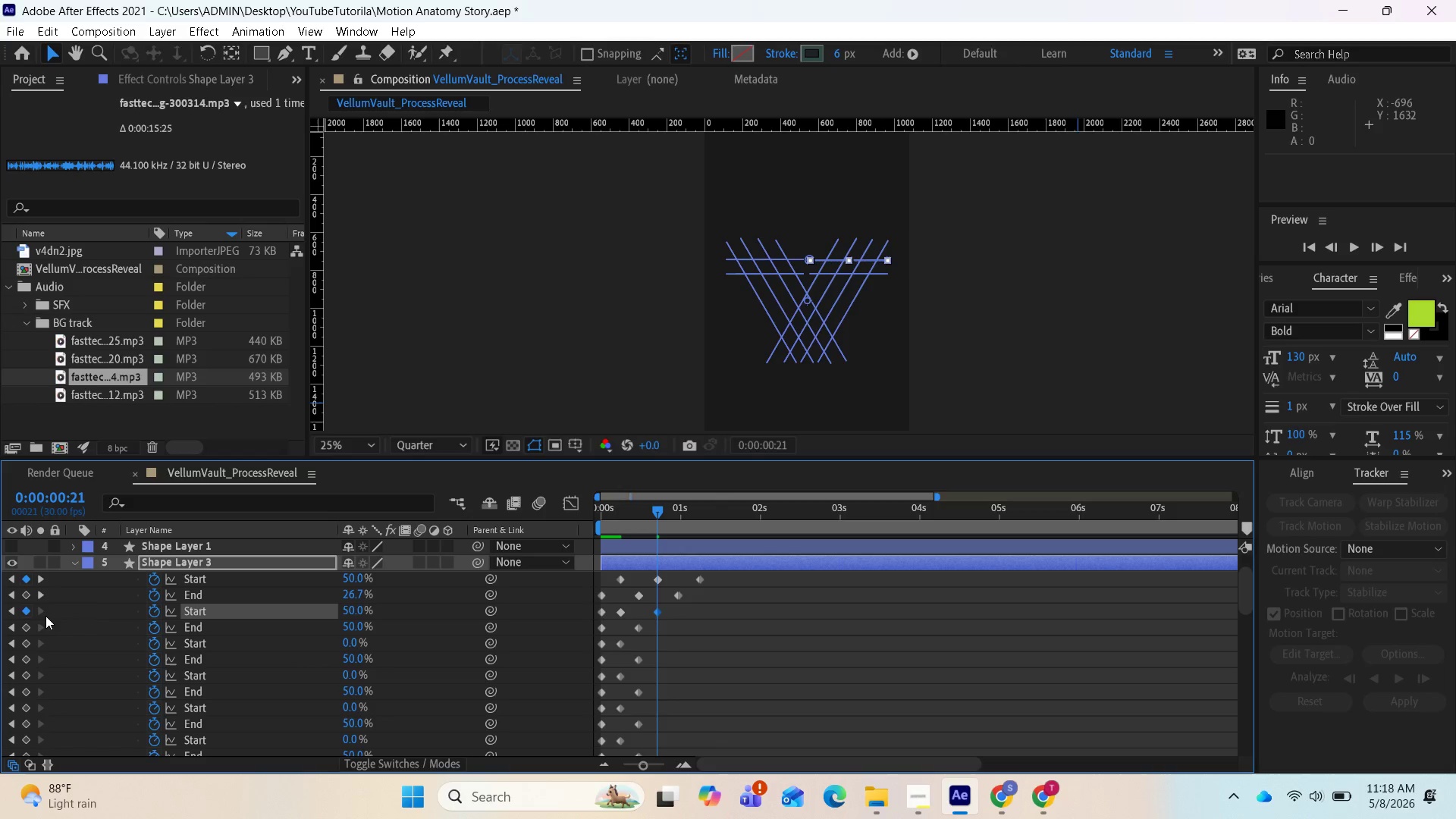 
left_click([44, 627])
 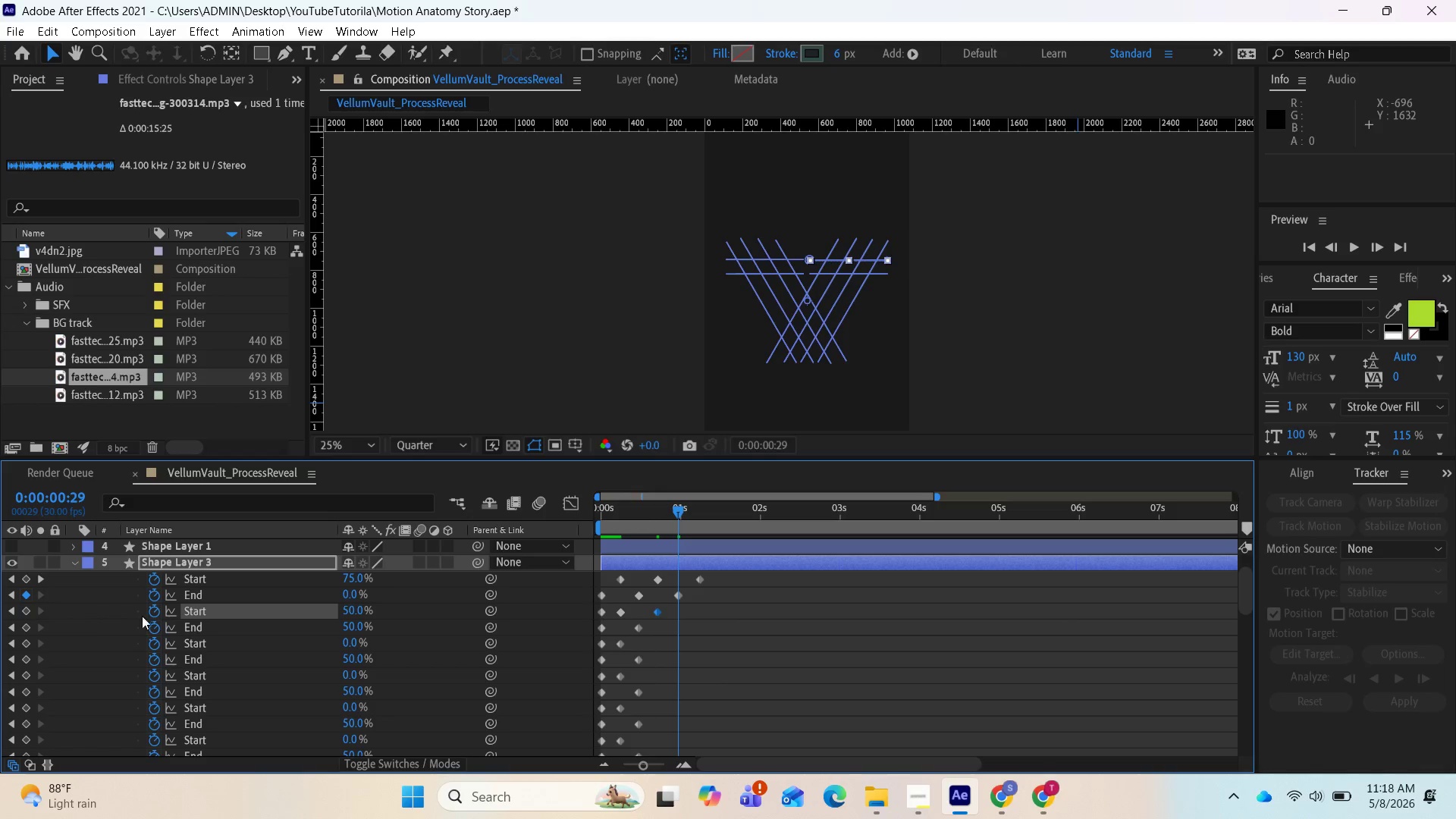 
wait(9.95)
 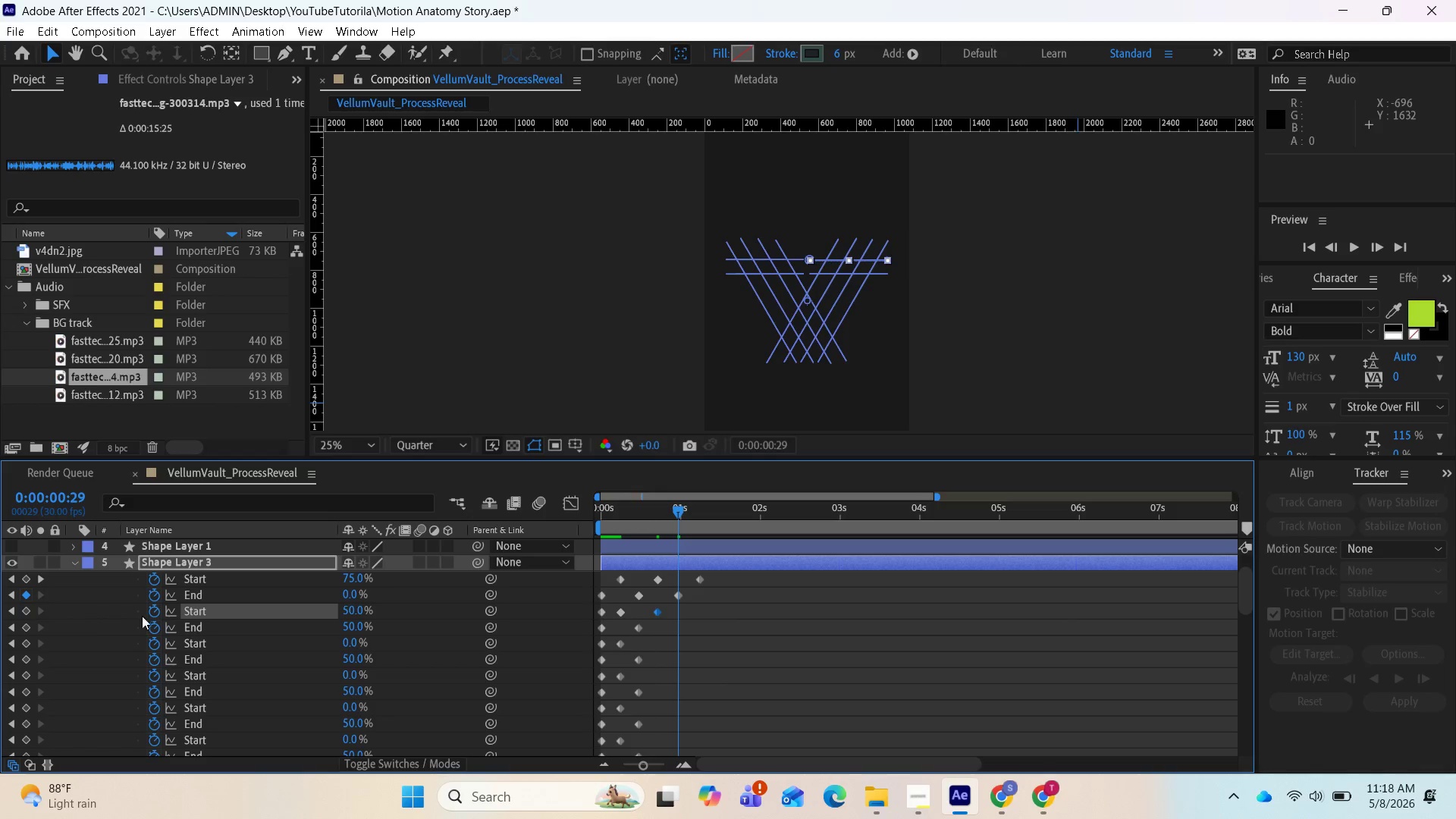 
scroll: coordinate [351, 626], scroll_direction: up, amount: 1.0
 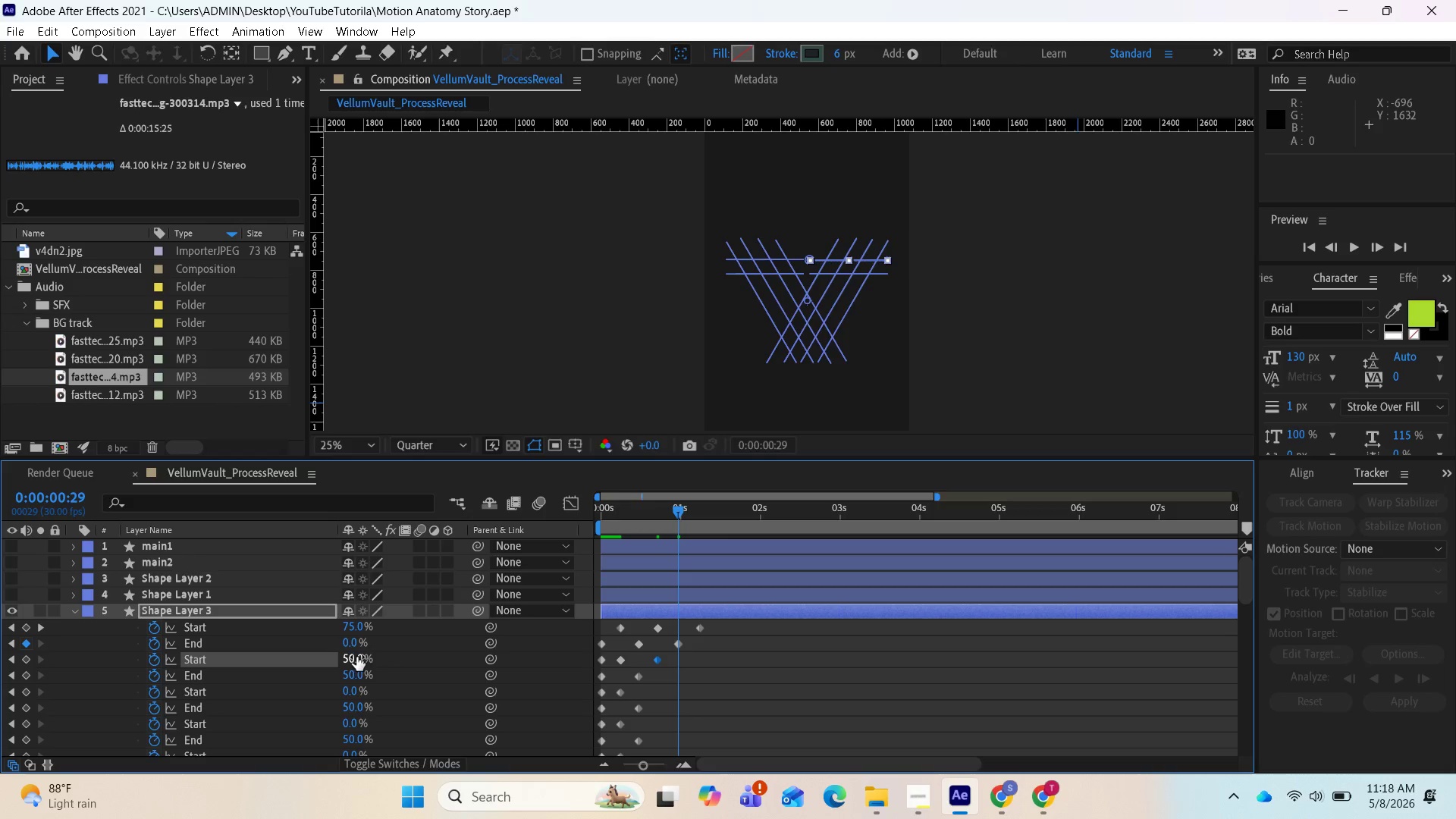 
wait(5.29)
 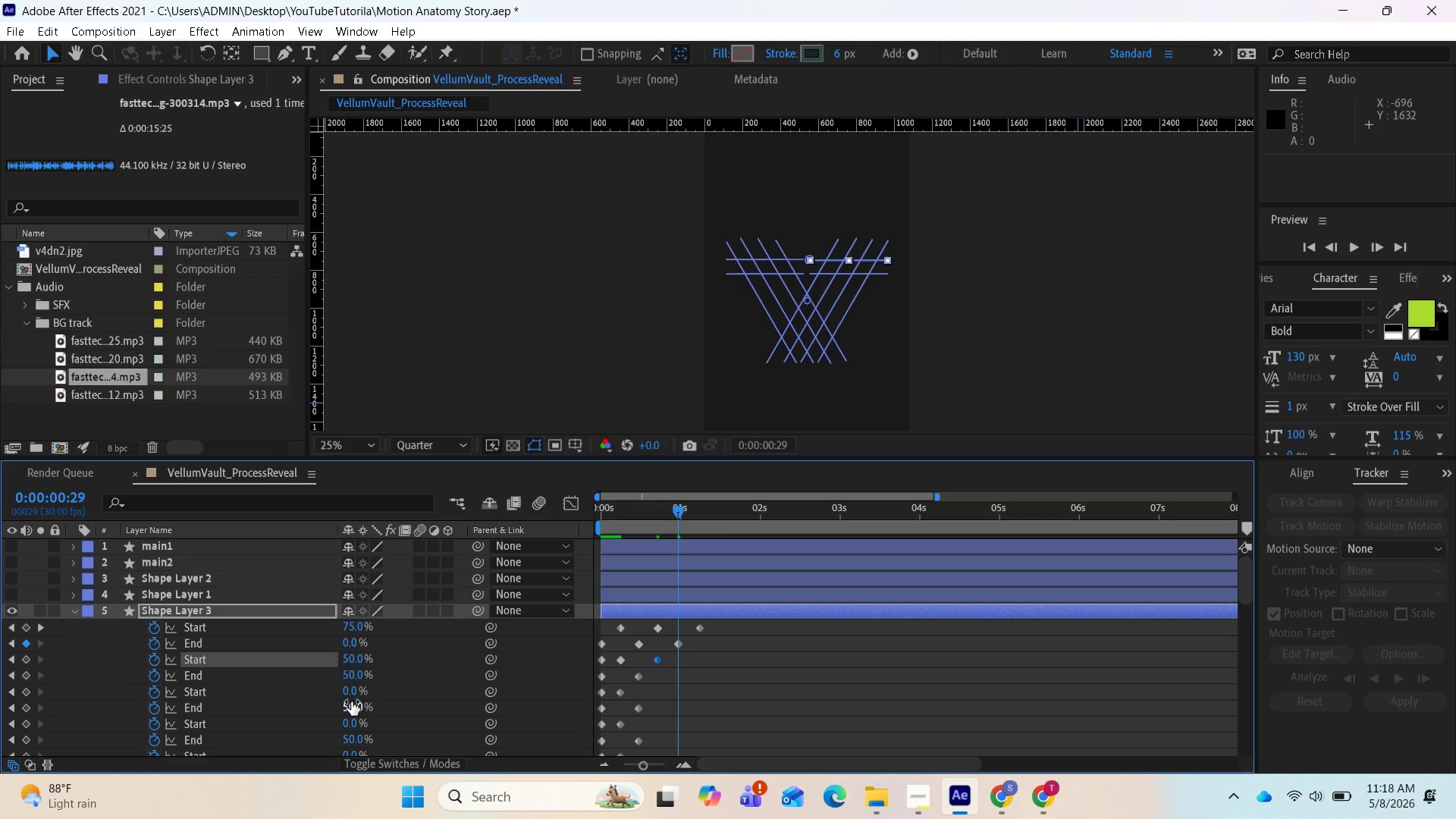 
left_click([356, 674])
 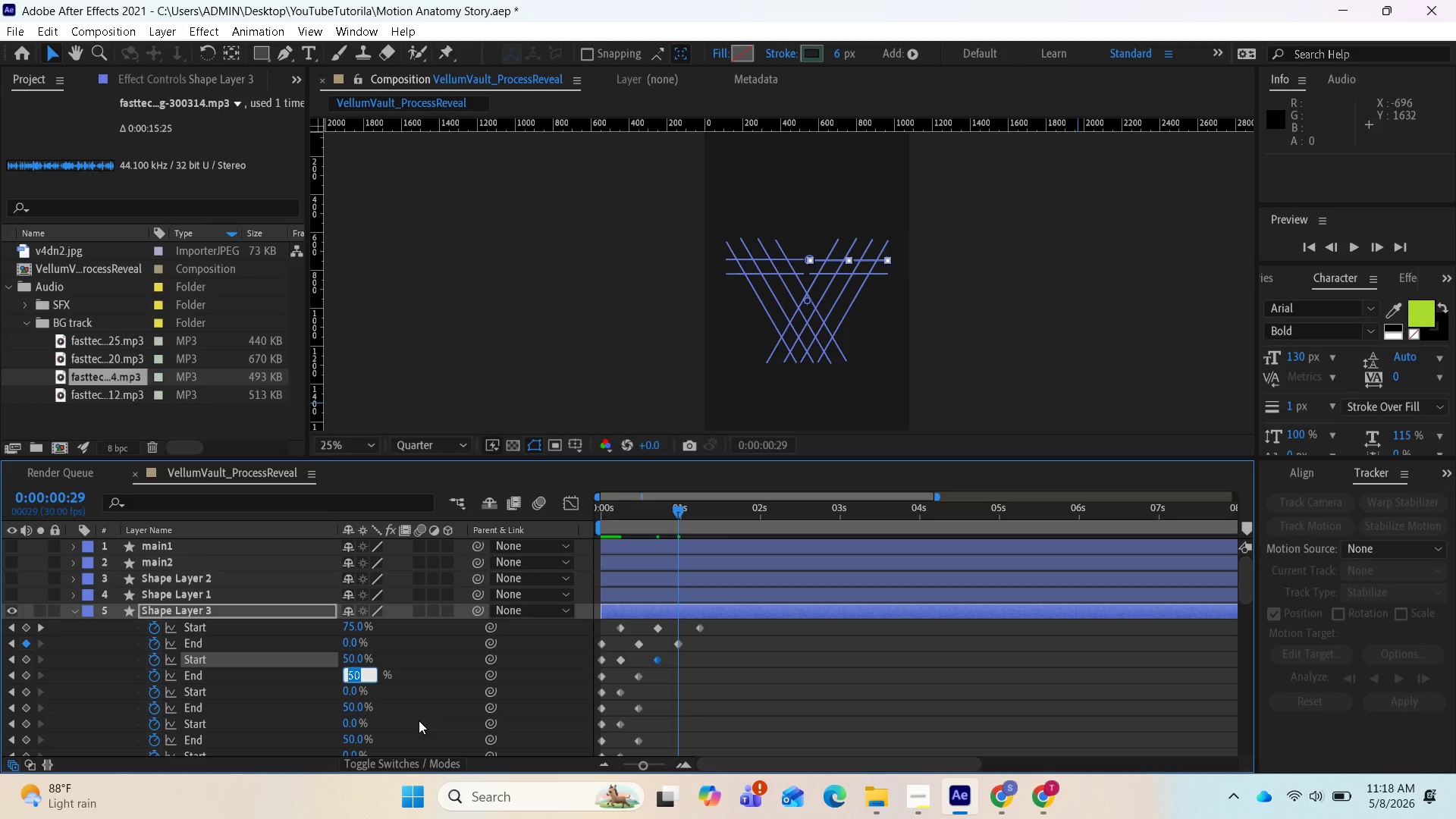 
wait(5.91)
 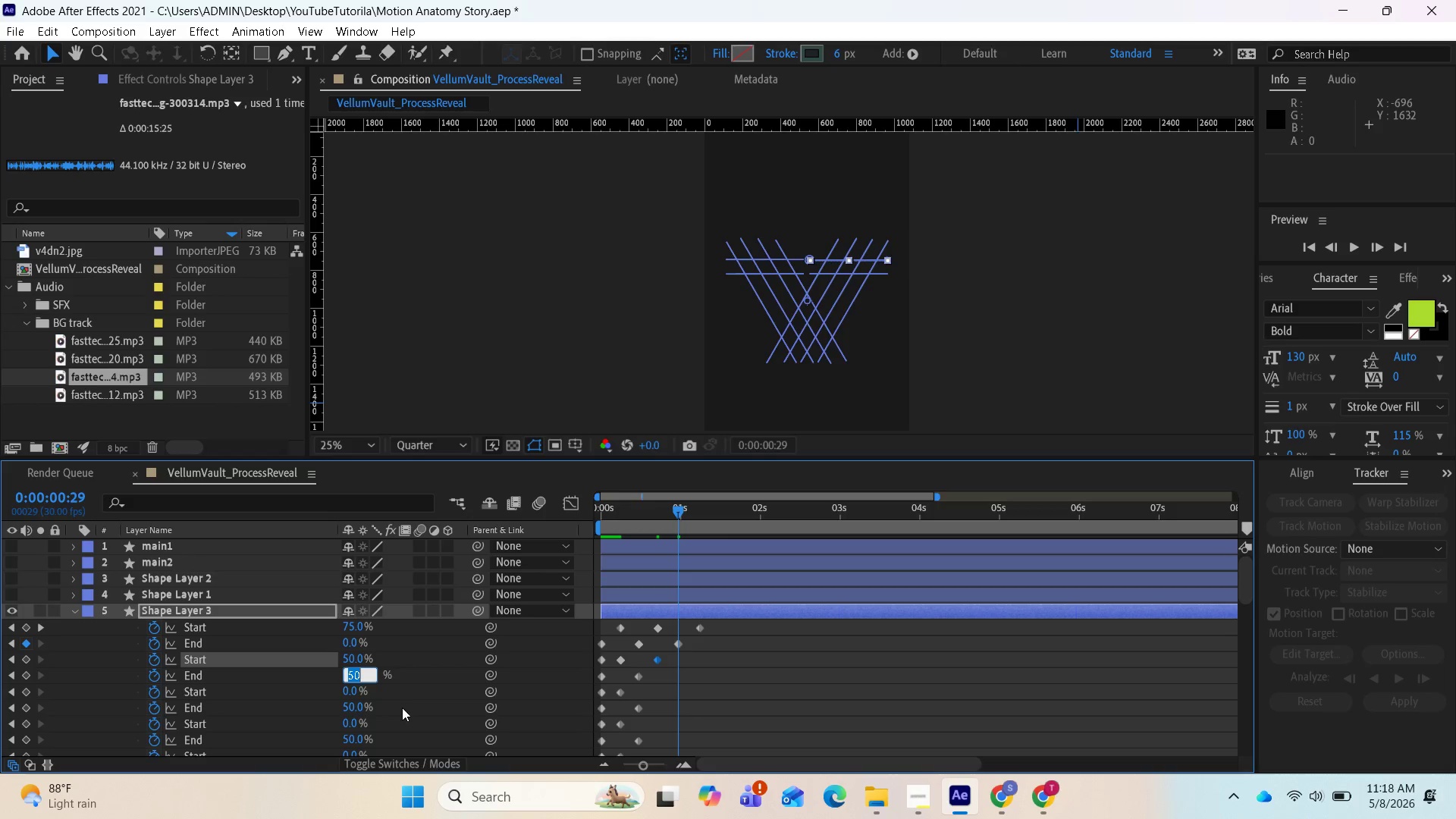 
key(0)
 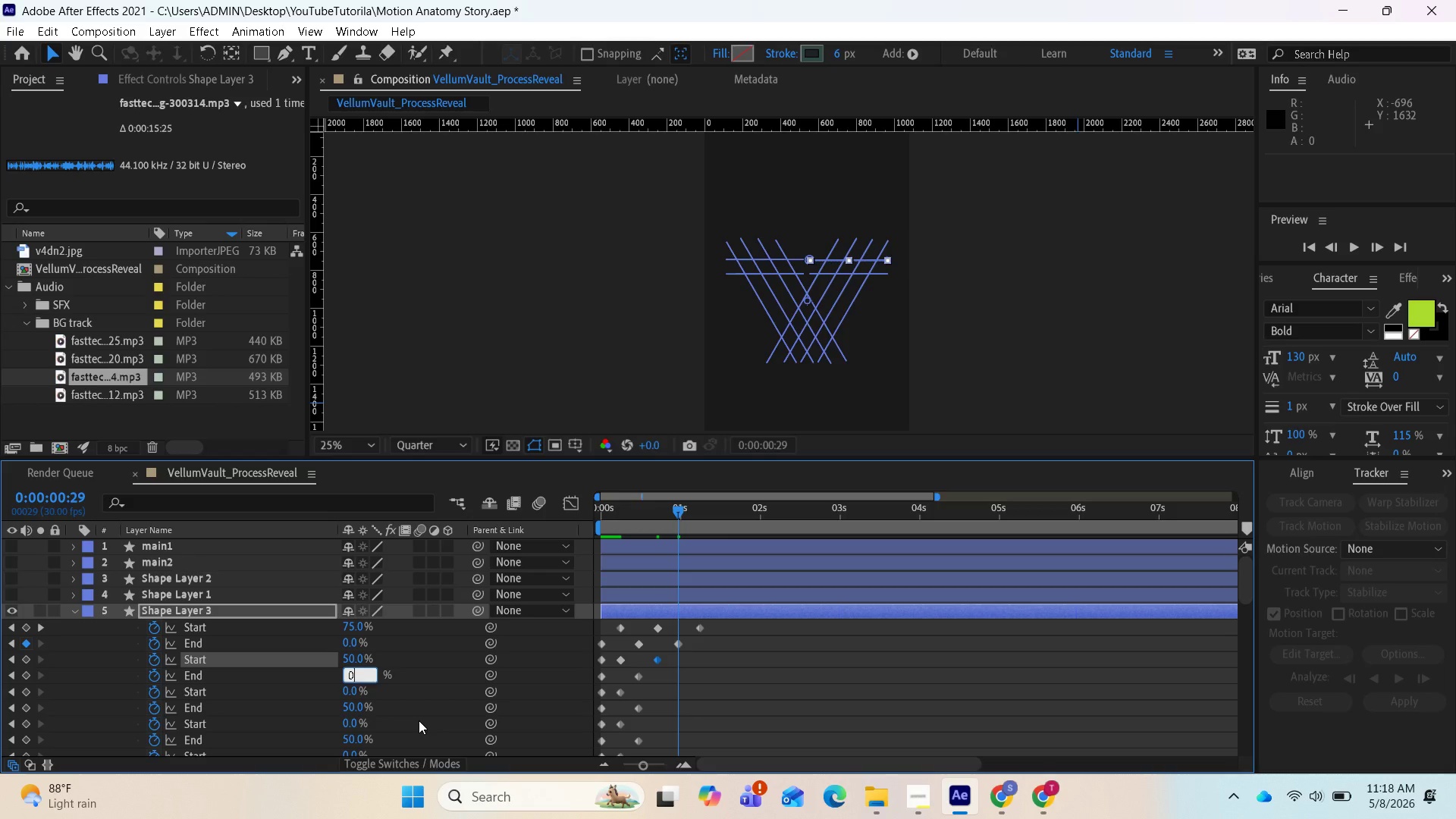 
key(Enter)
 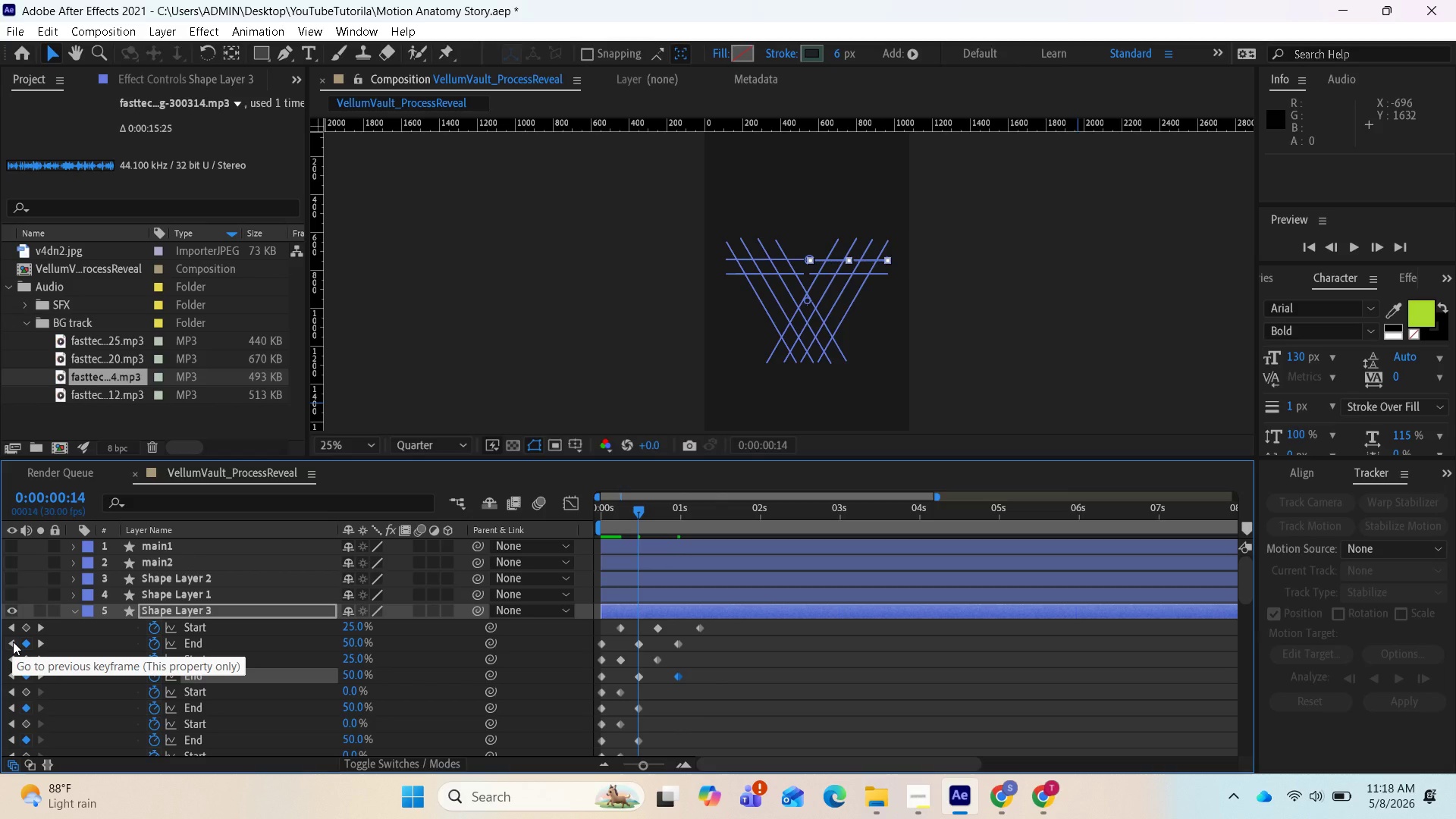 
wait(12.47)
 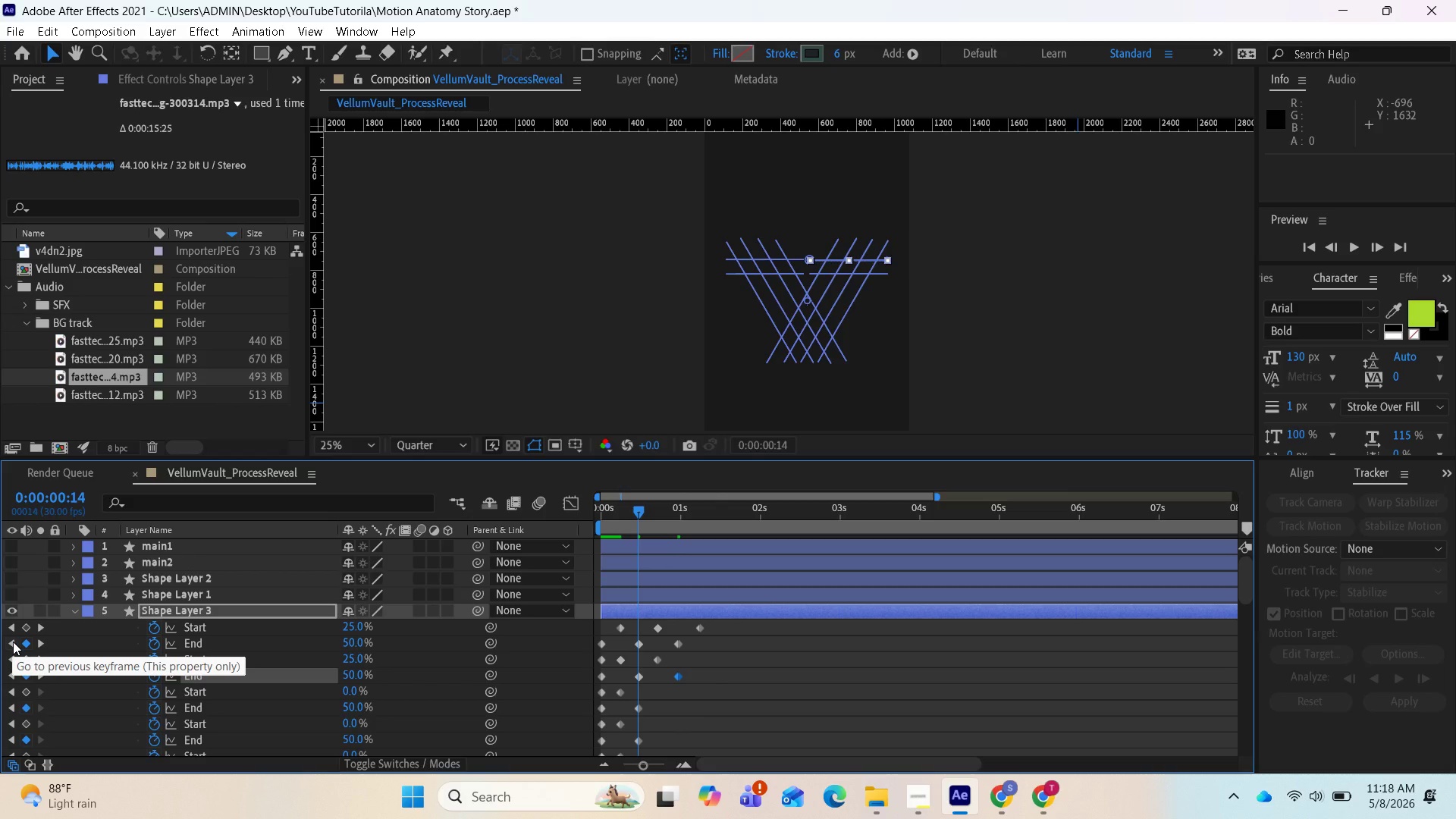 
left_click([42, 645])
 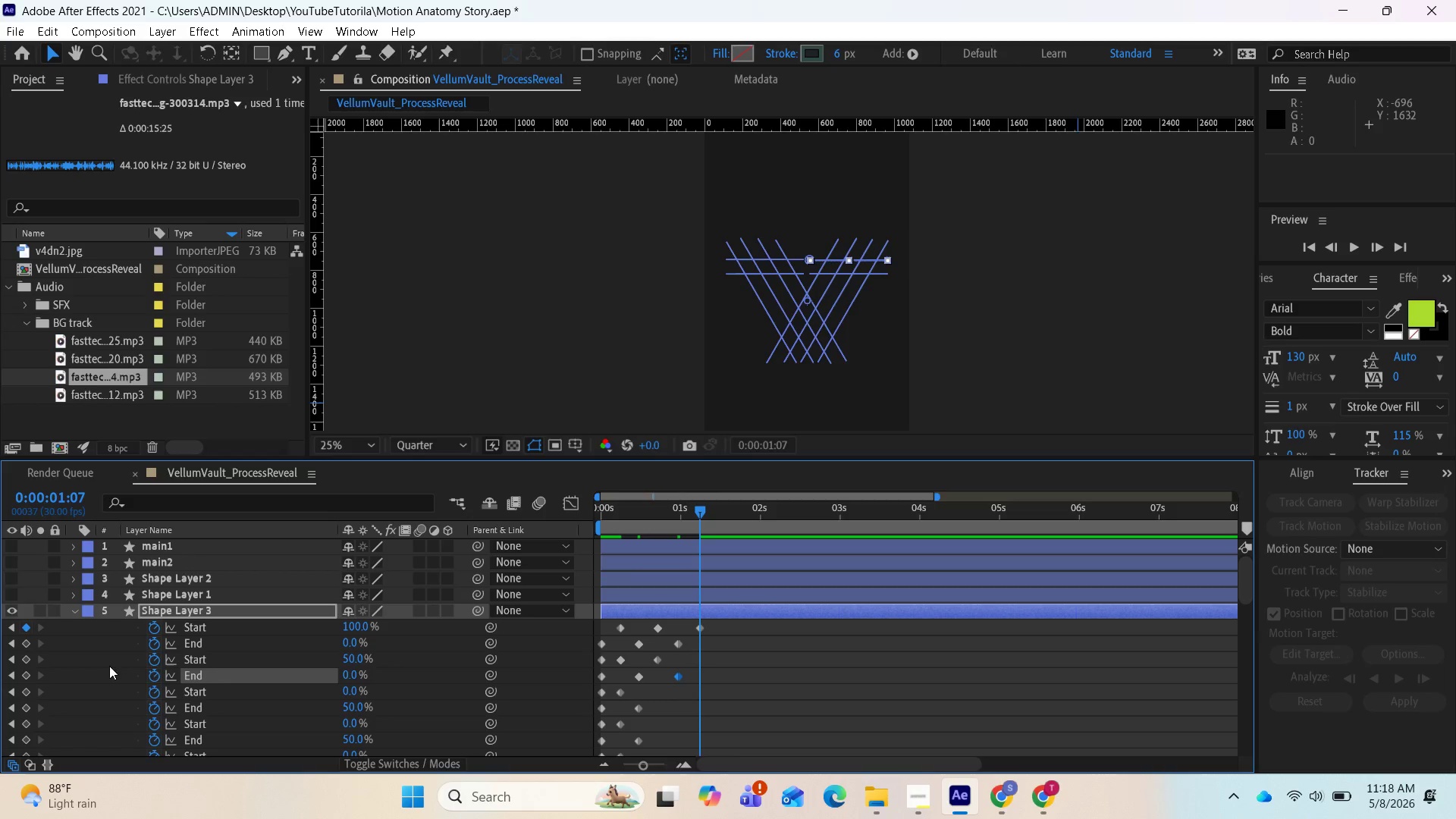 
wait(7.36)
 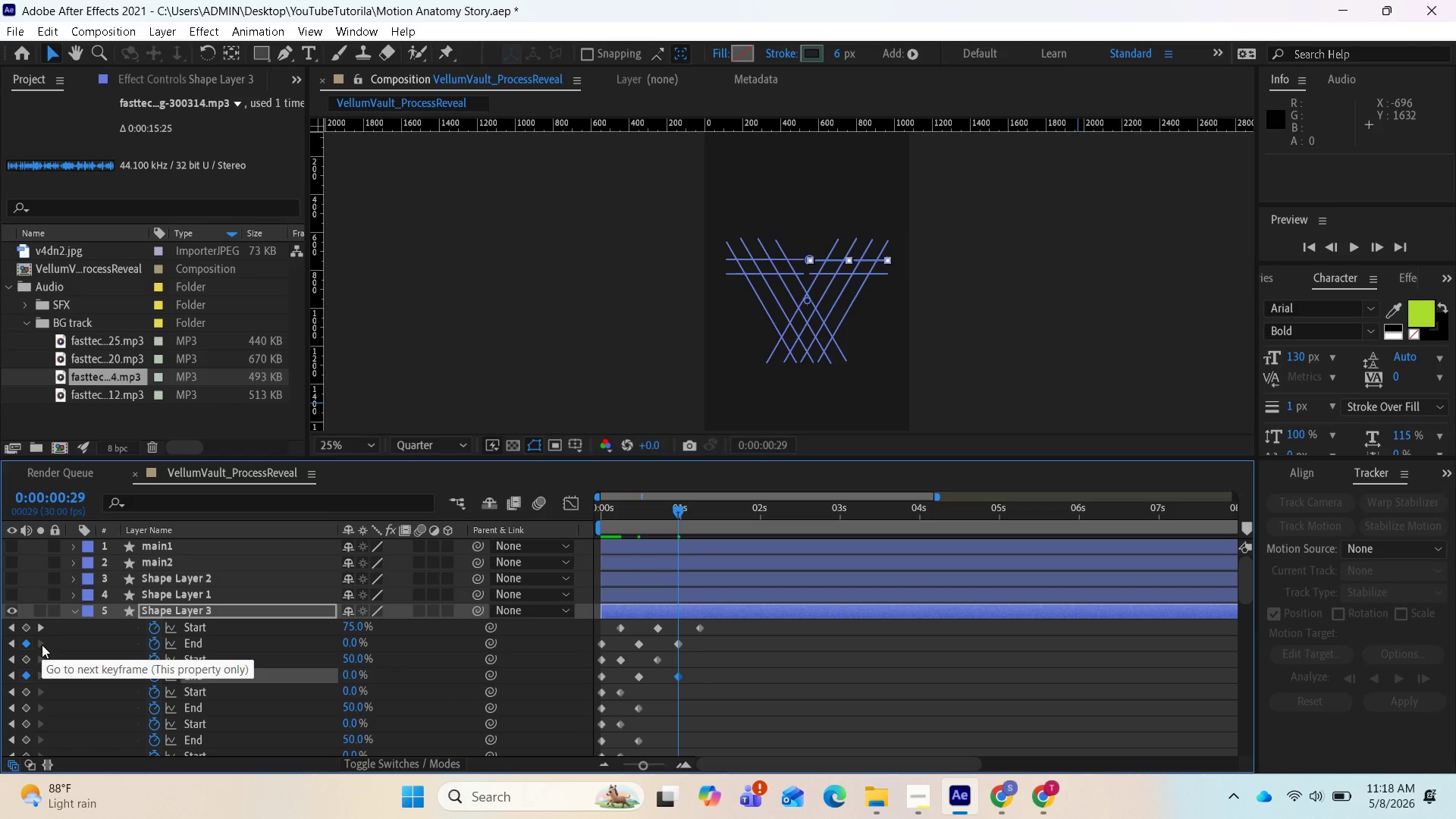 
left_click([353, 662])
 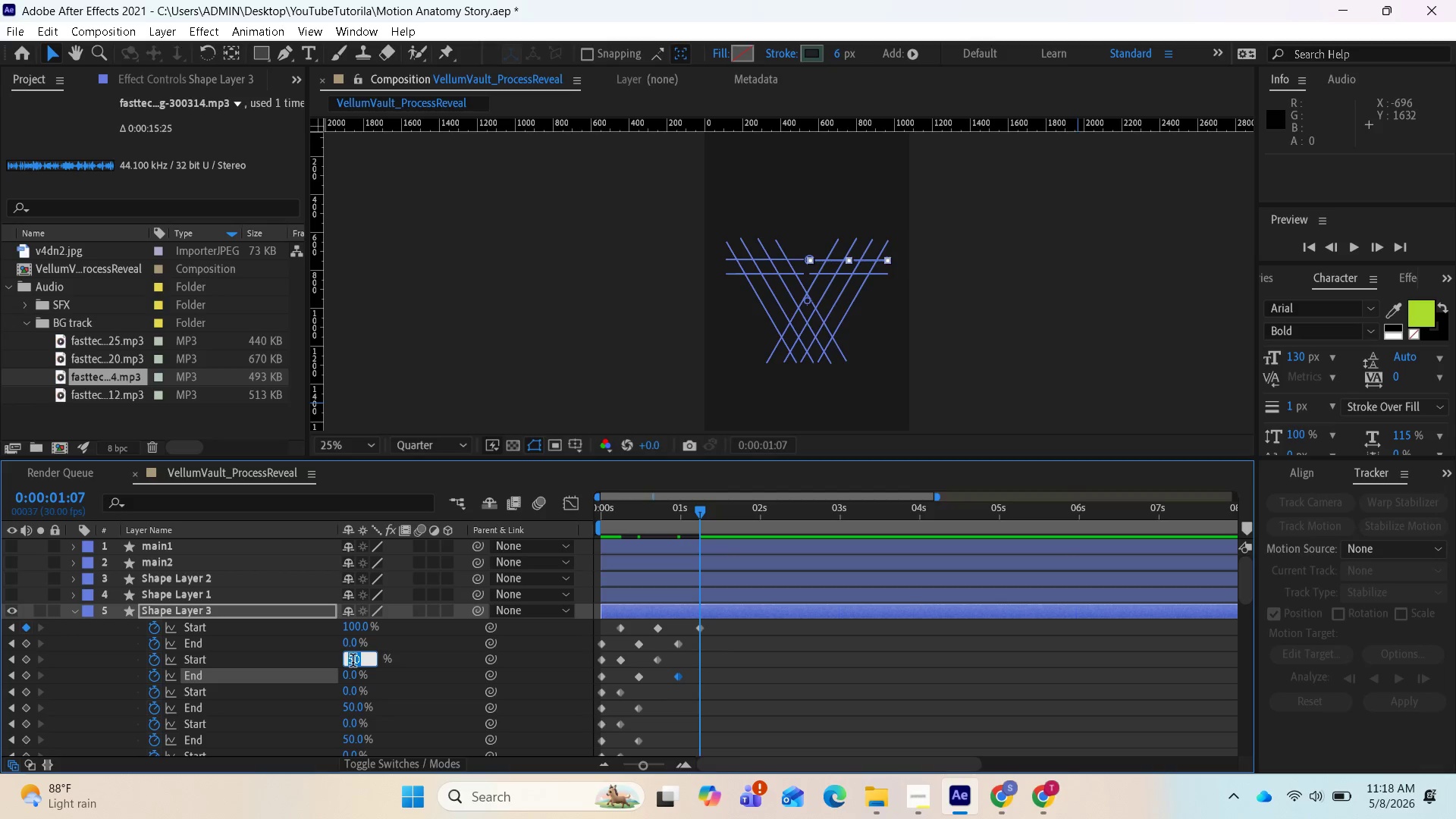 
type(100)
 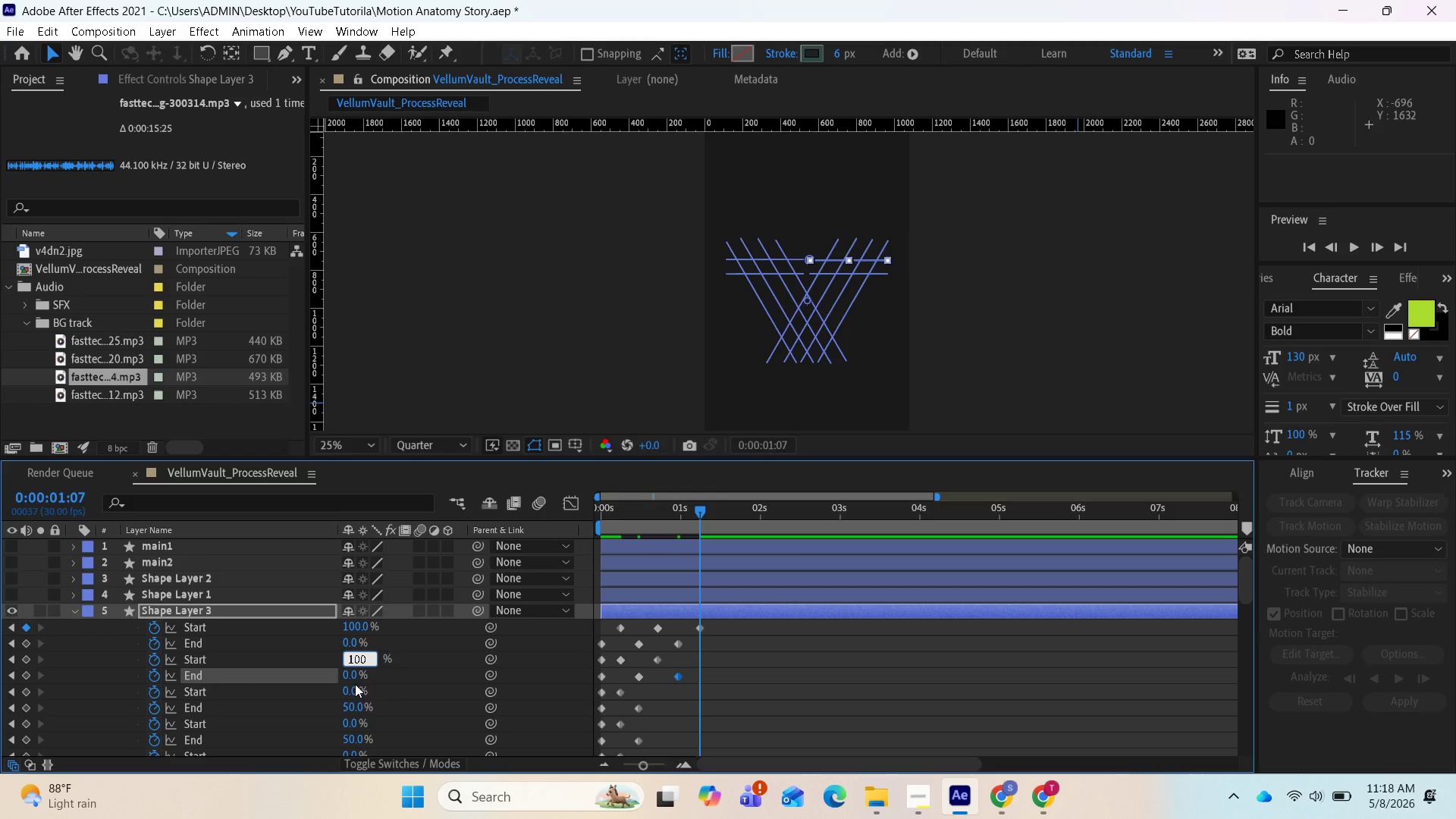 
key(Enter)
 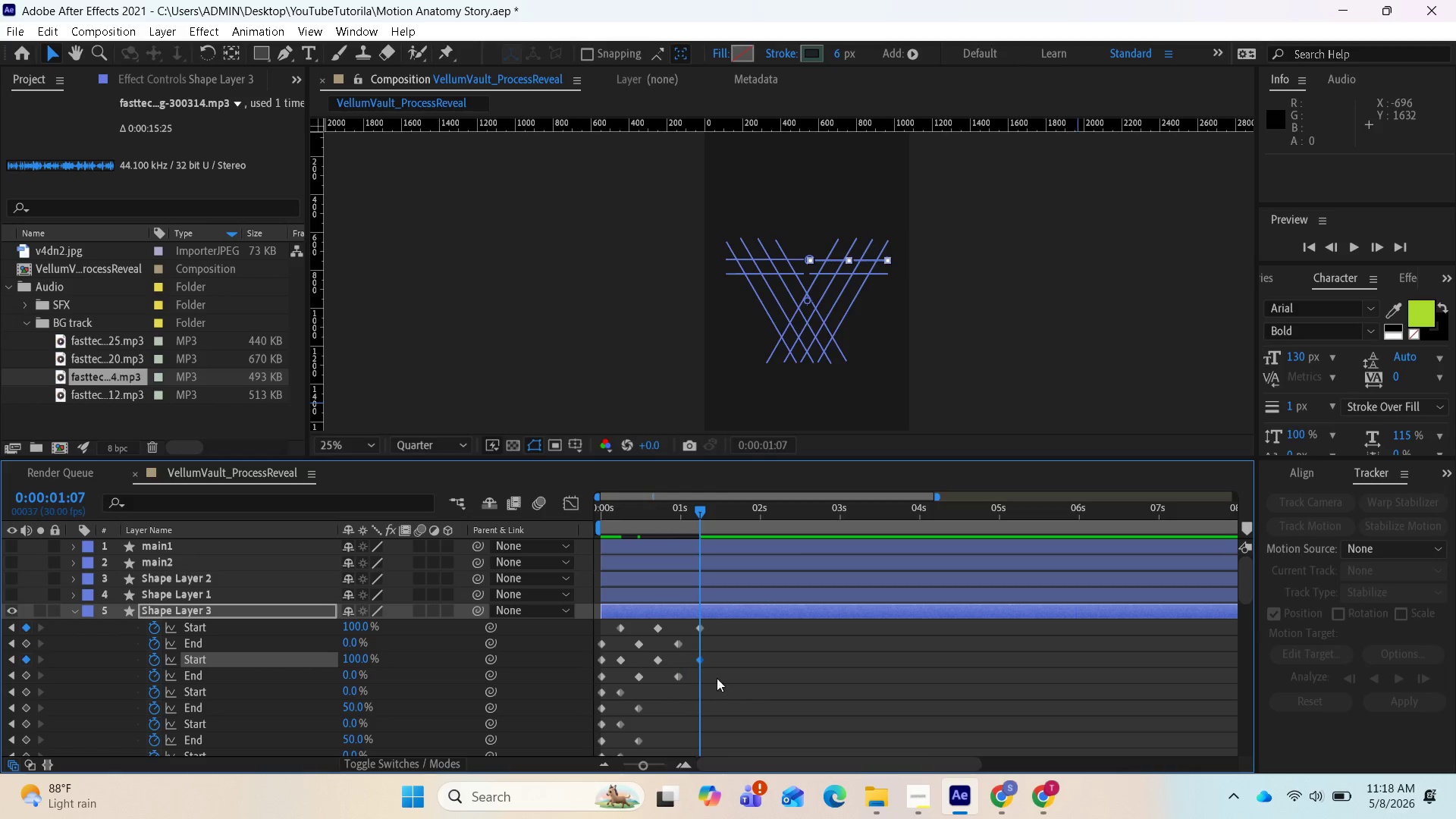 
left_click([762, 691])
 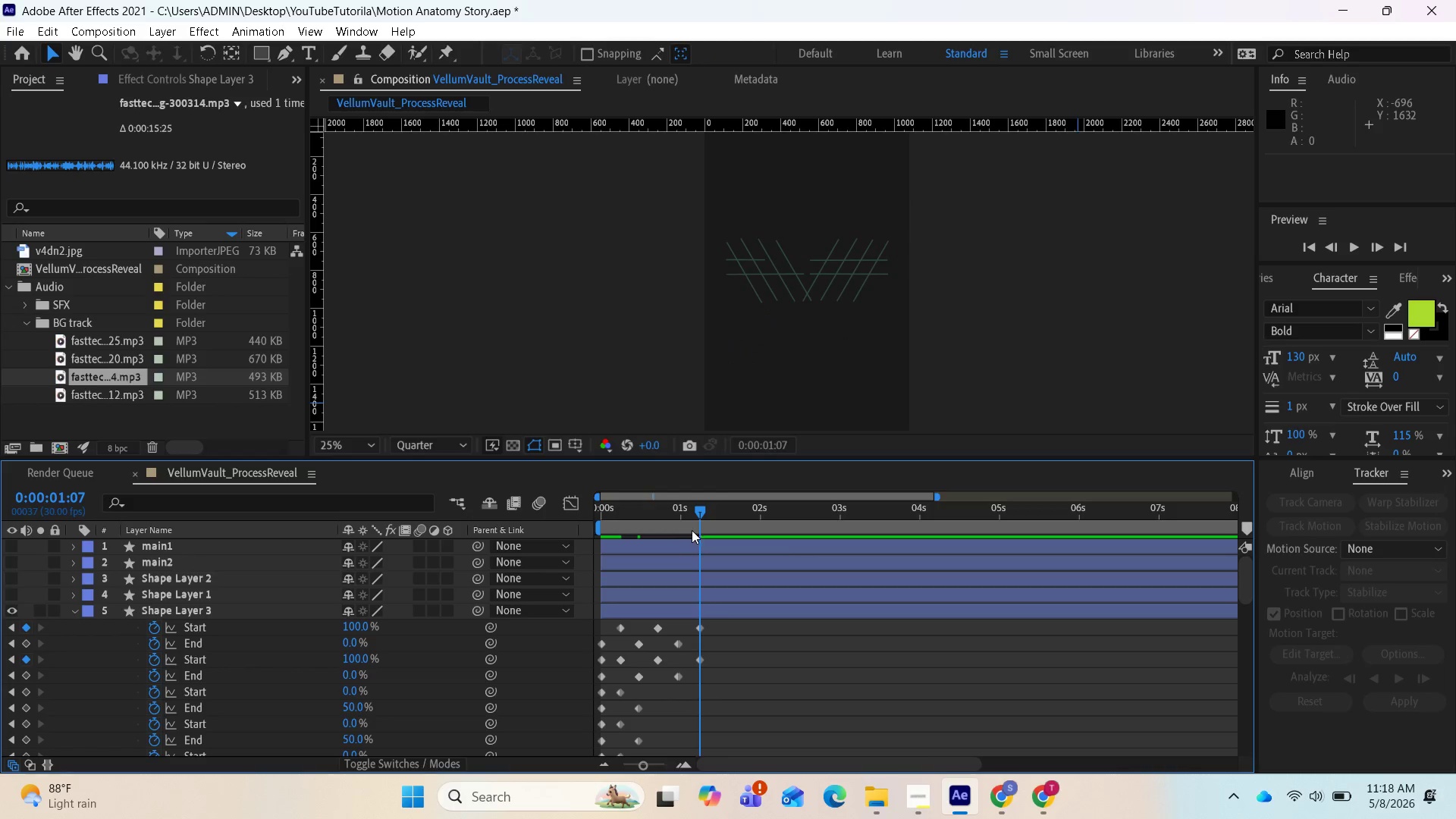 
left_click_drag(start_coordinate=[698, 513], to_coordinate=[594, 535])
 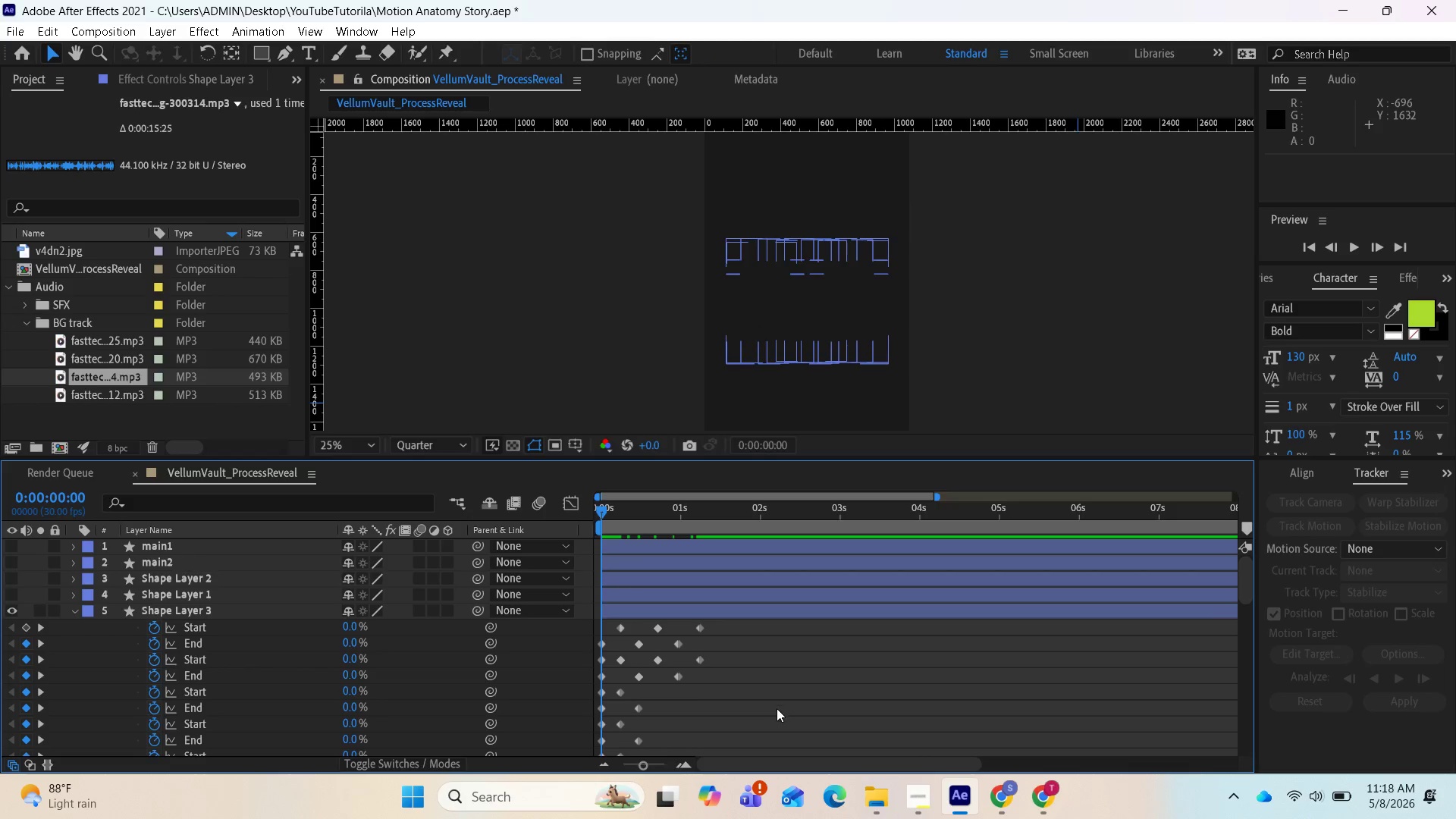 
key(Space)
 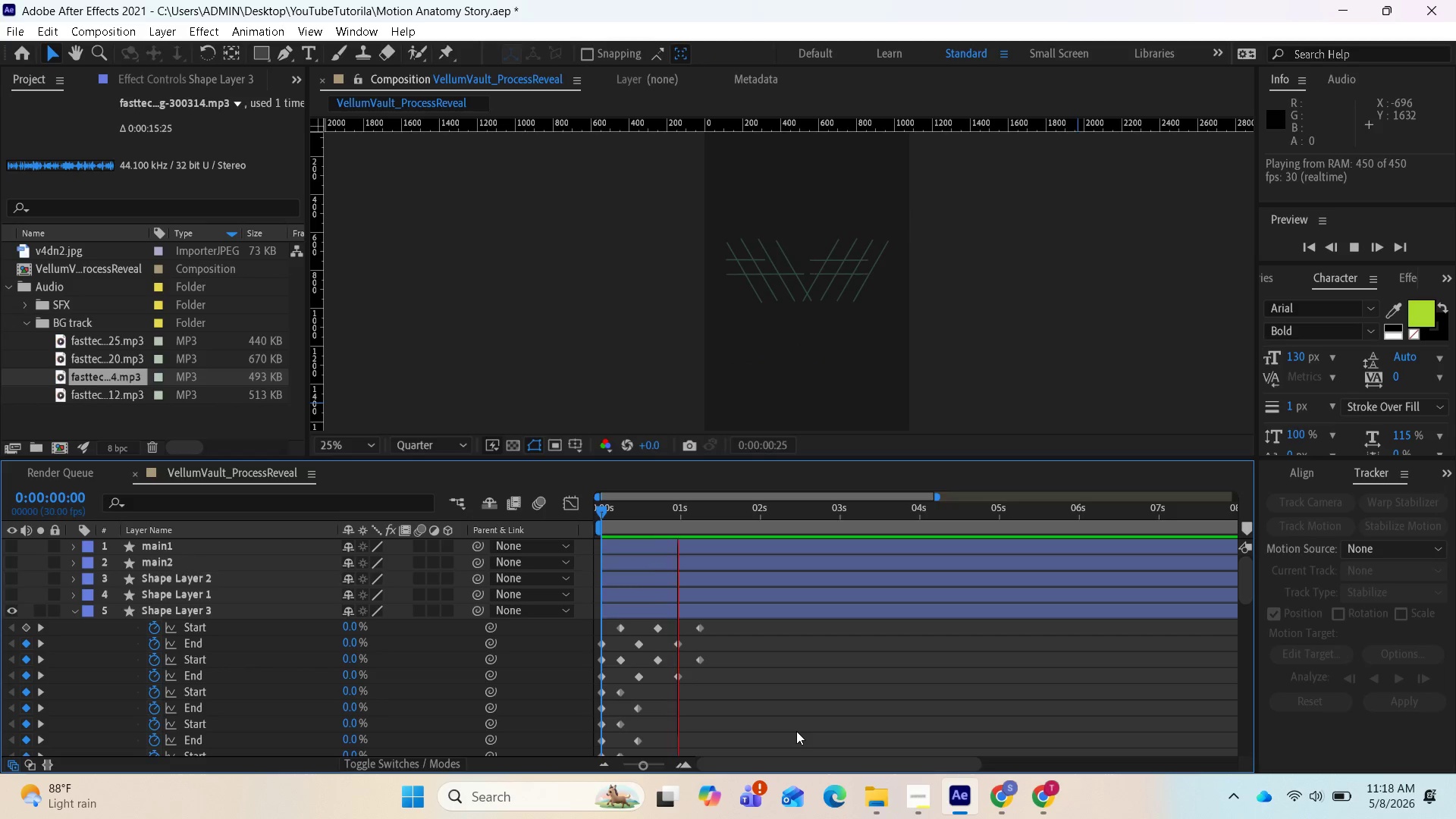 
key(Space)
 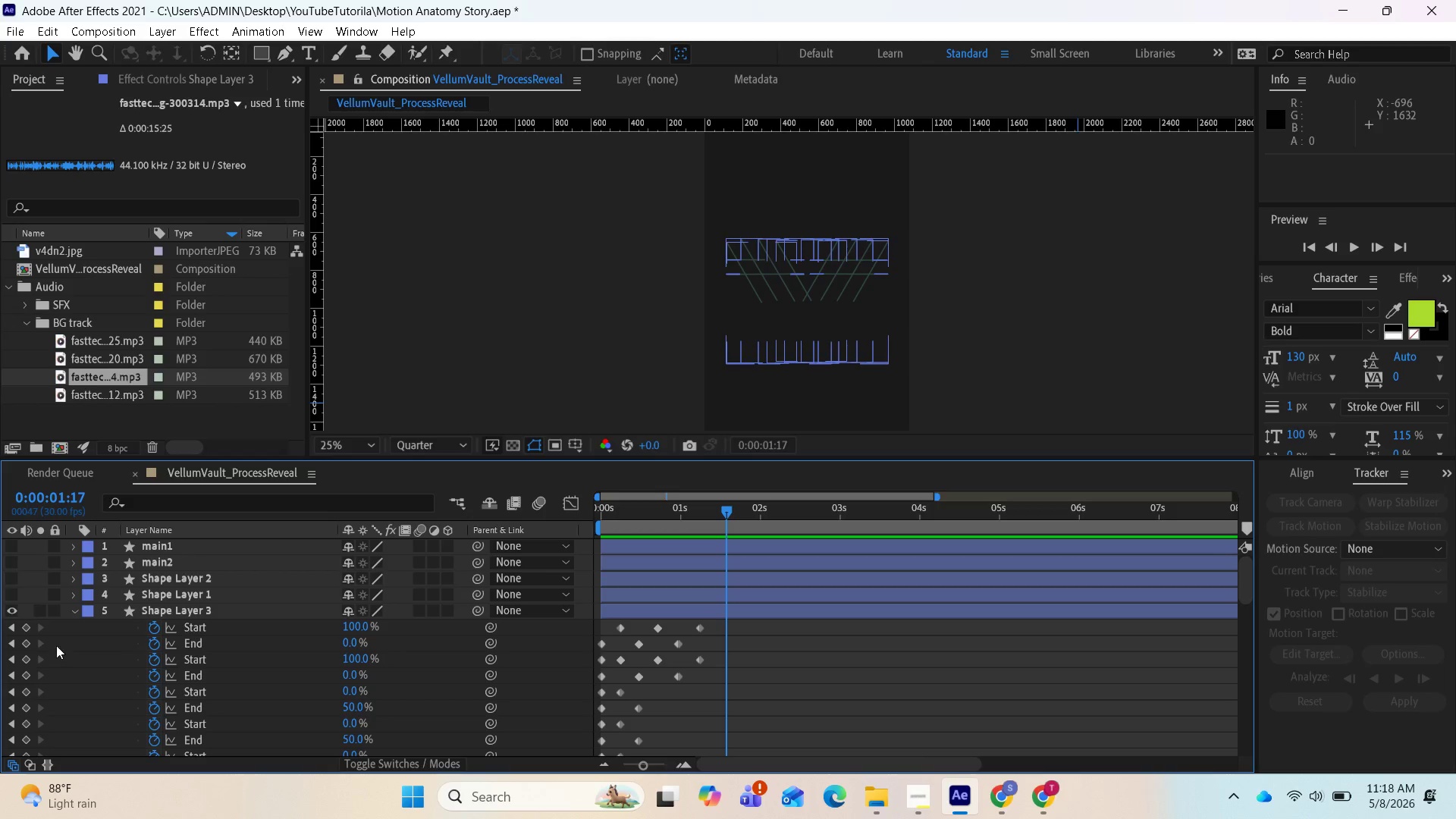 
wait(5.92)
 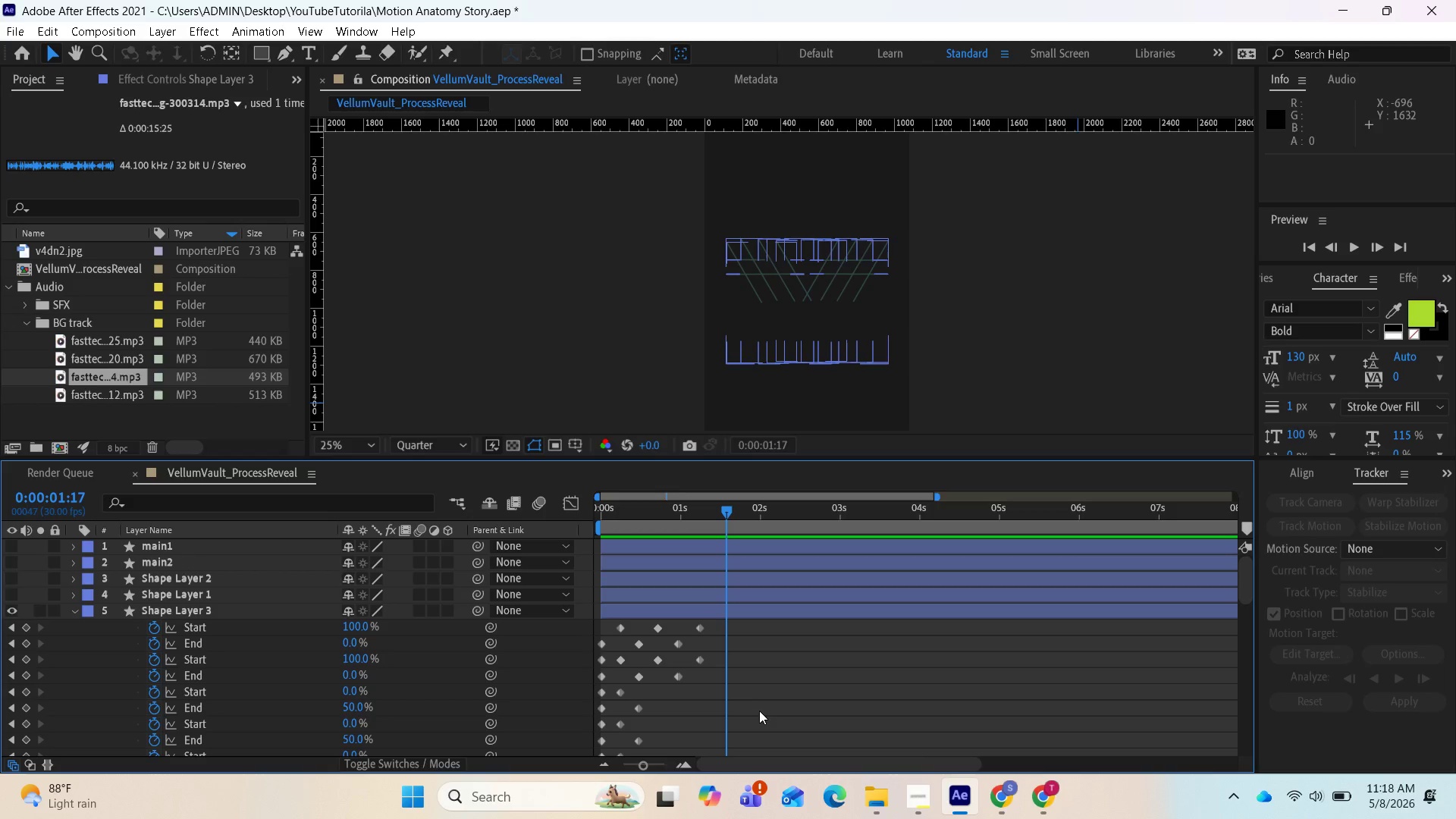 
left_click([12, 624])
 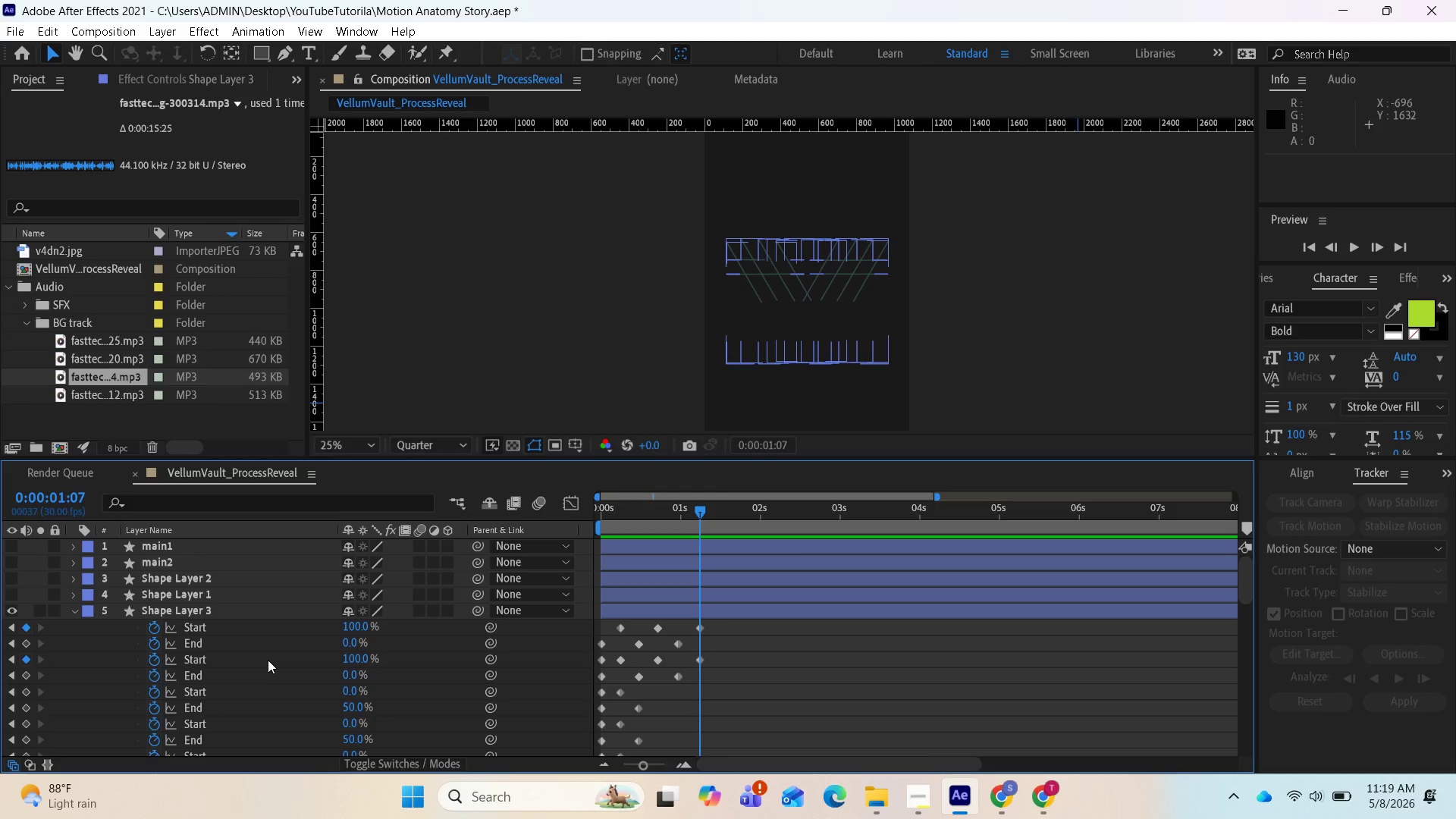 
wait(12.53)
 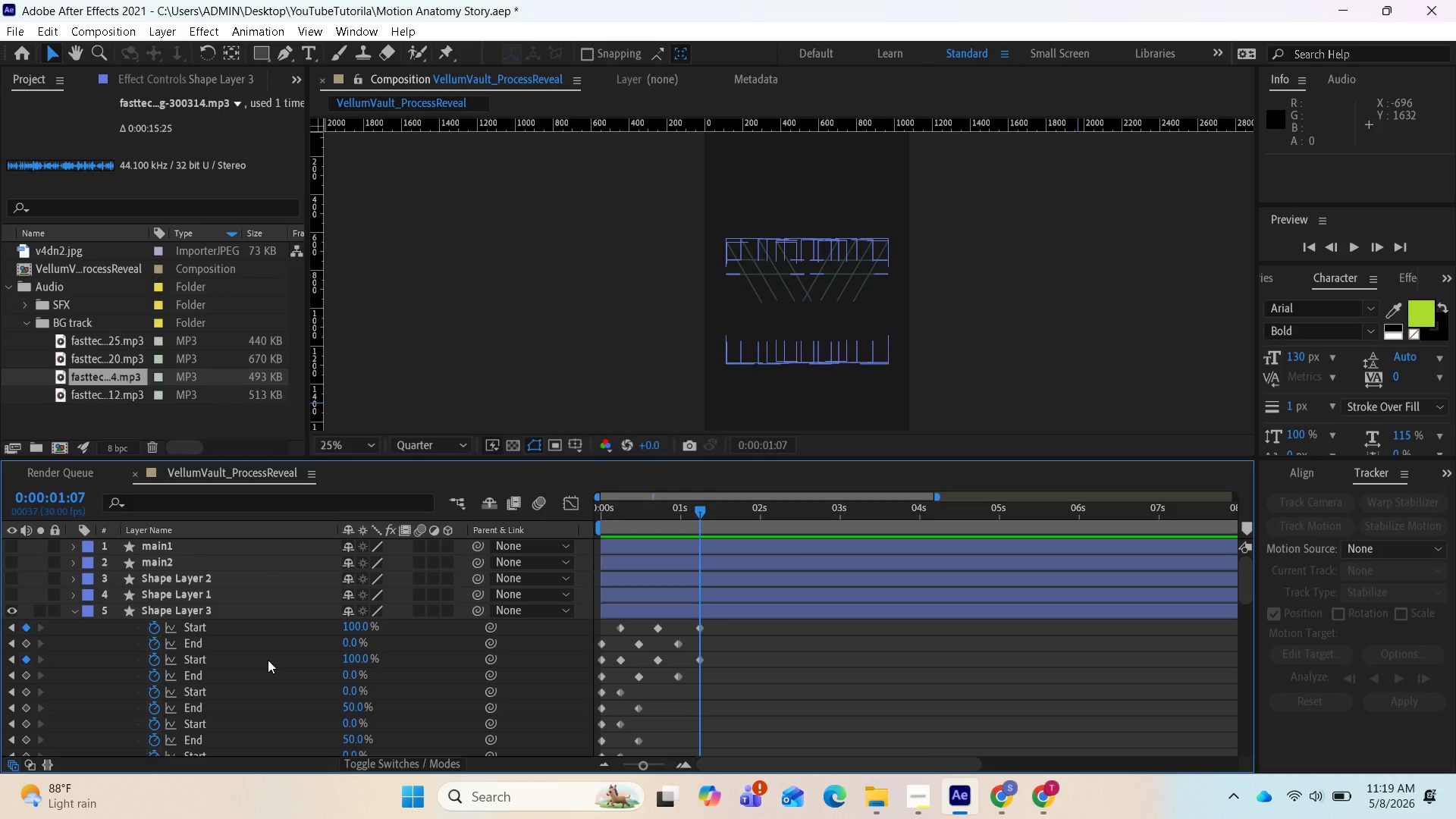 
left_click([353, 692])
 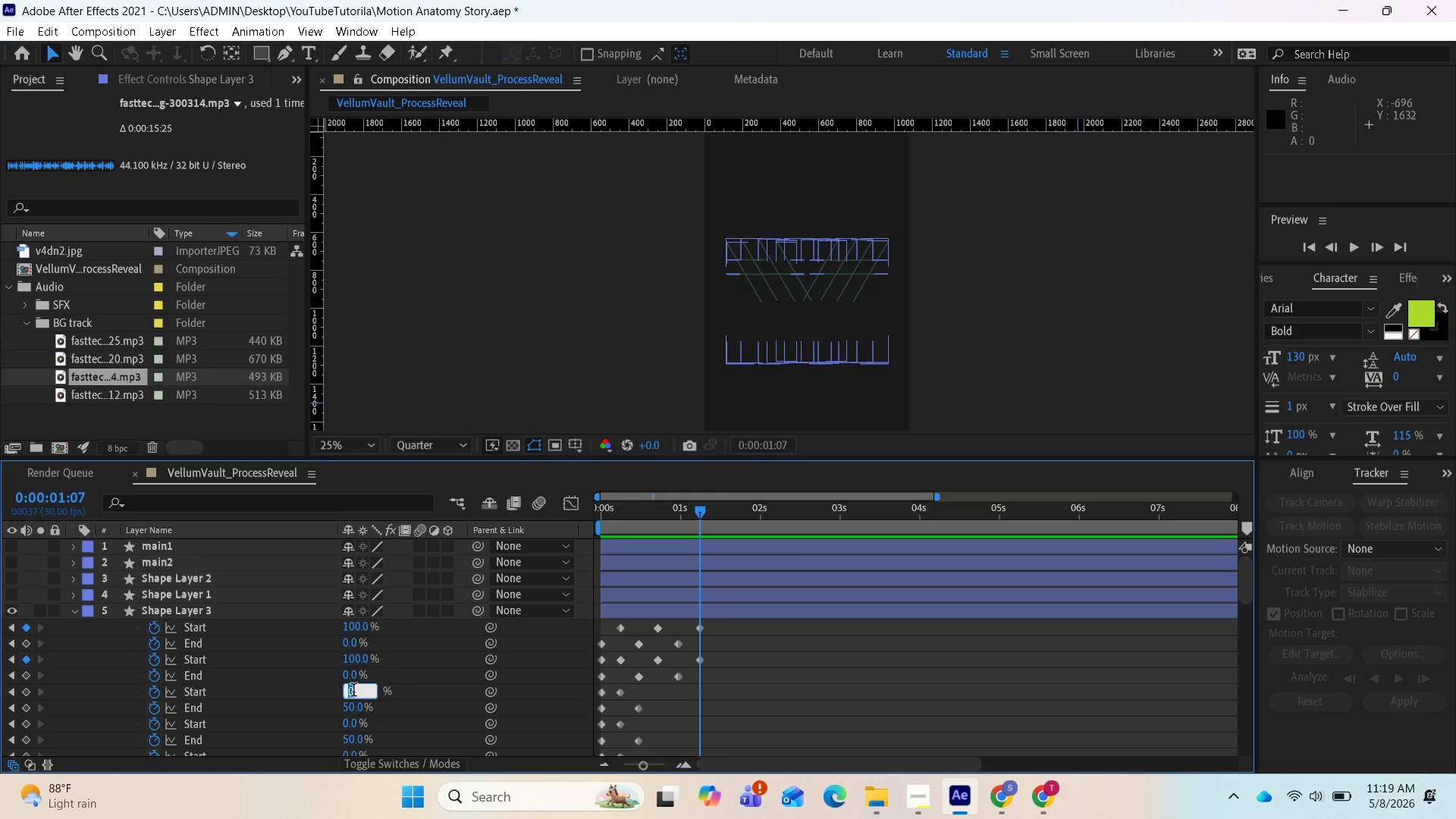 
type(100)
 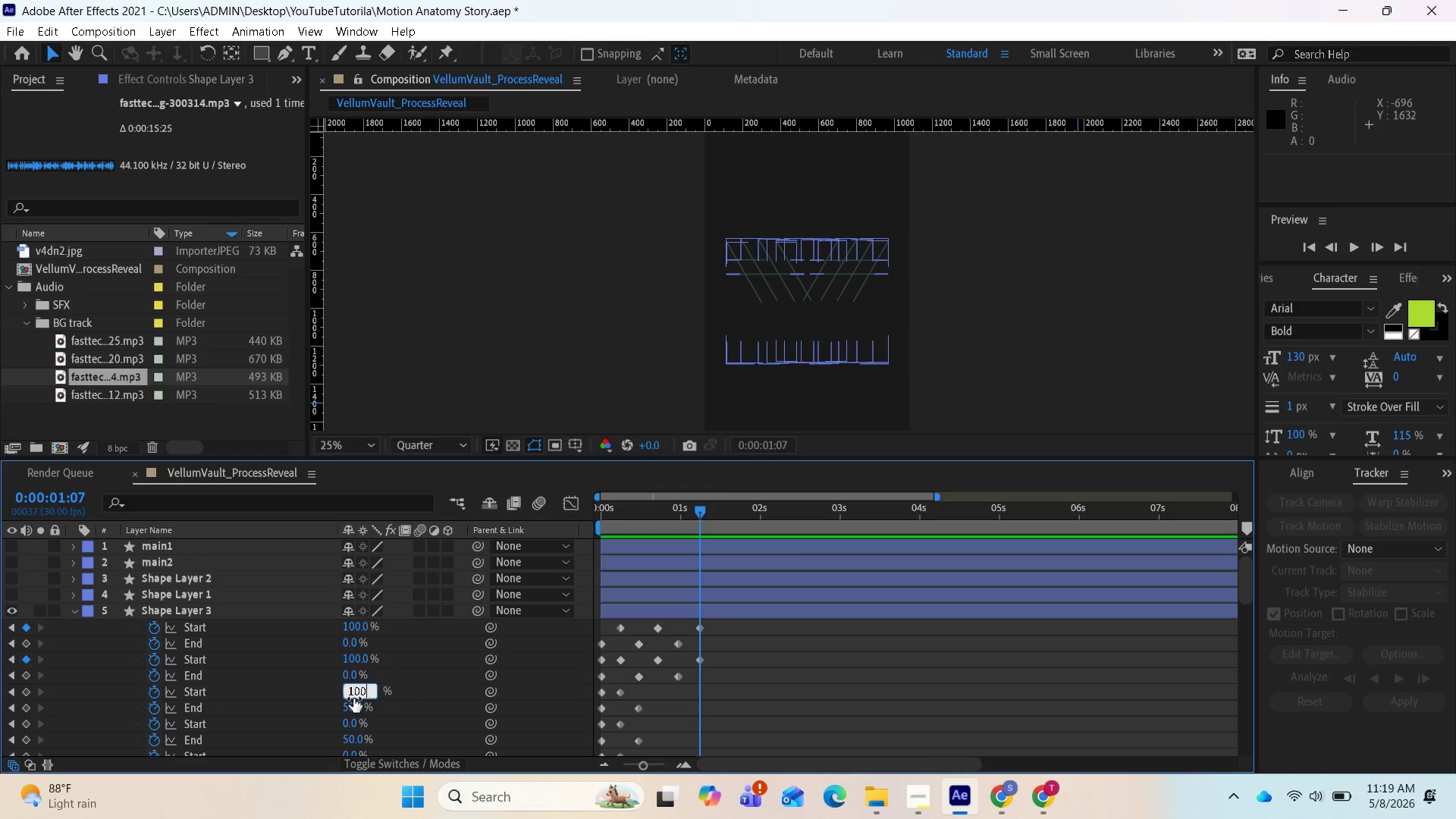 
key(Enter)
 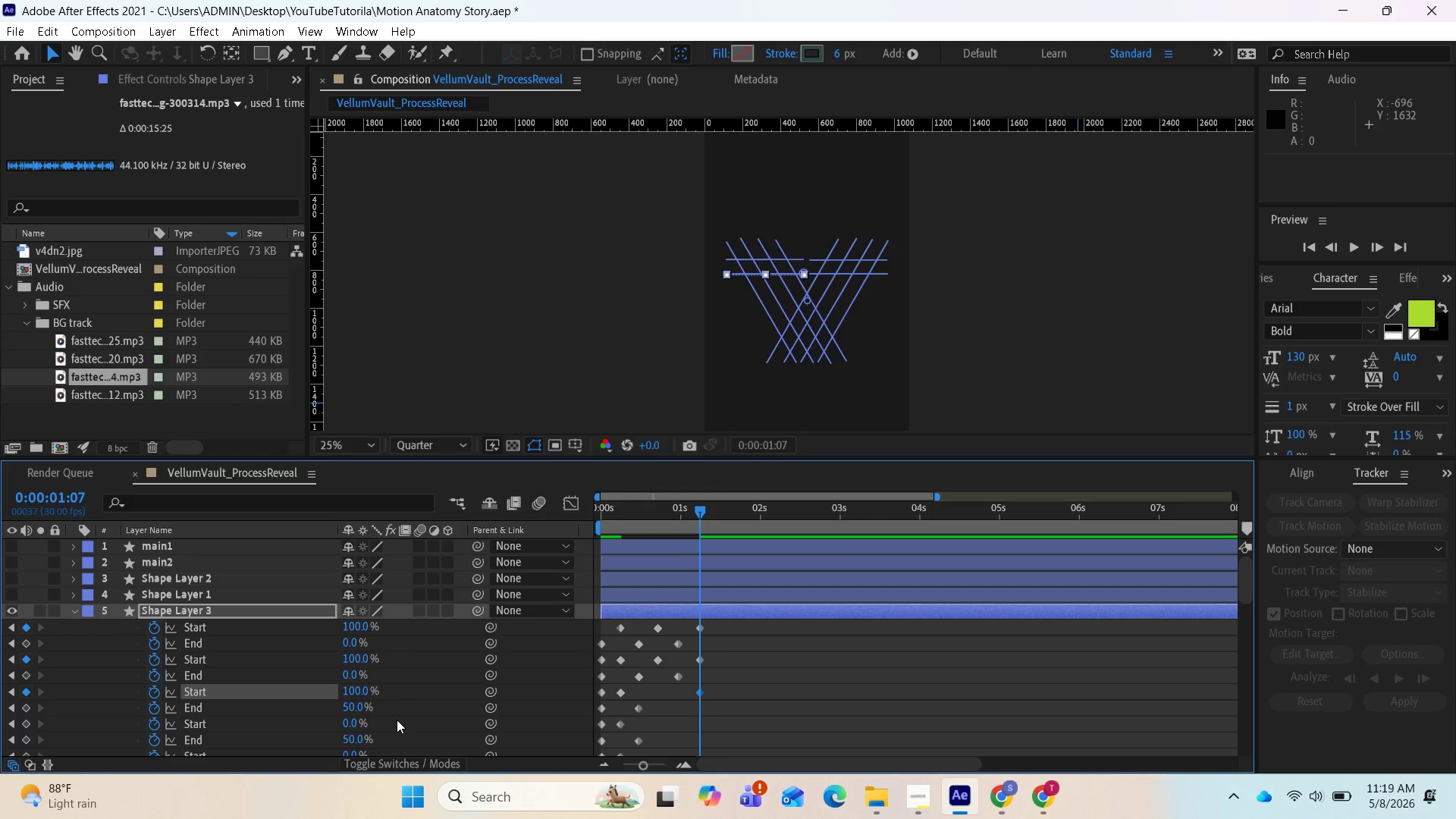 
wait(8.03)
 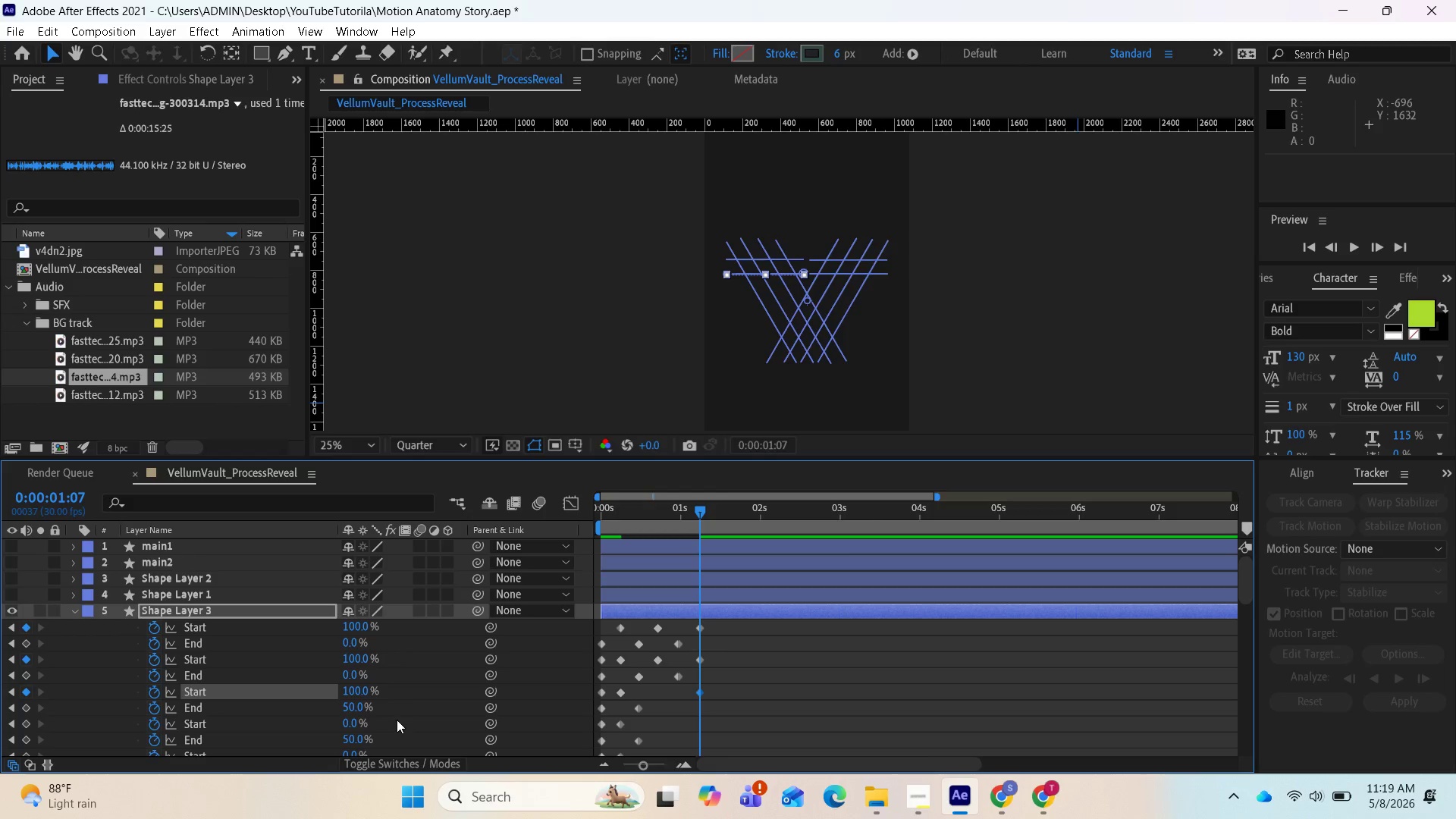 
left_click([2, 625])
 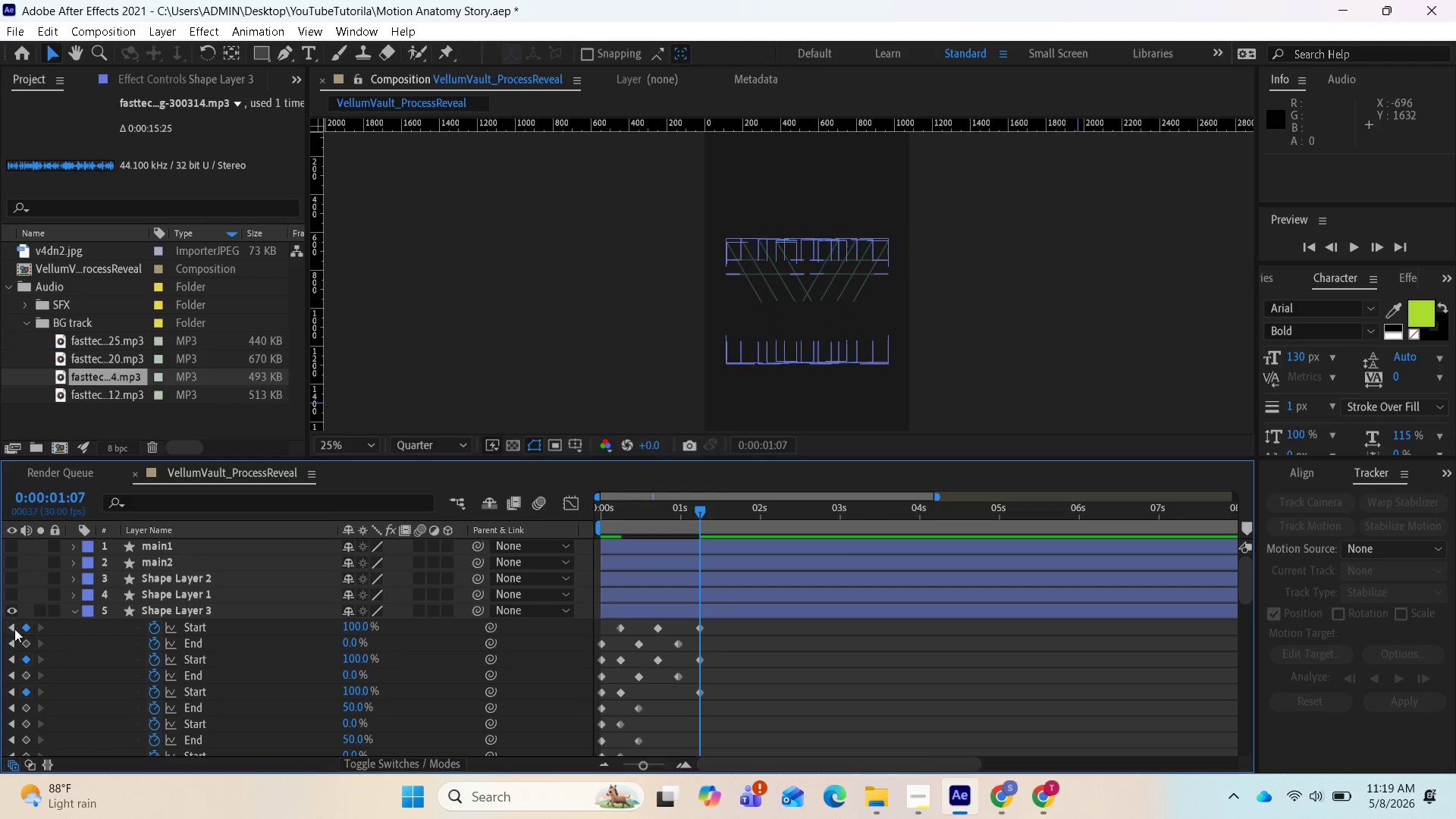 
left_click([15, 626])
 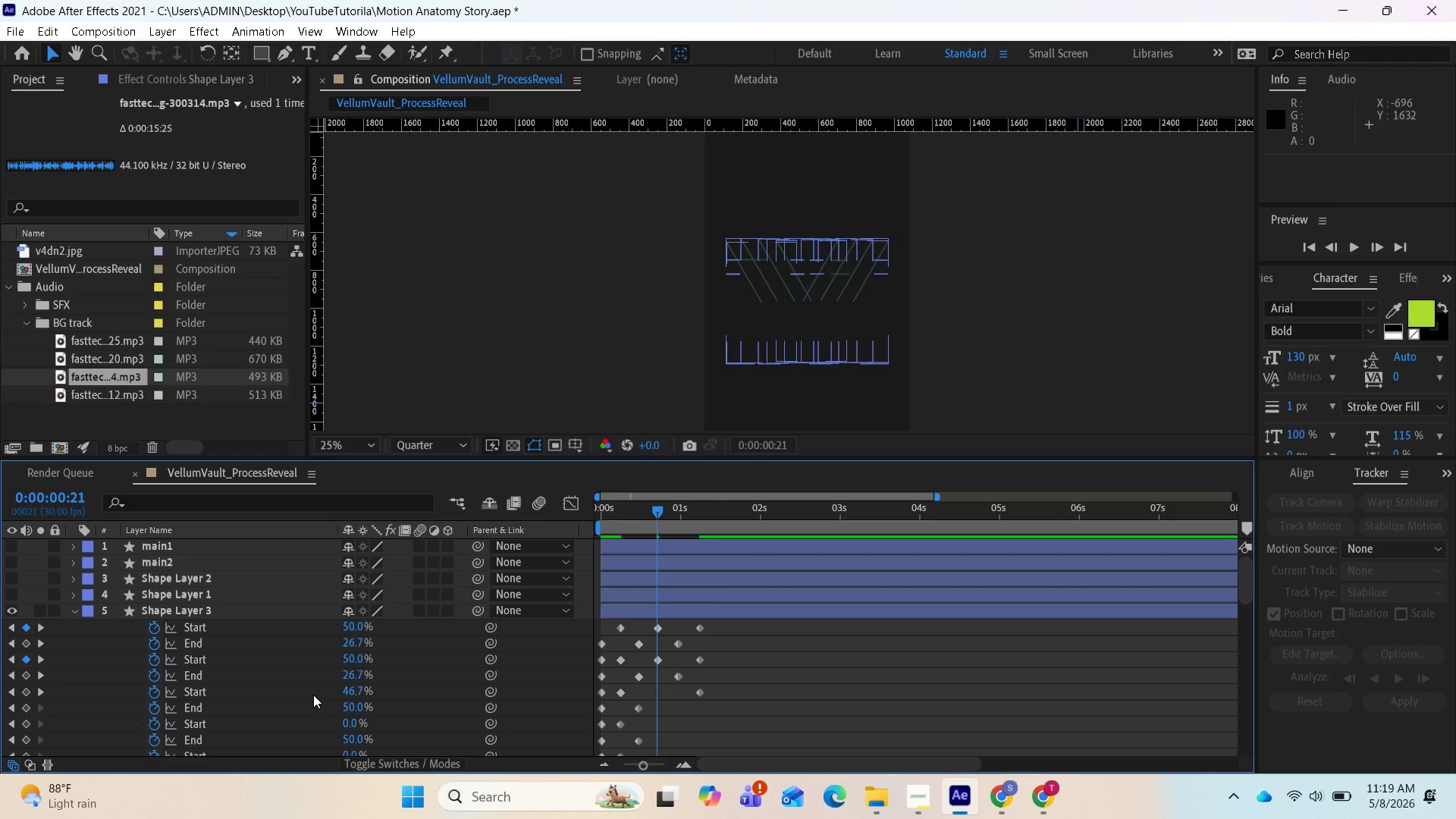 
wait(10.31)
 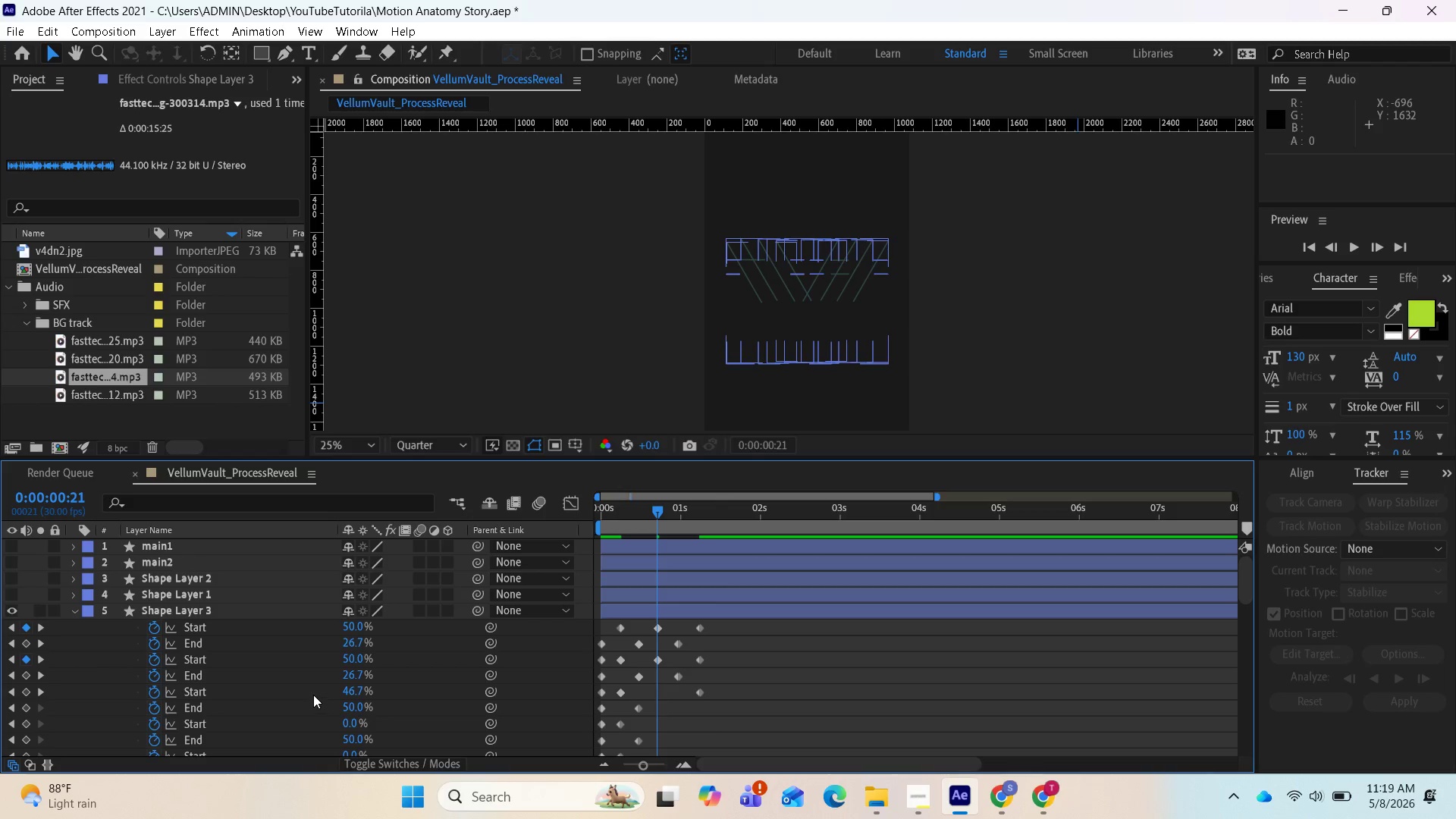 
left_click([351, 692])
 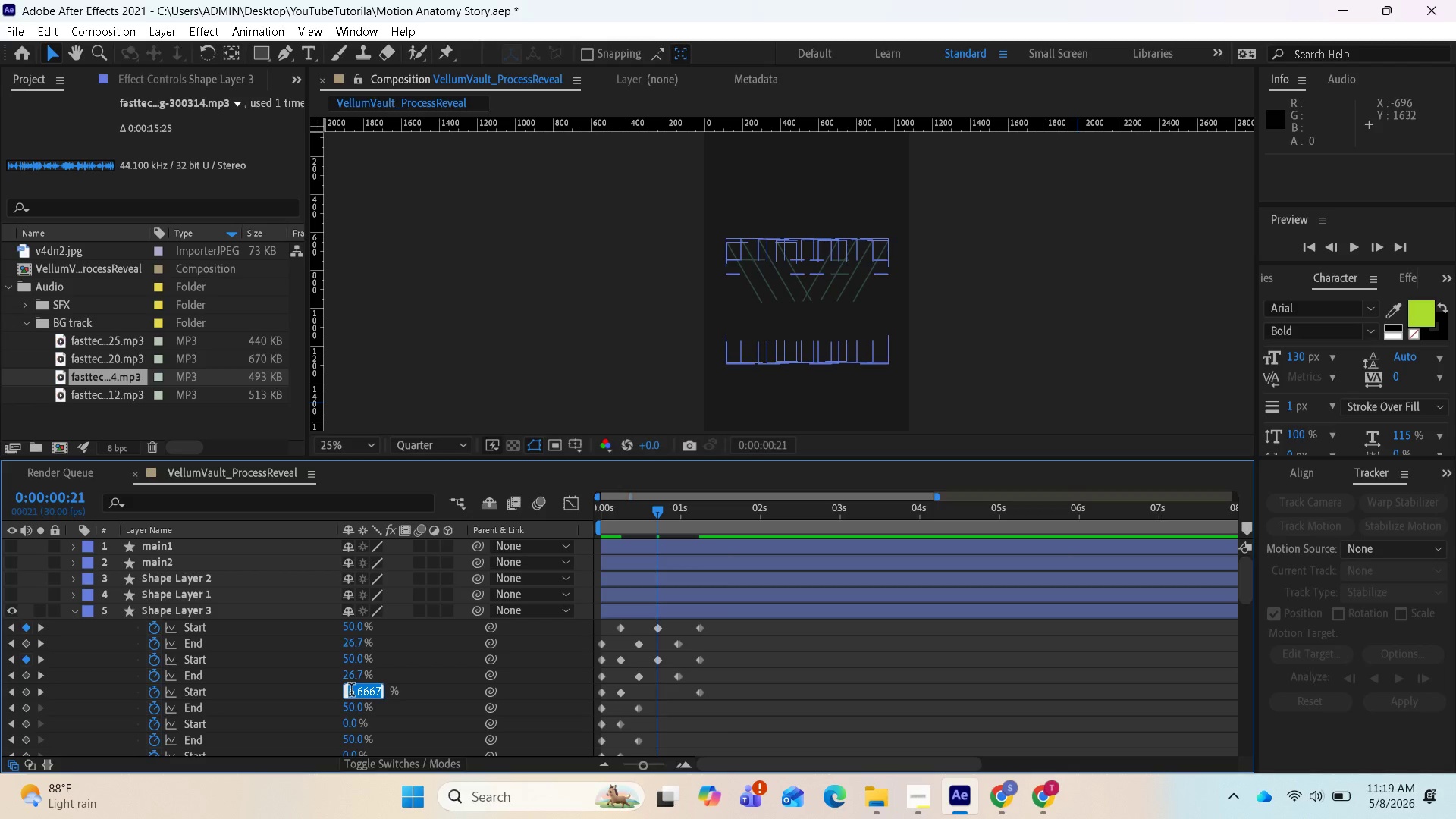 
type(50)
 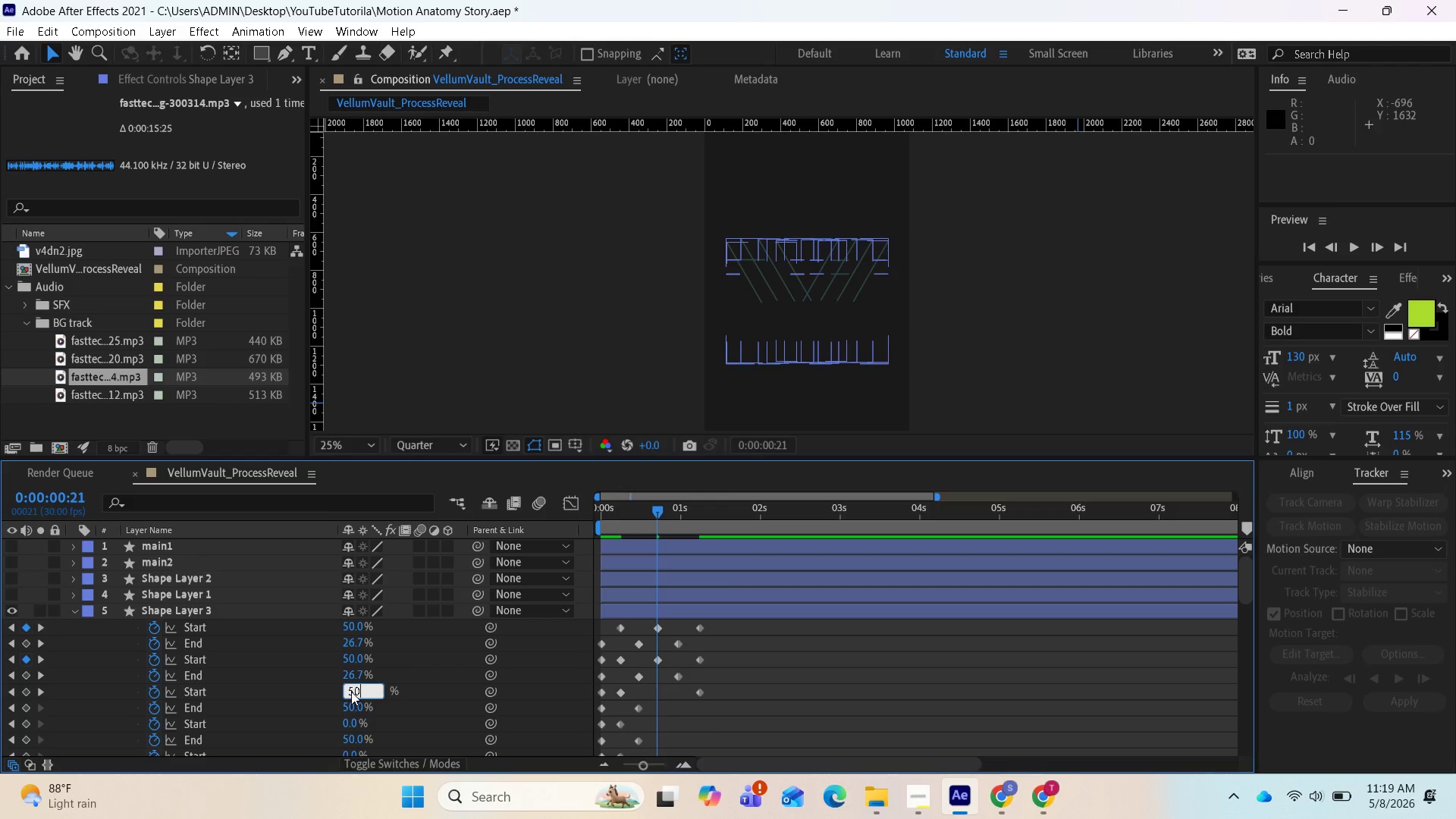 
key(Enter)
 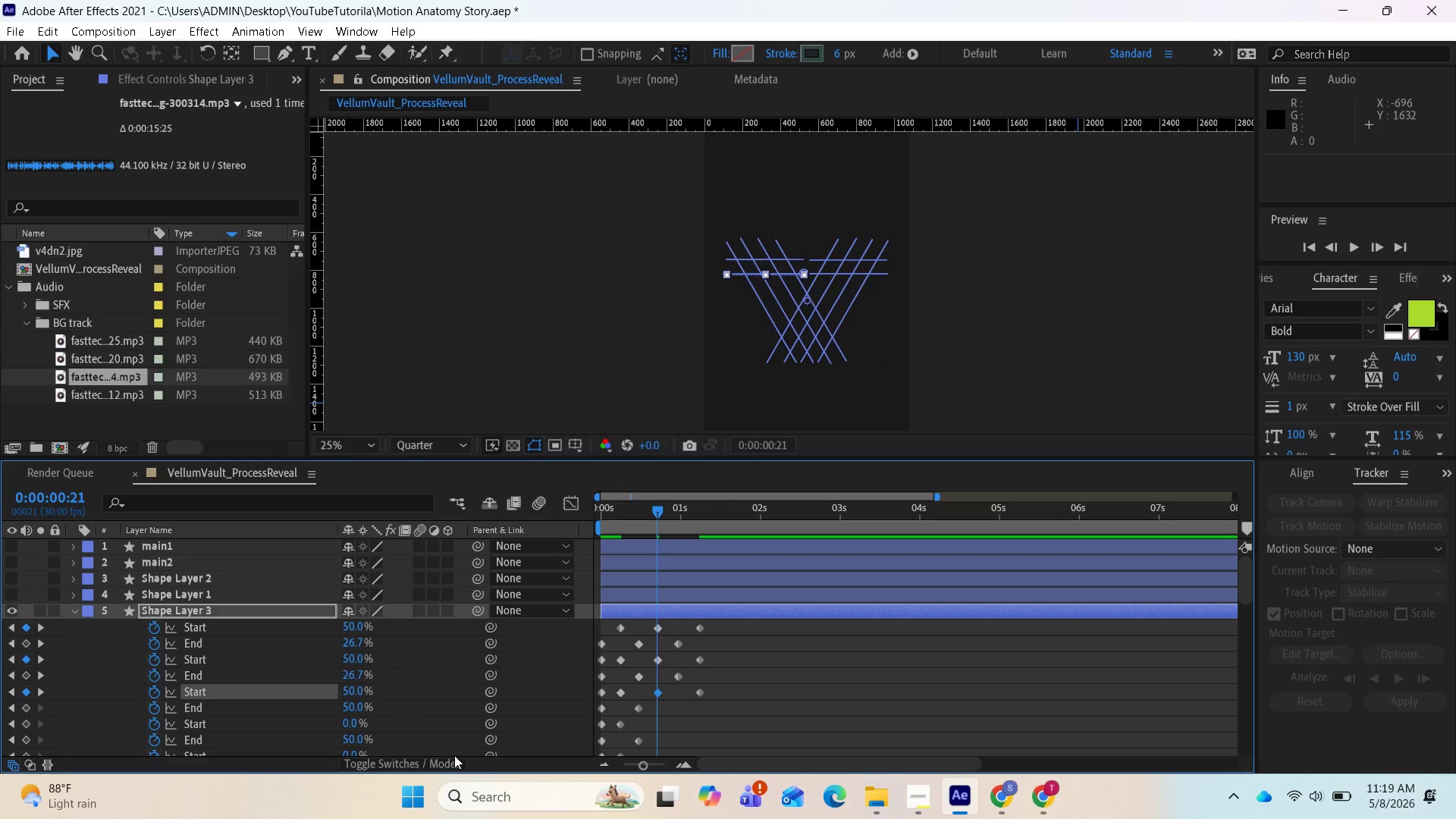 
mouse_move([392, 758])
 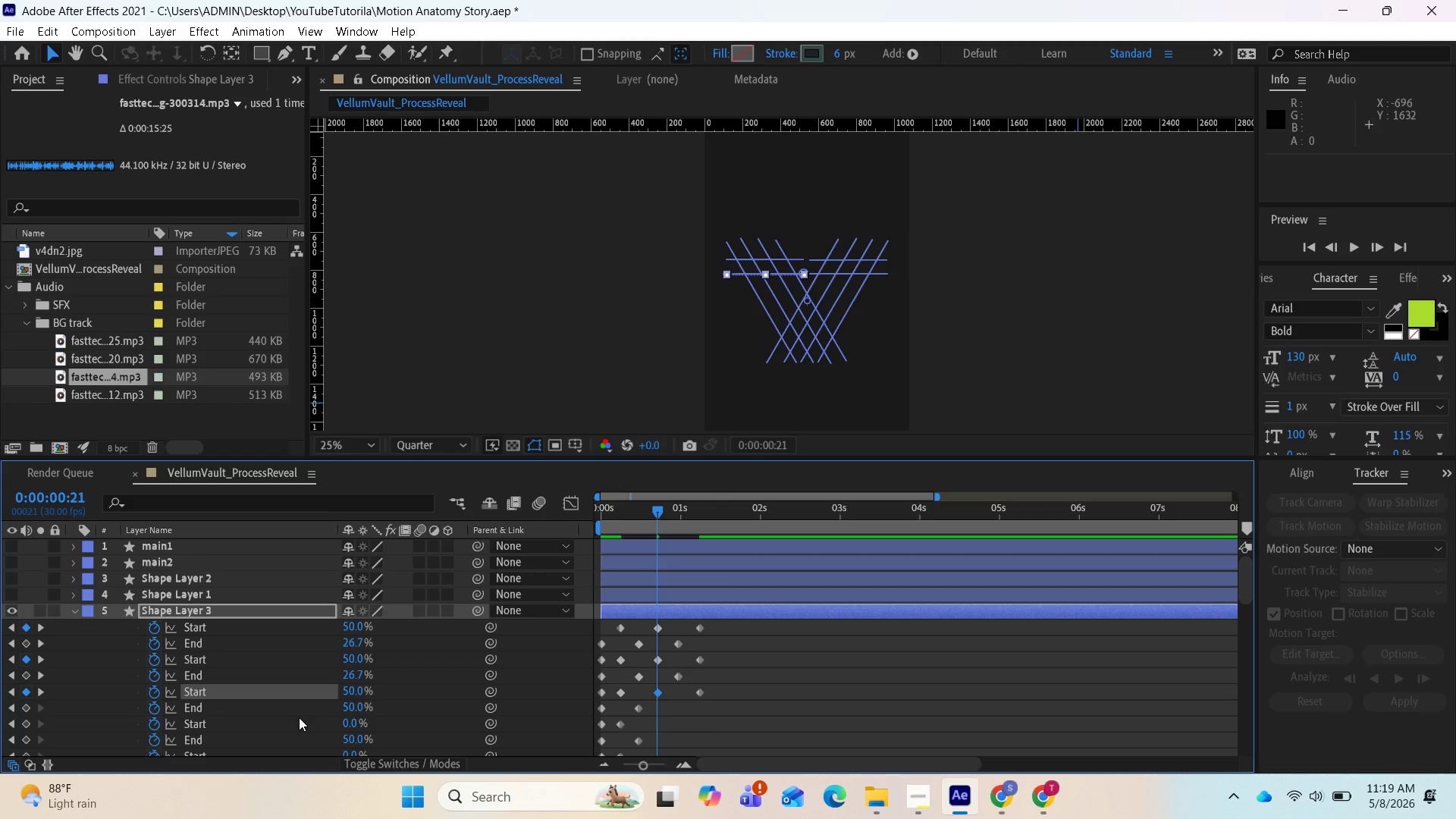 
wait(10.75)
 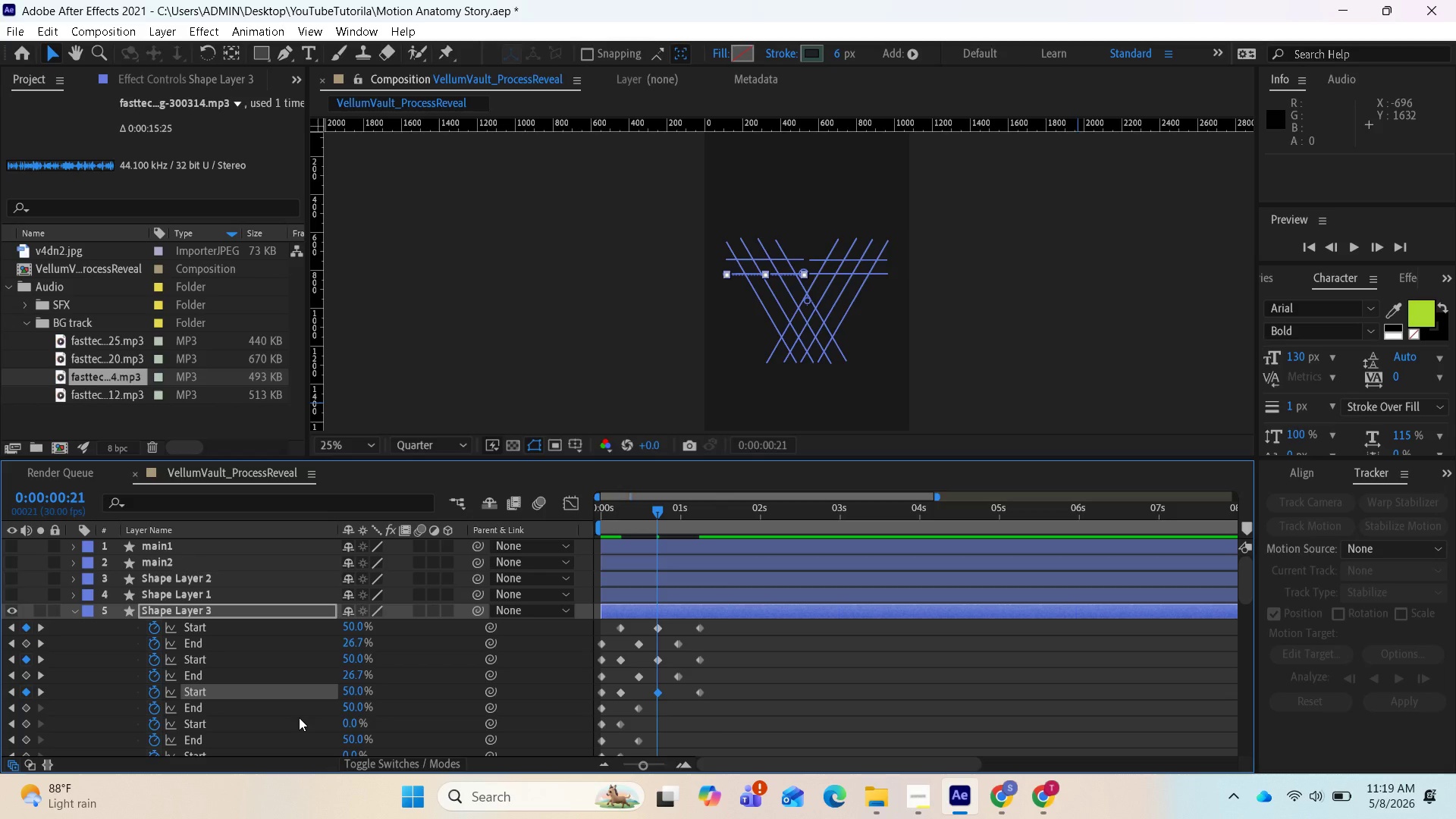 
left_click([39, 670])
 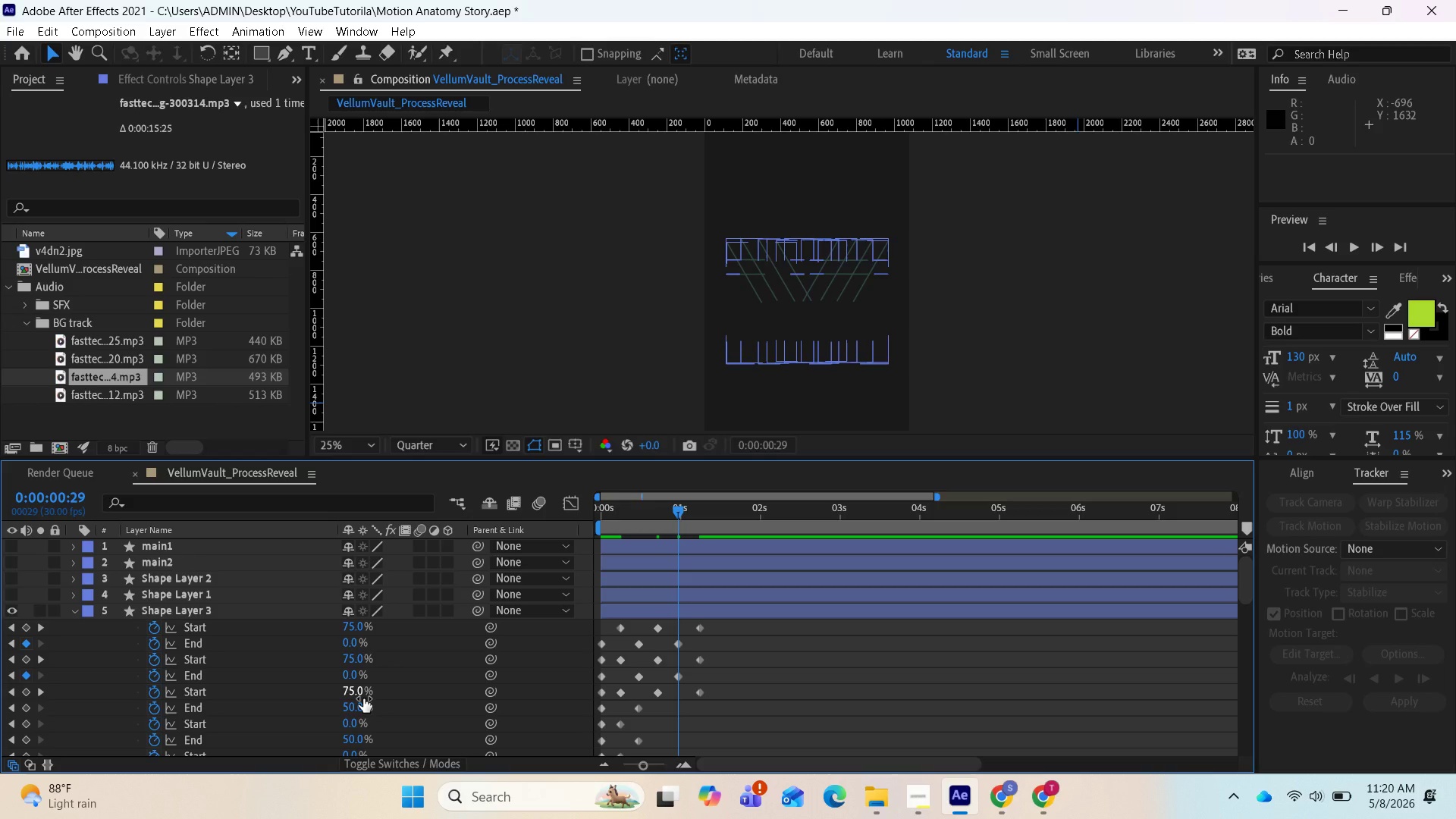 
wait(11.39)
 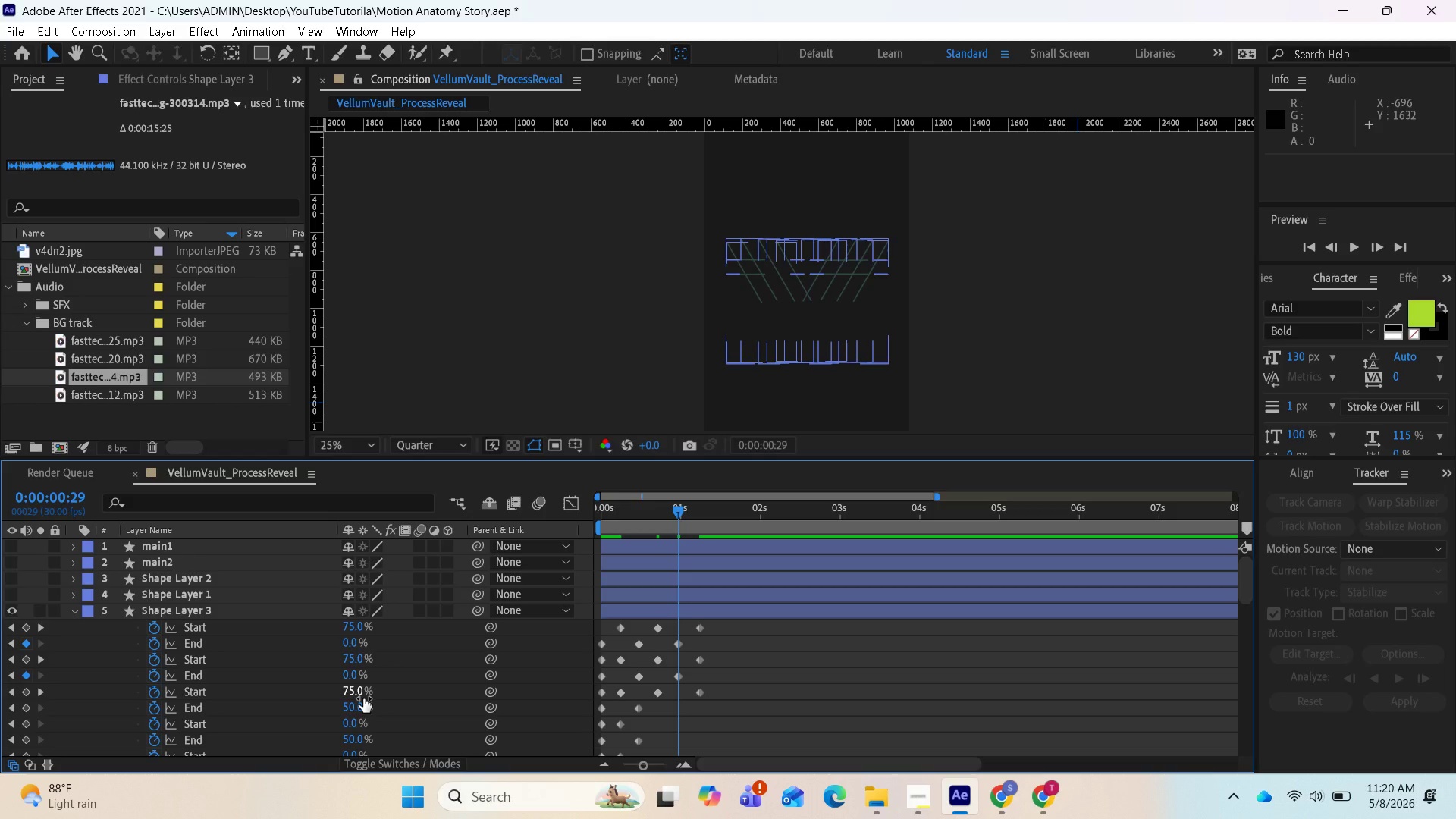 
left_click([356, 709])
 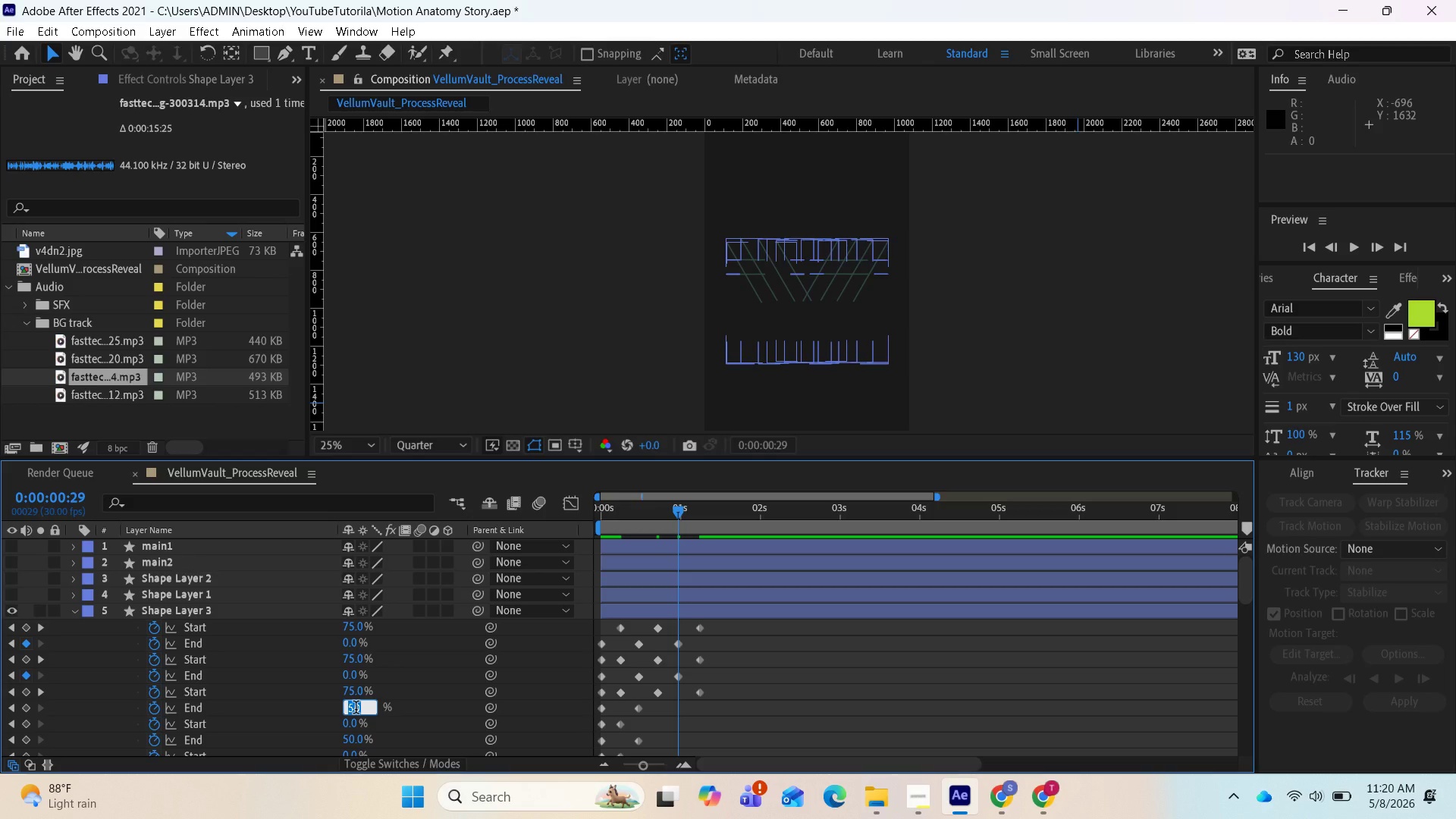 
key(0)
 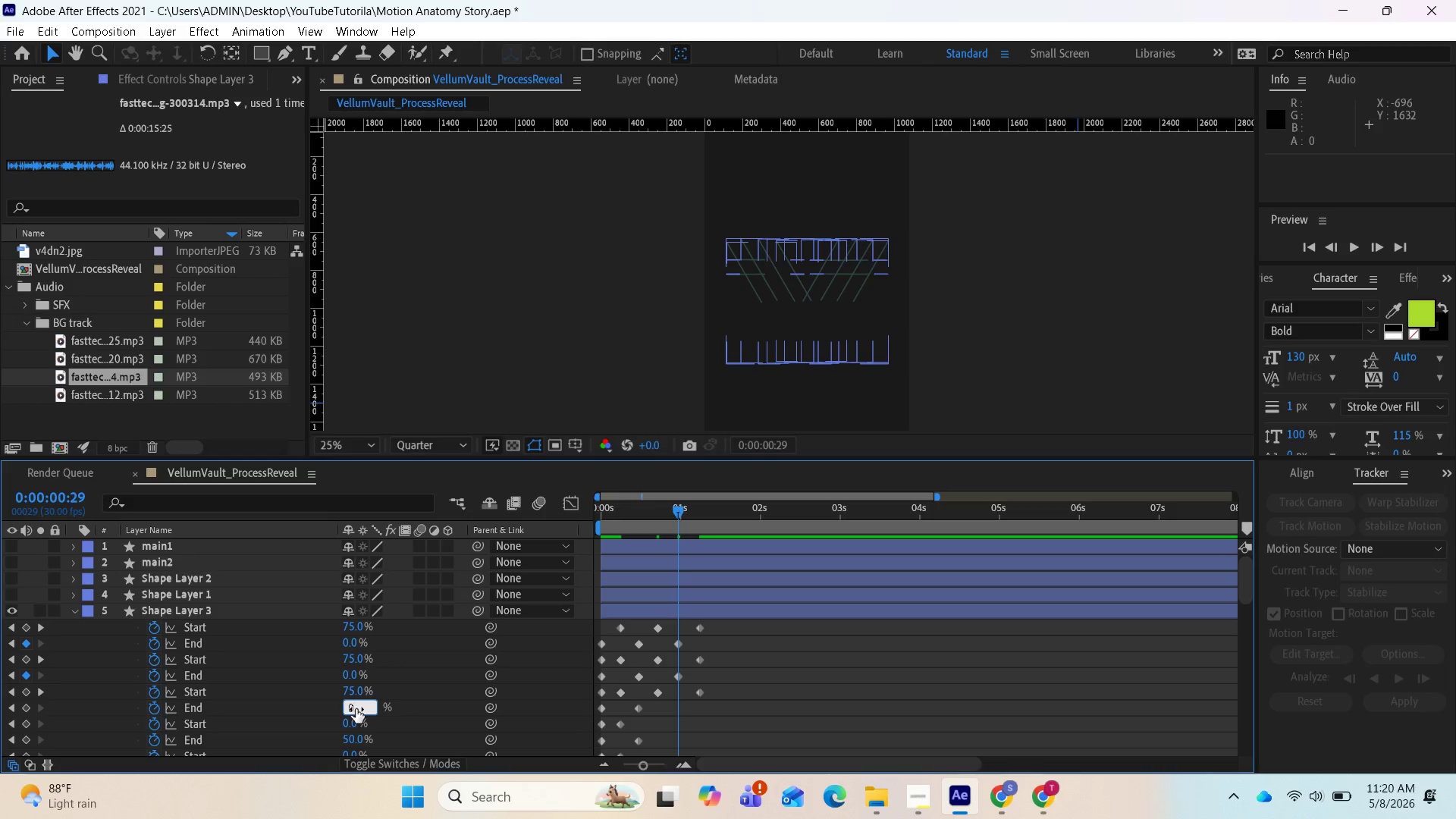 
key(Enter)
 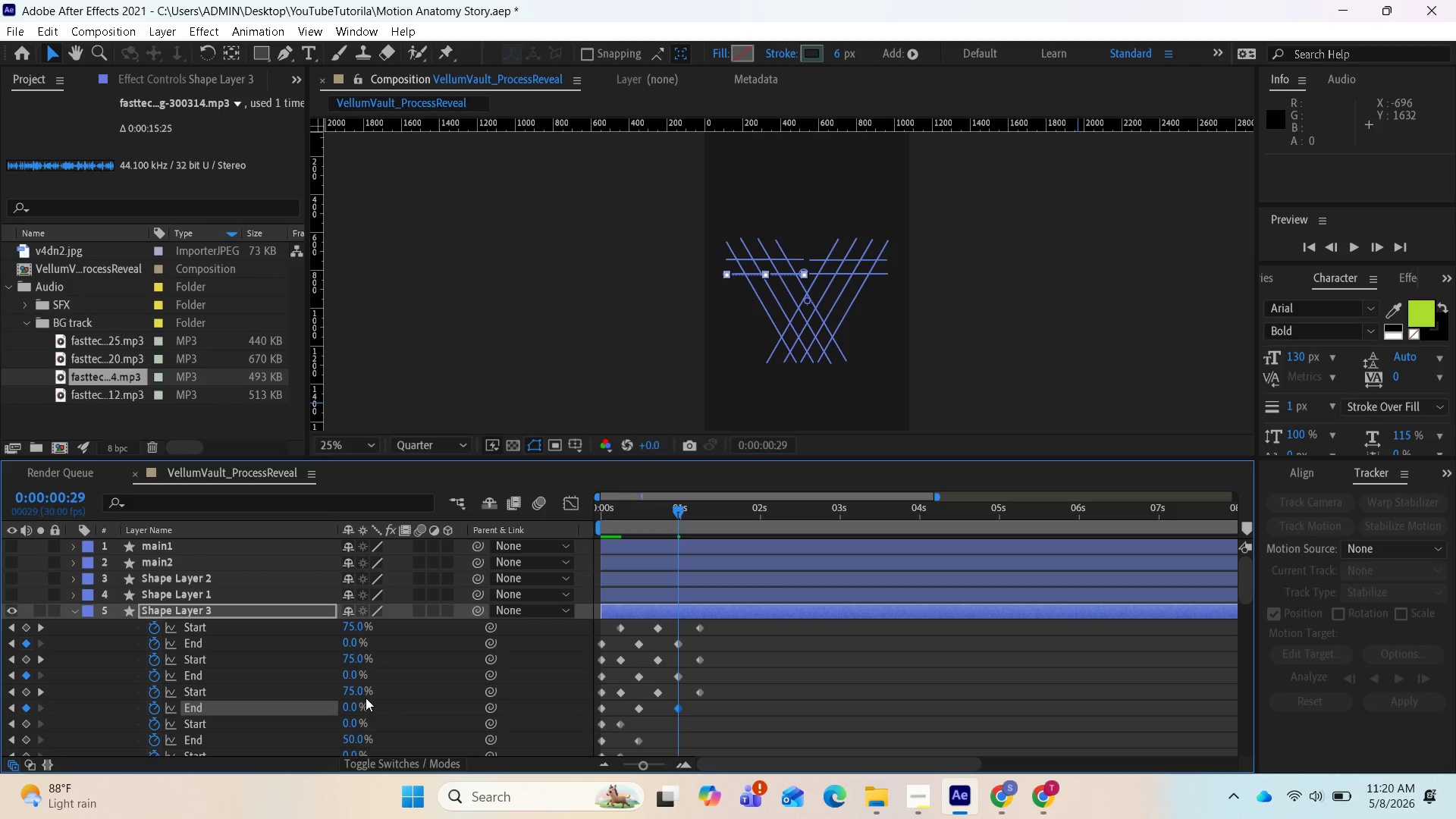 
scroll: coordinate [377, 700], scroll_direction: down, amount: 1.0
 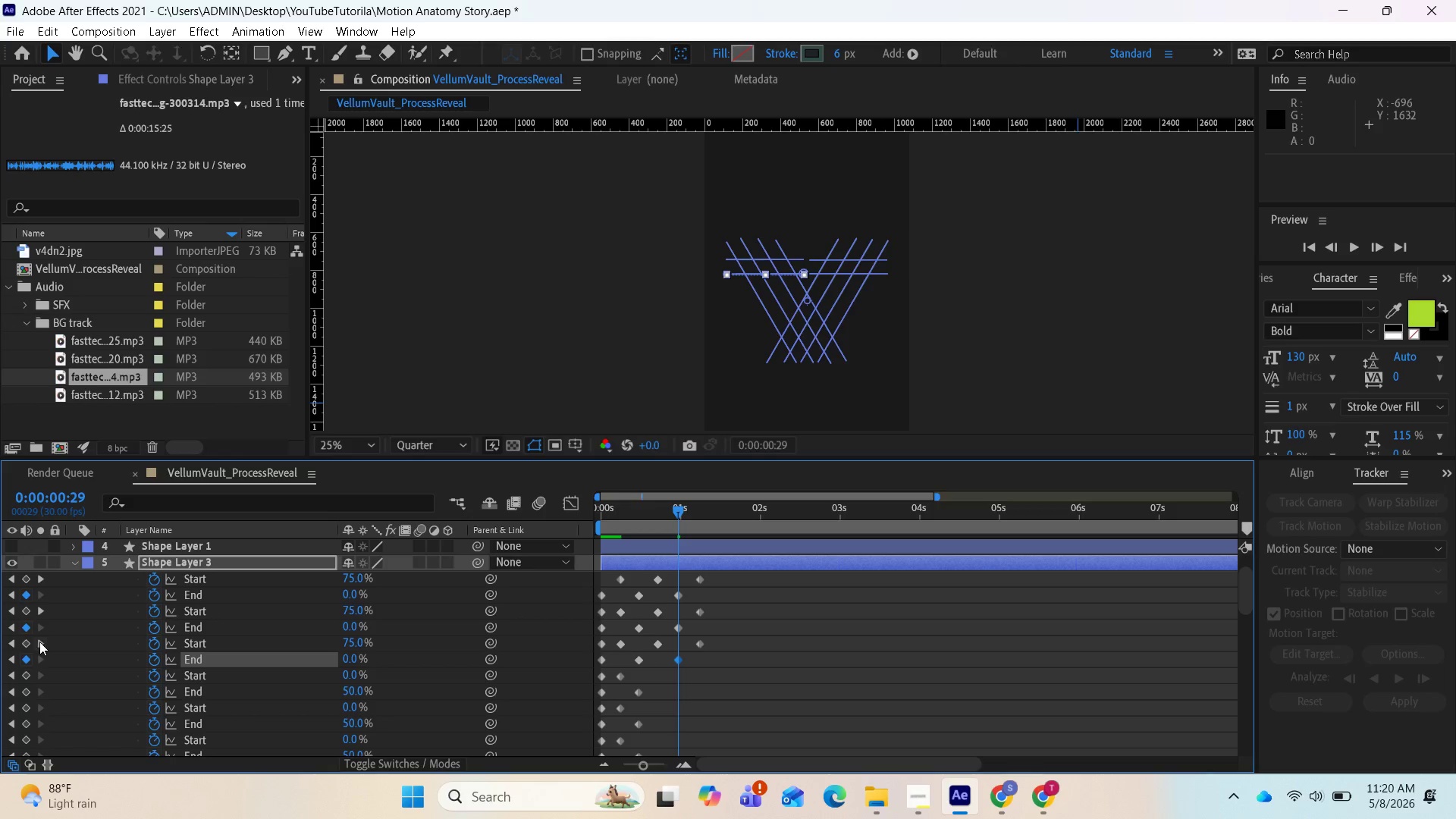 
left_click([39, 642])
 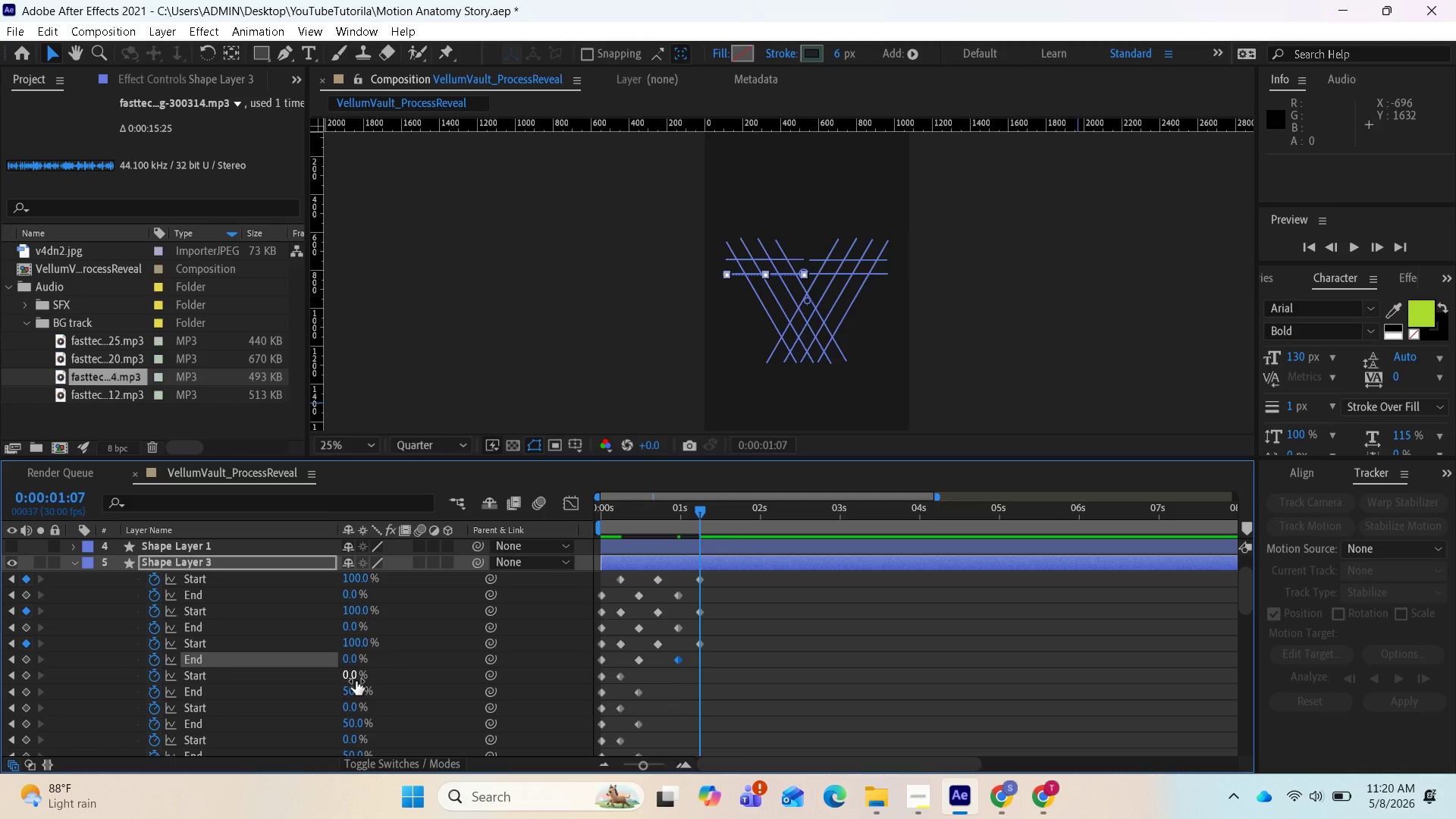 
wait(5.74)
 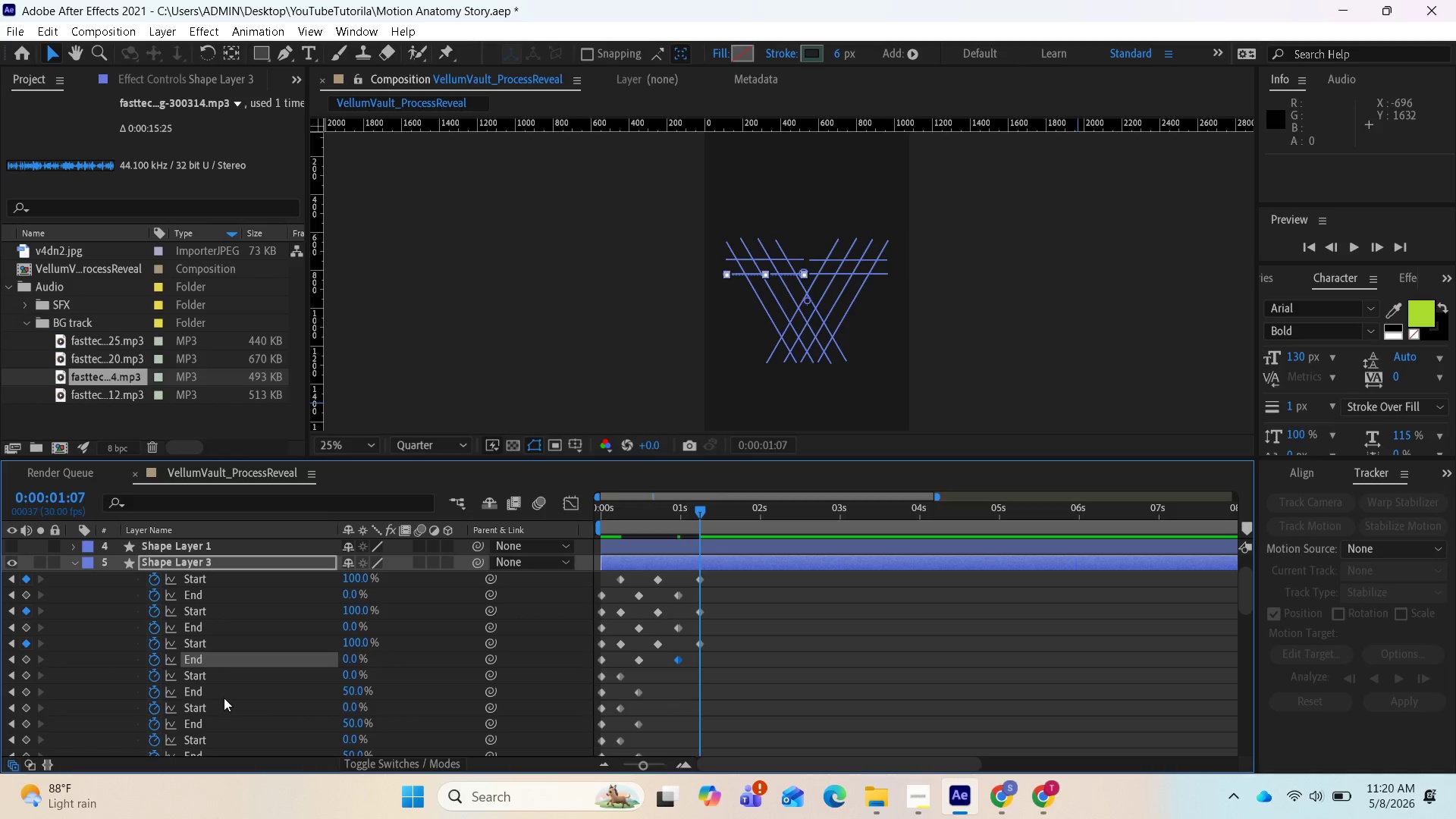 
left_click([355, 681])
 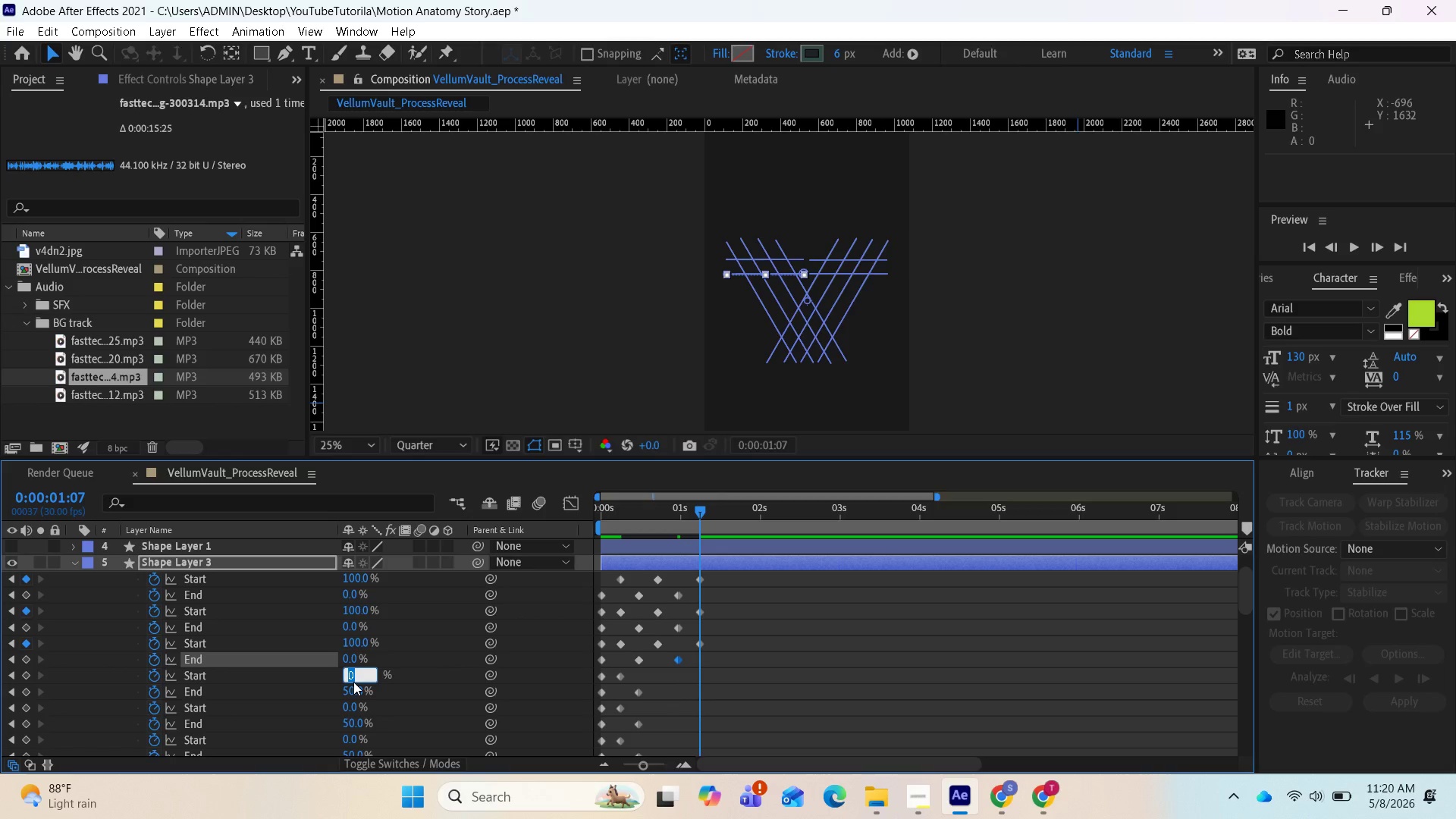 
type(100)
 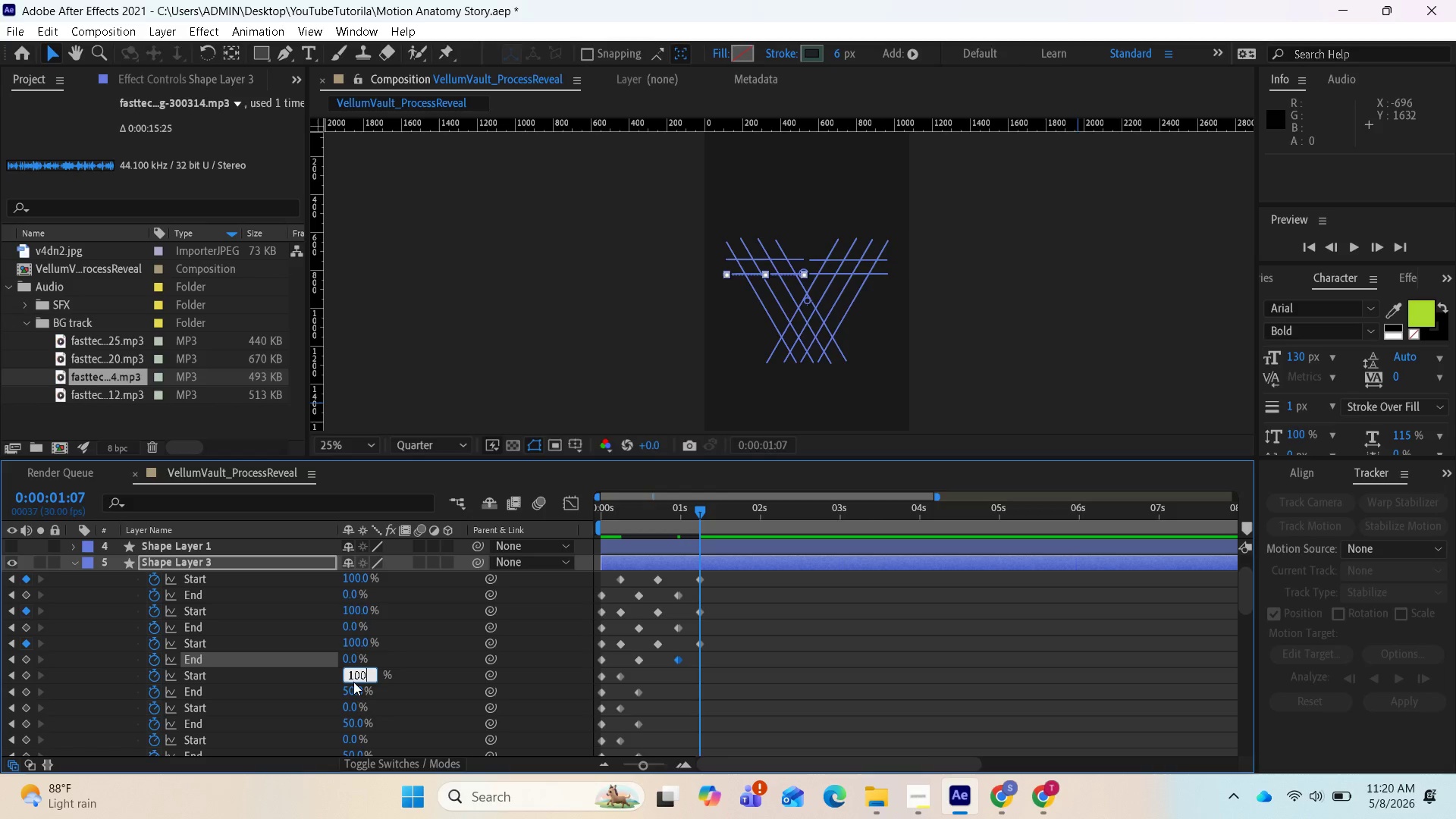 
key(Enter)
 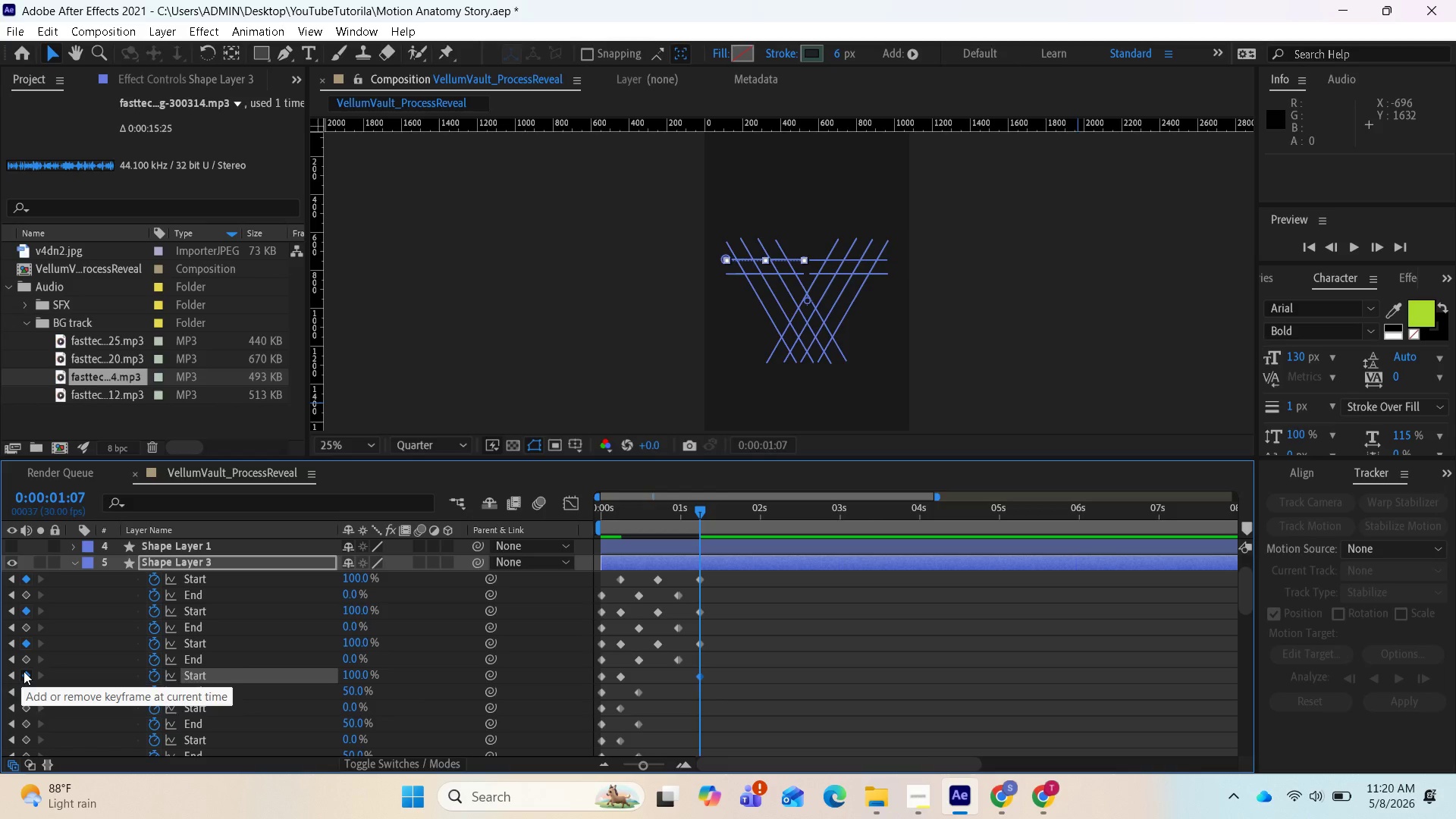 
left_click([13, 643])
 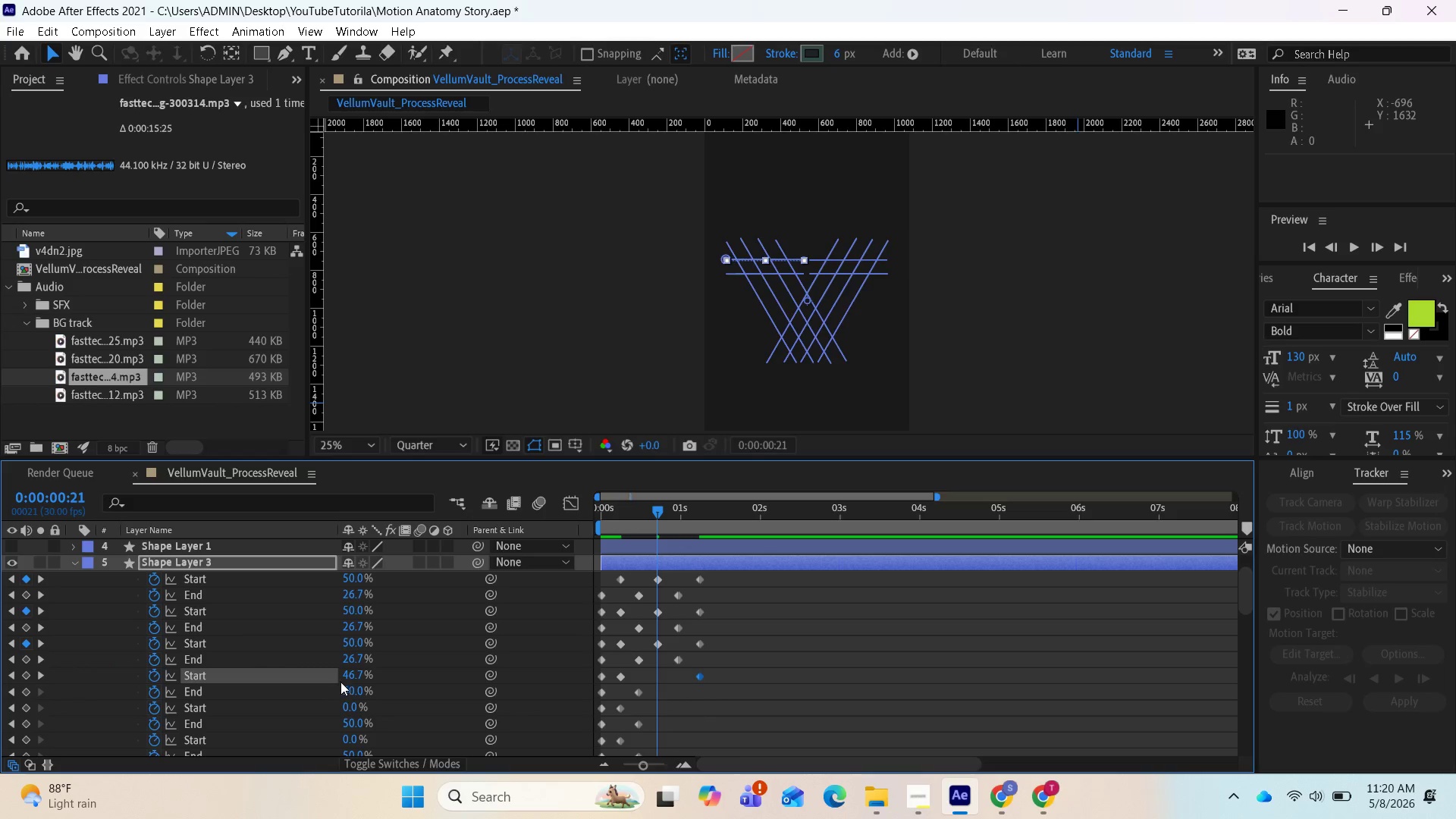 
left_click([347, 676])
 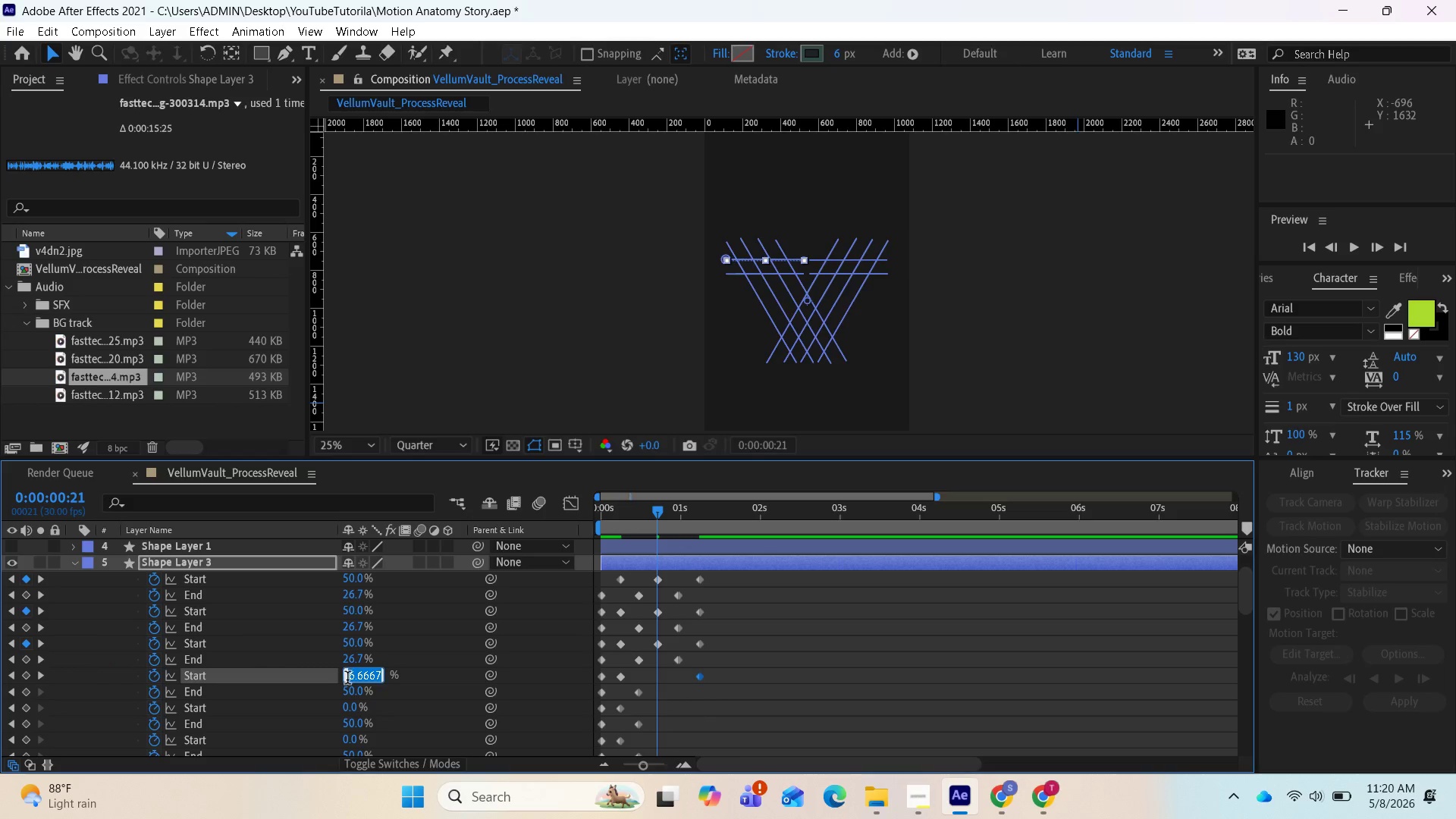 
type(50)
 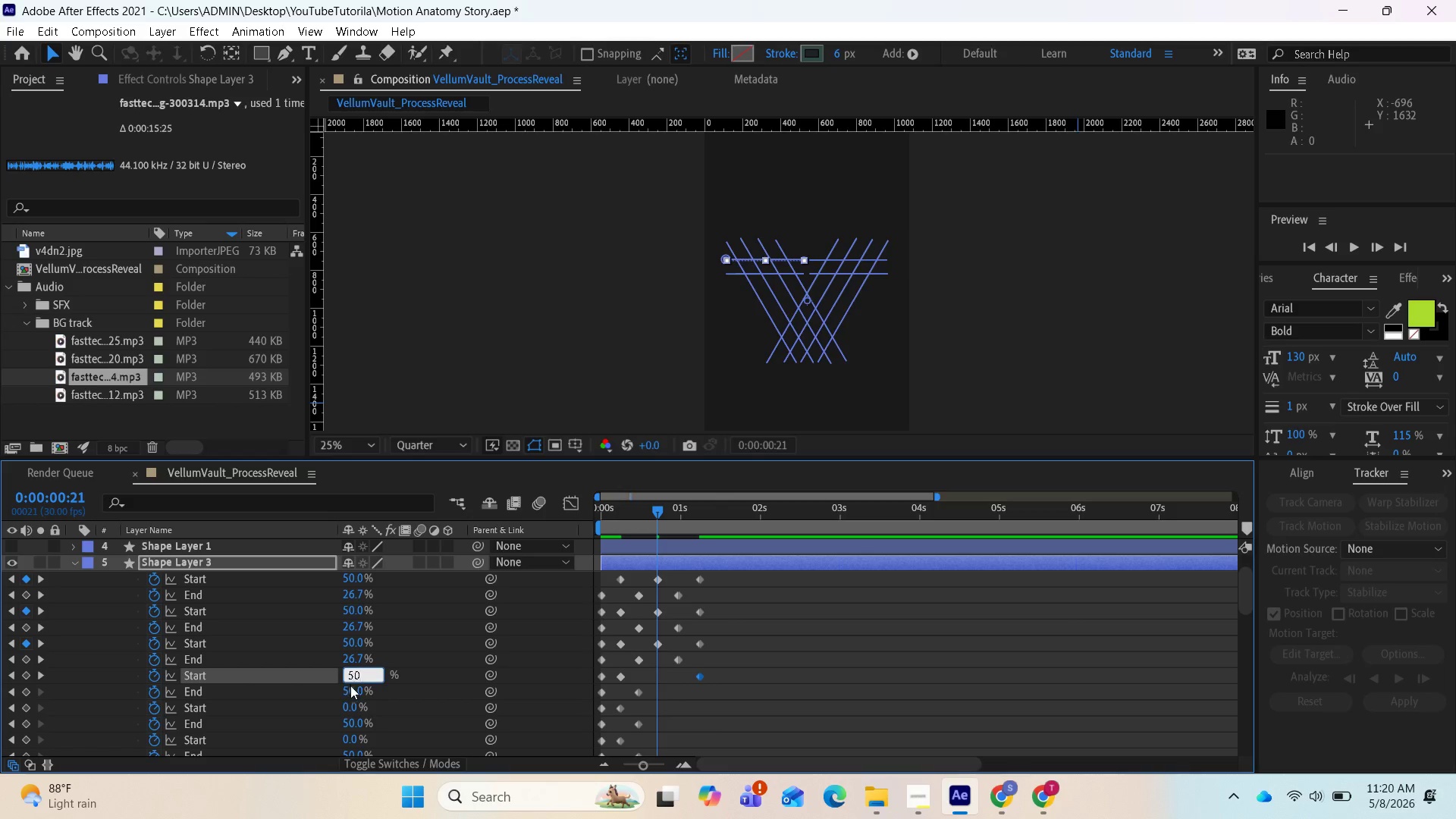 
key(Enter)
 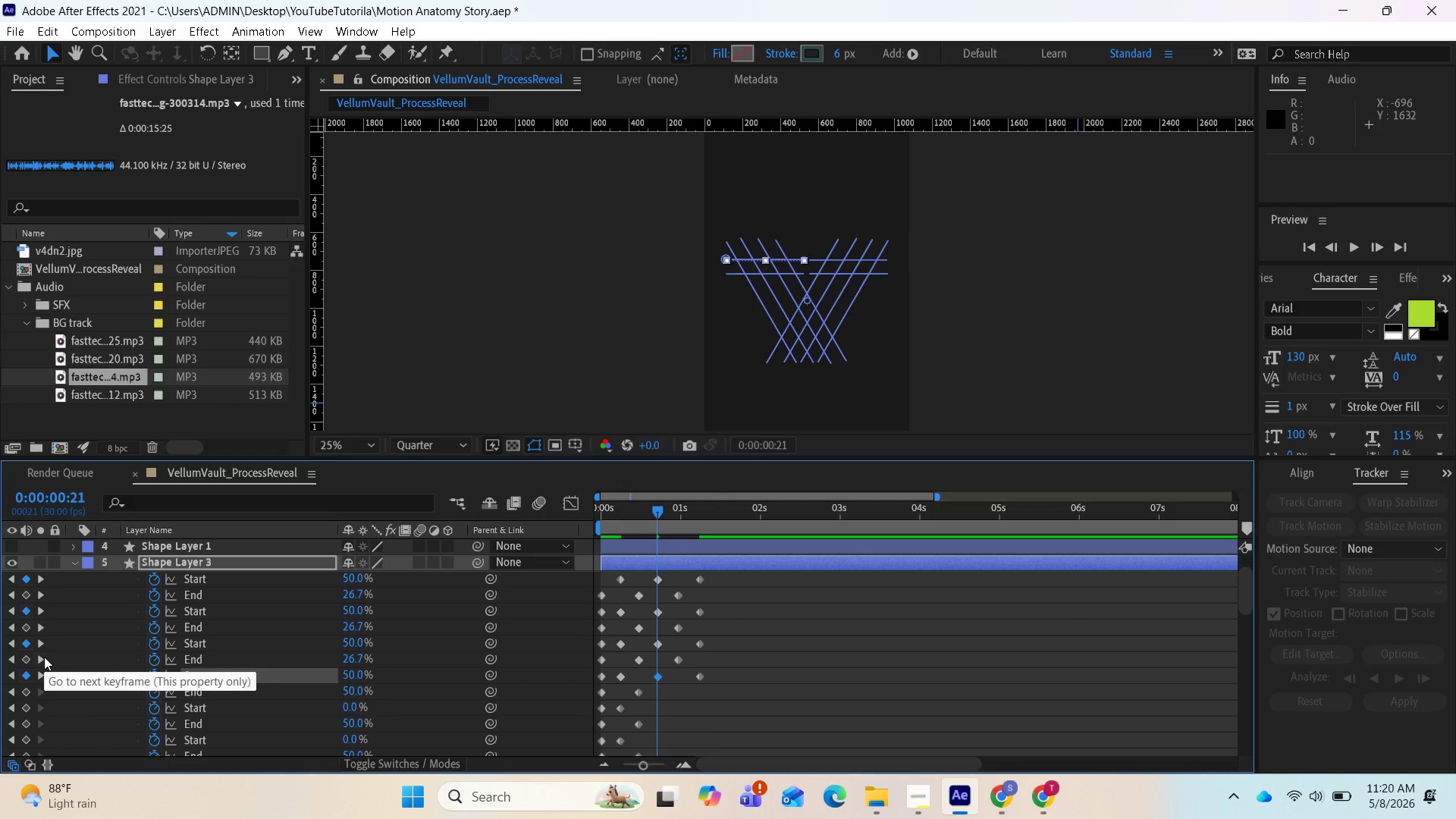 
left_click([42, 658])
 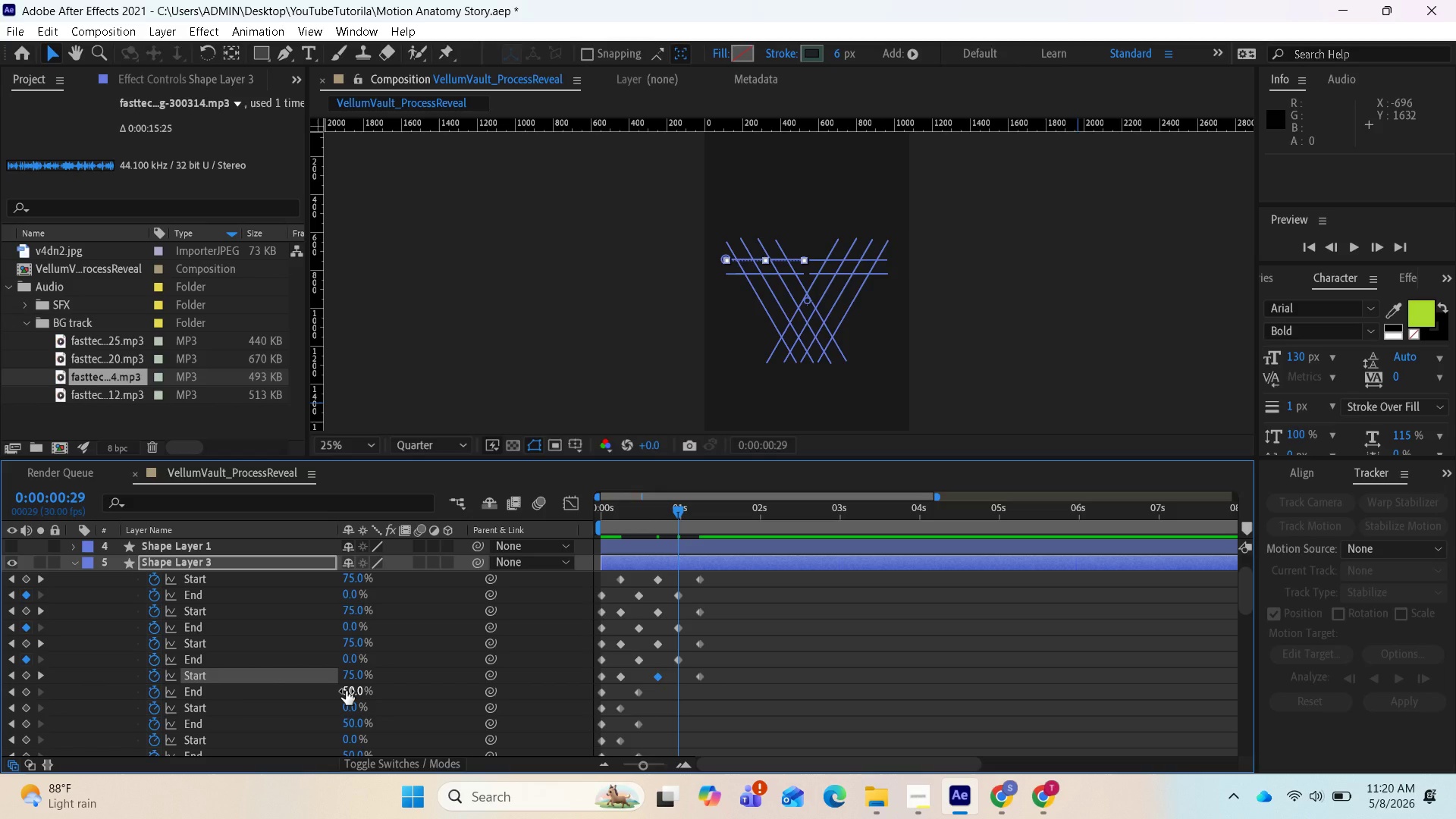 
left_click([346, 691])
 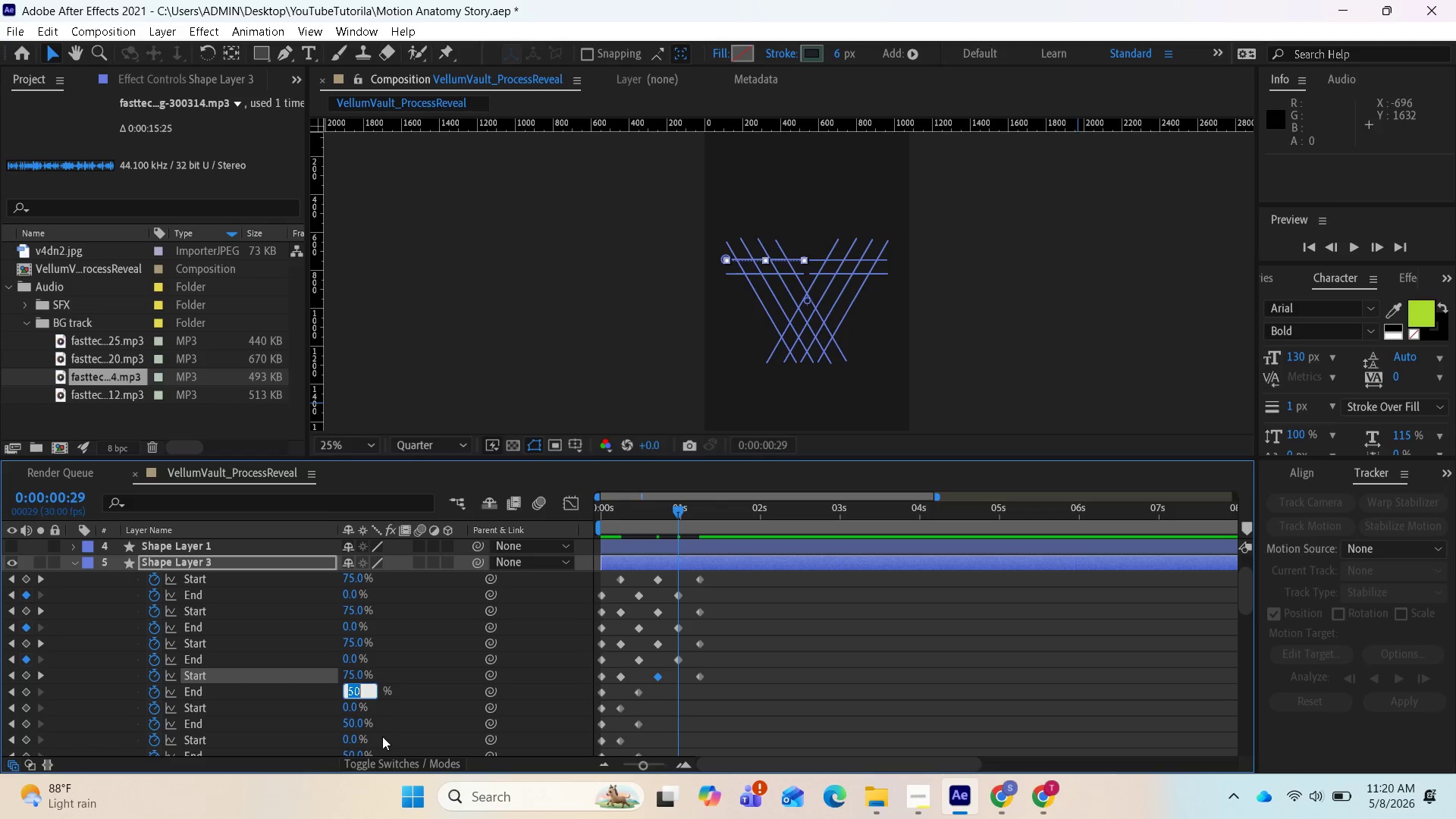 
key(0)
 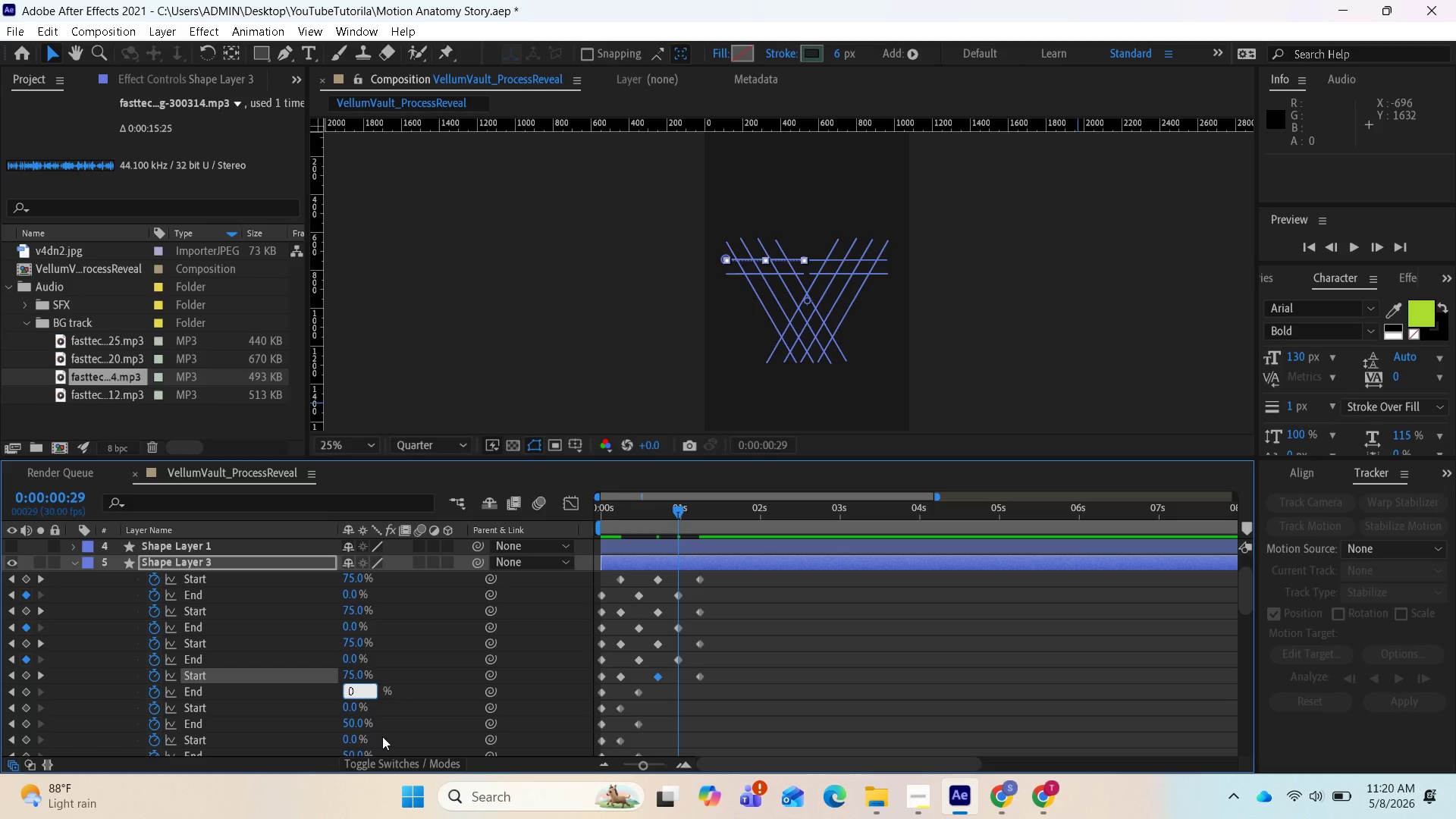 
key(Enter)
 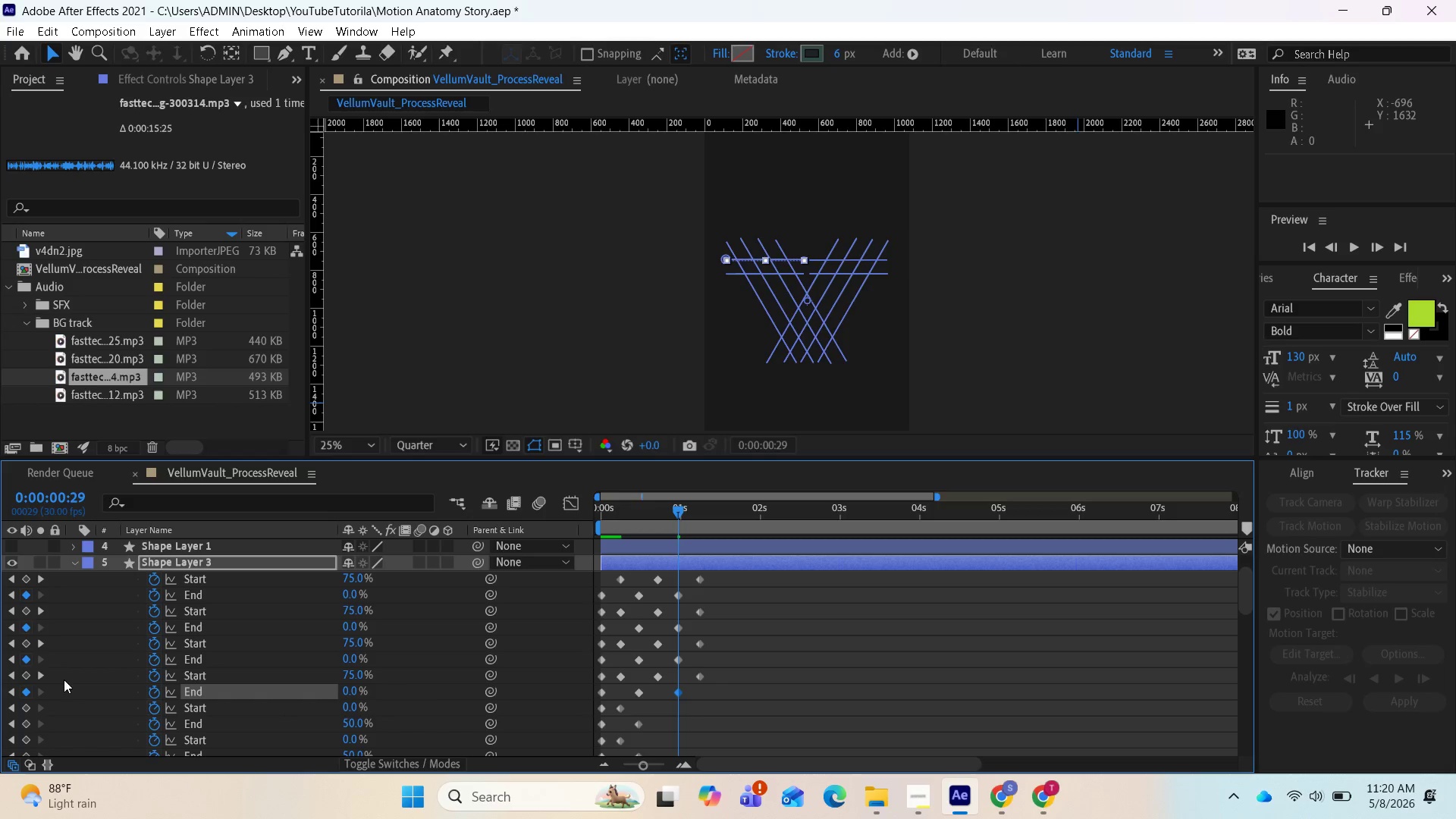 
left_click([39, 678])
 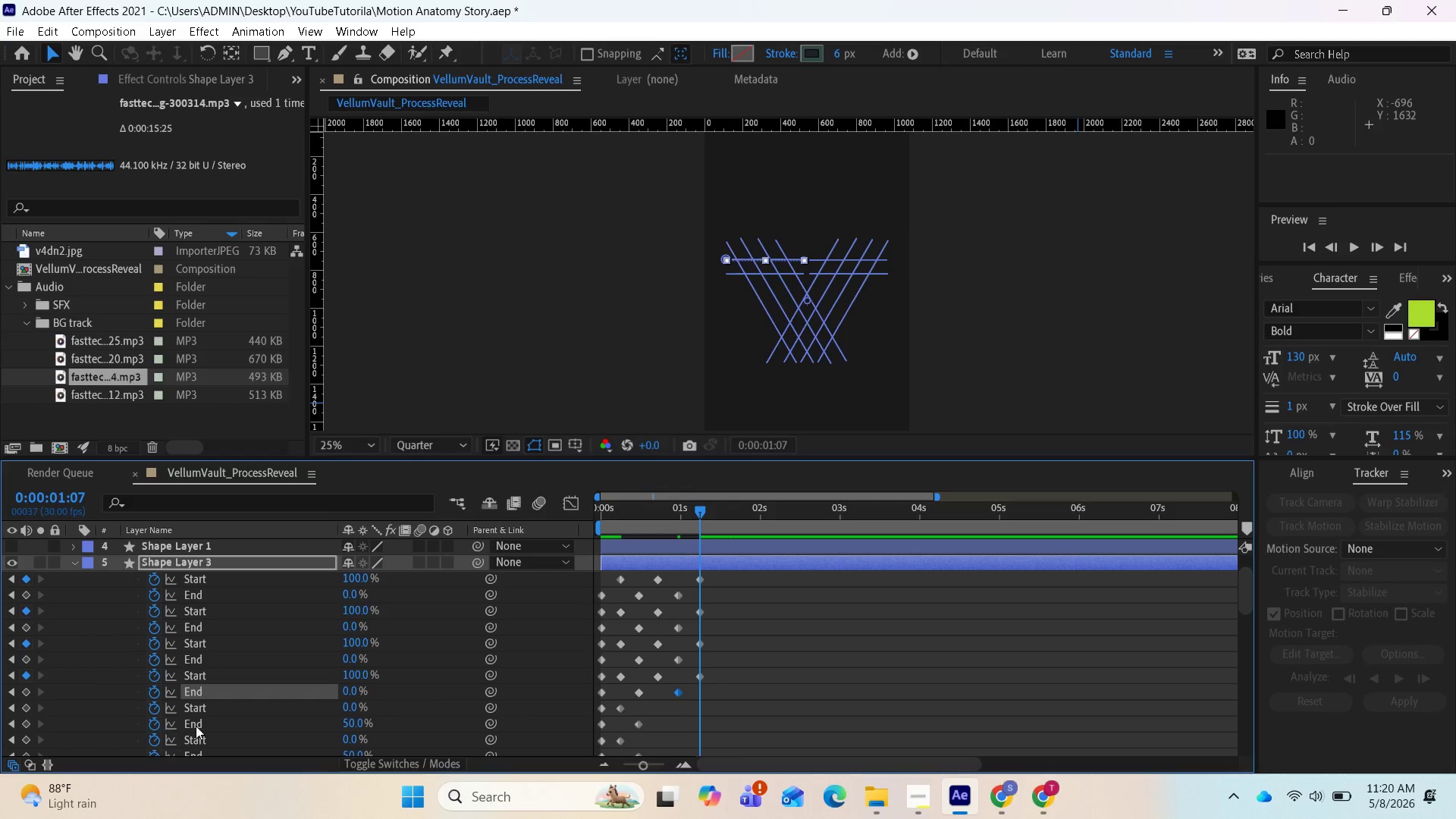 
scroll: coordinate [218, 720], scroll_direction: down, amount: 1.0
 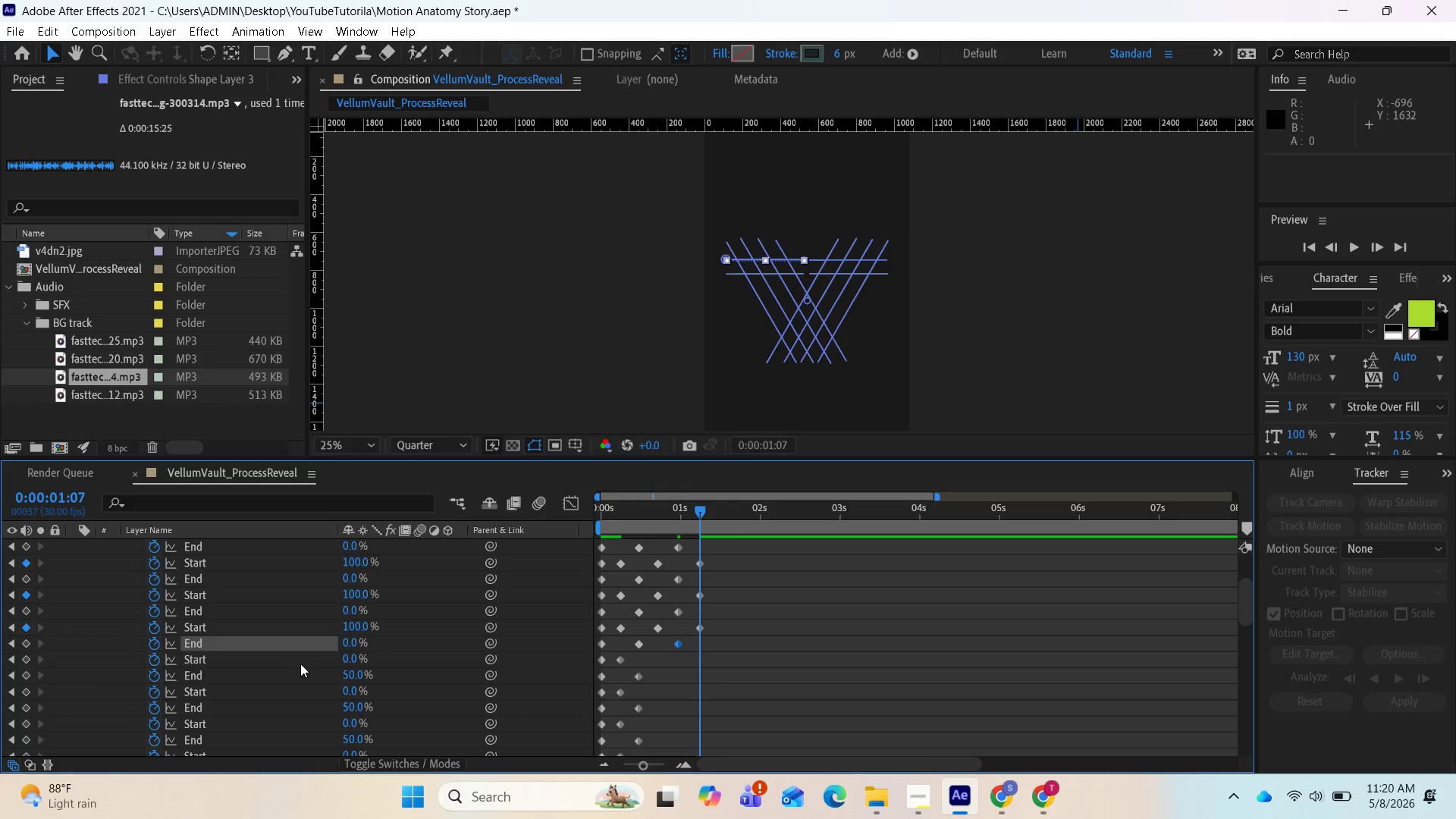 
wait(5.86)
 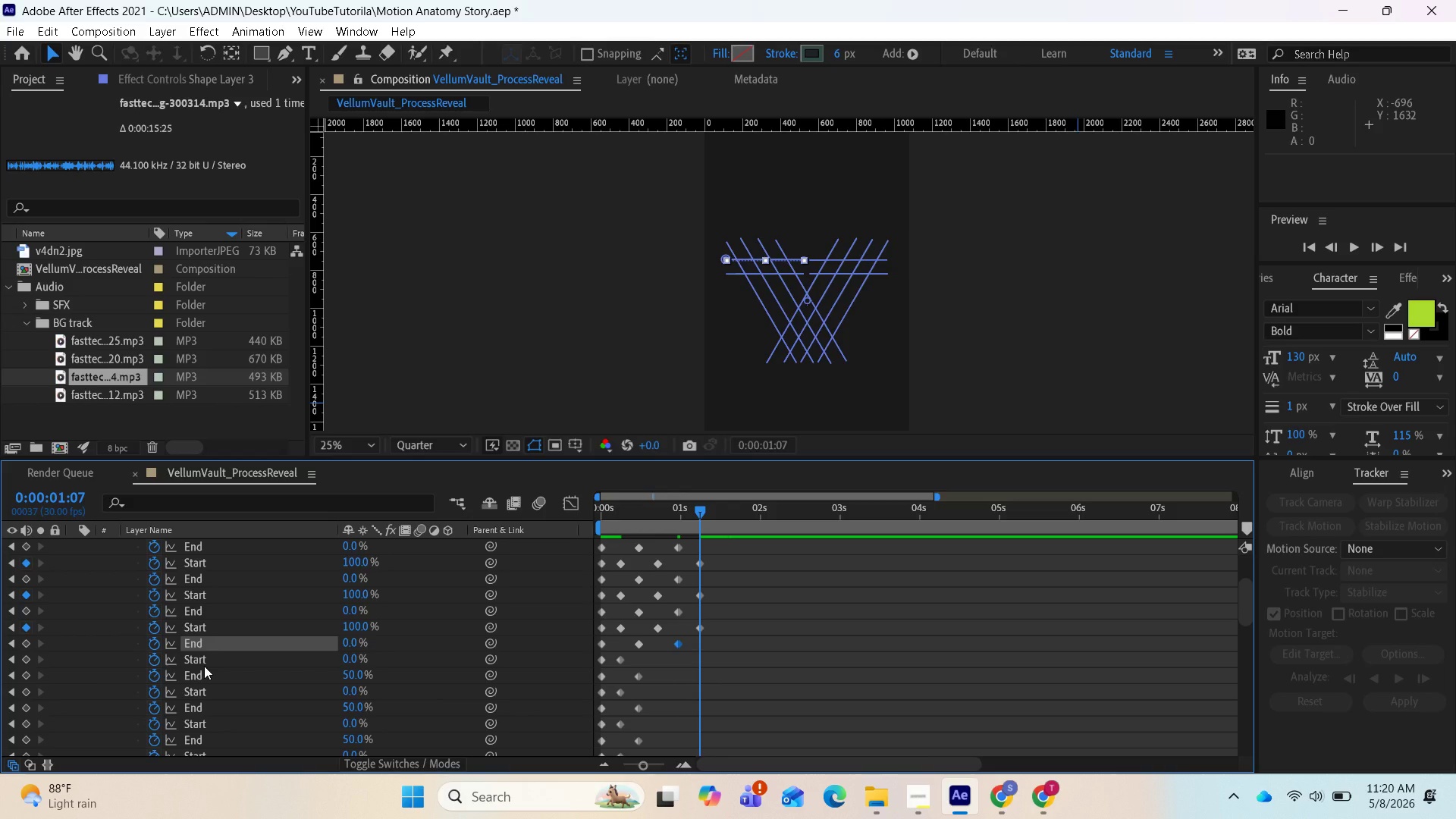 
left_click([353, 659])
 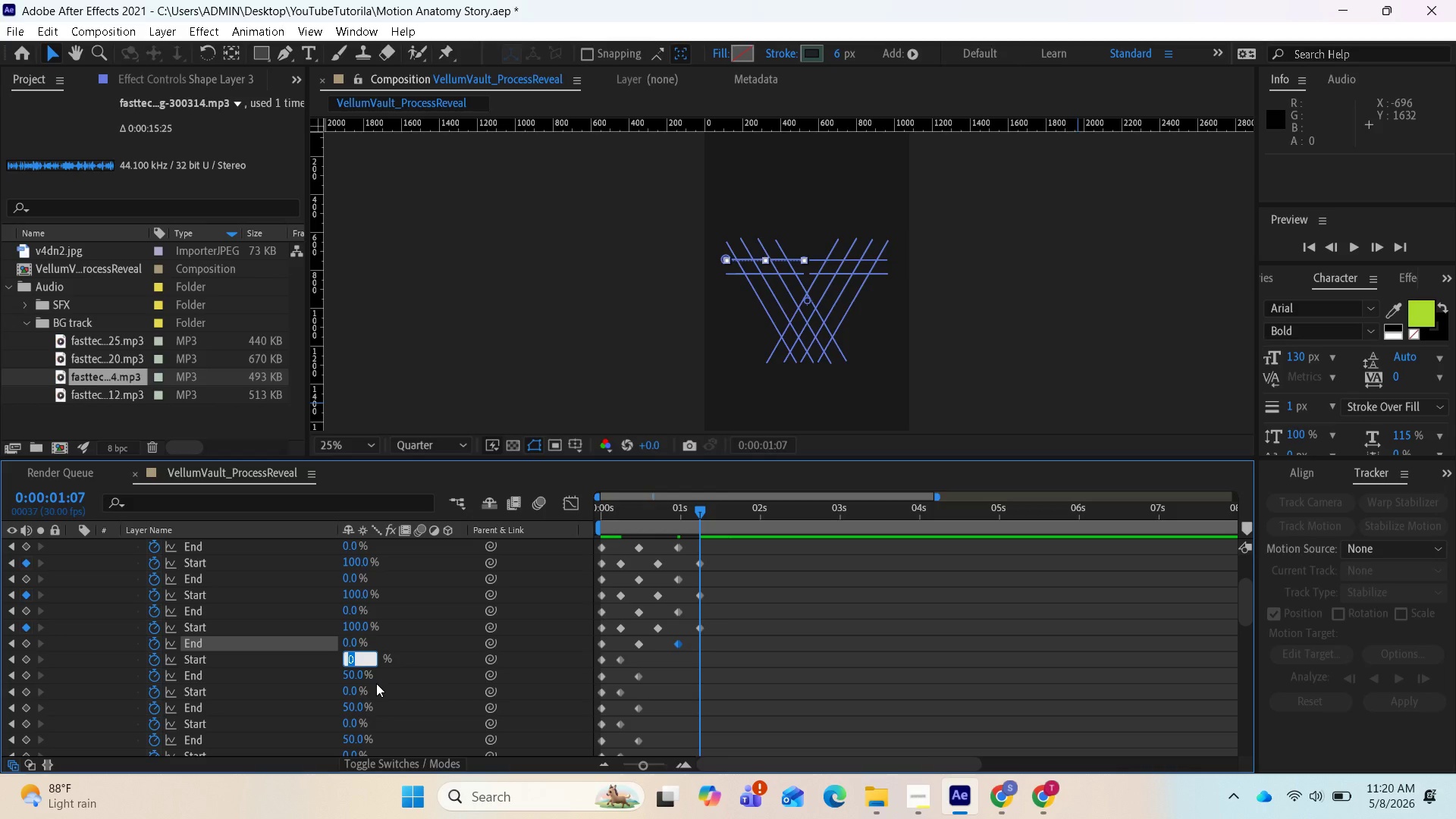 
type(100)
 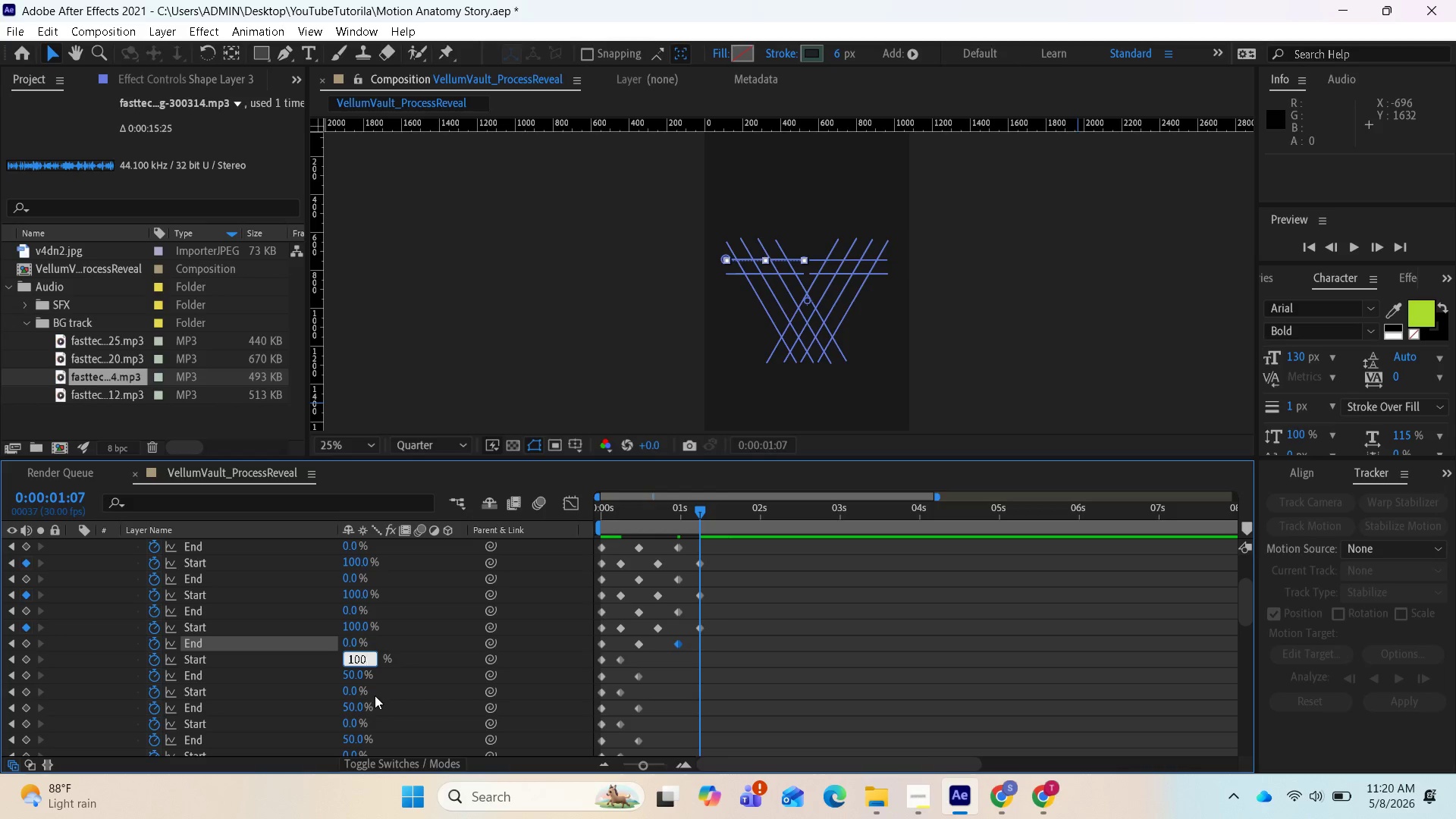 
key(Enter)
 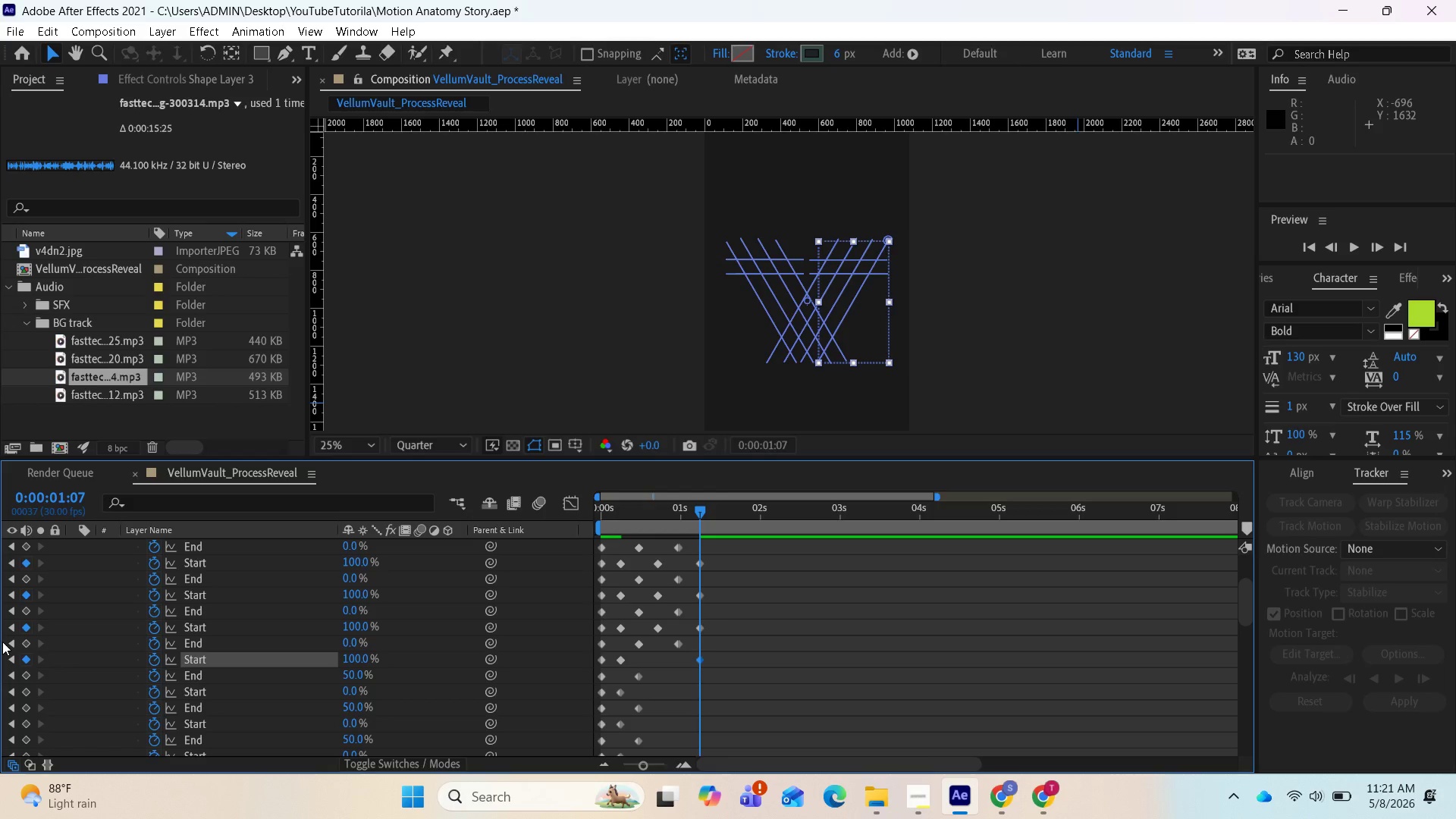 
left_click([14, 629])
 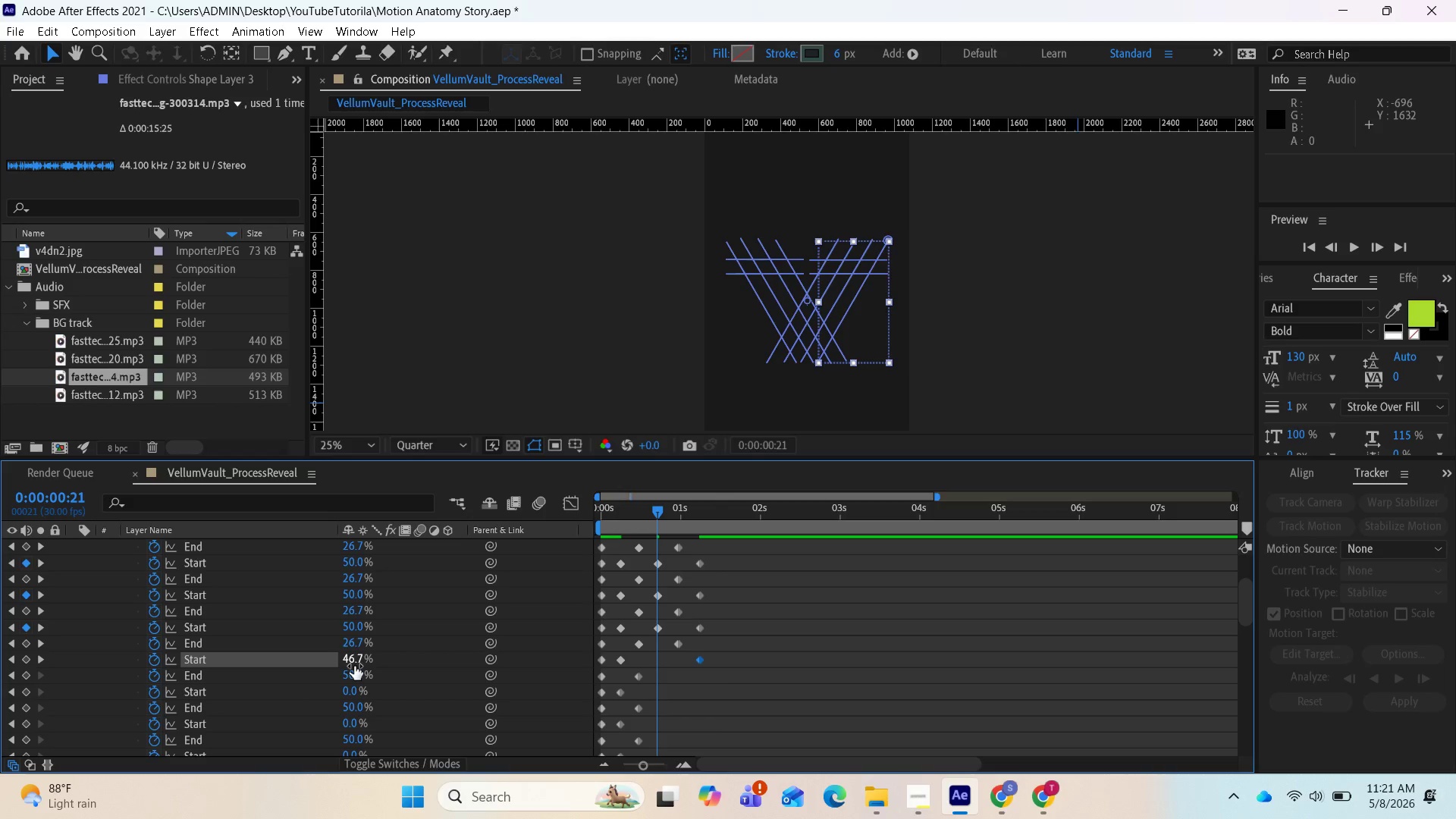 
left_click([354, 662])
 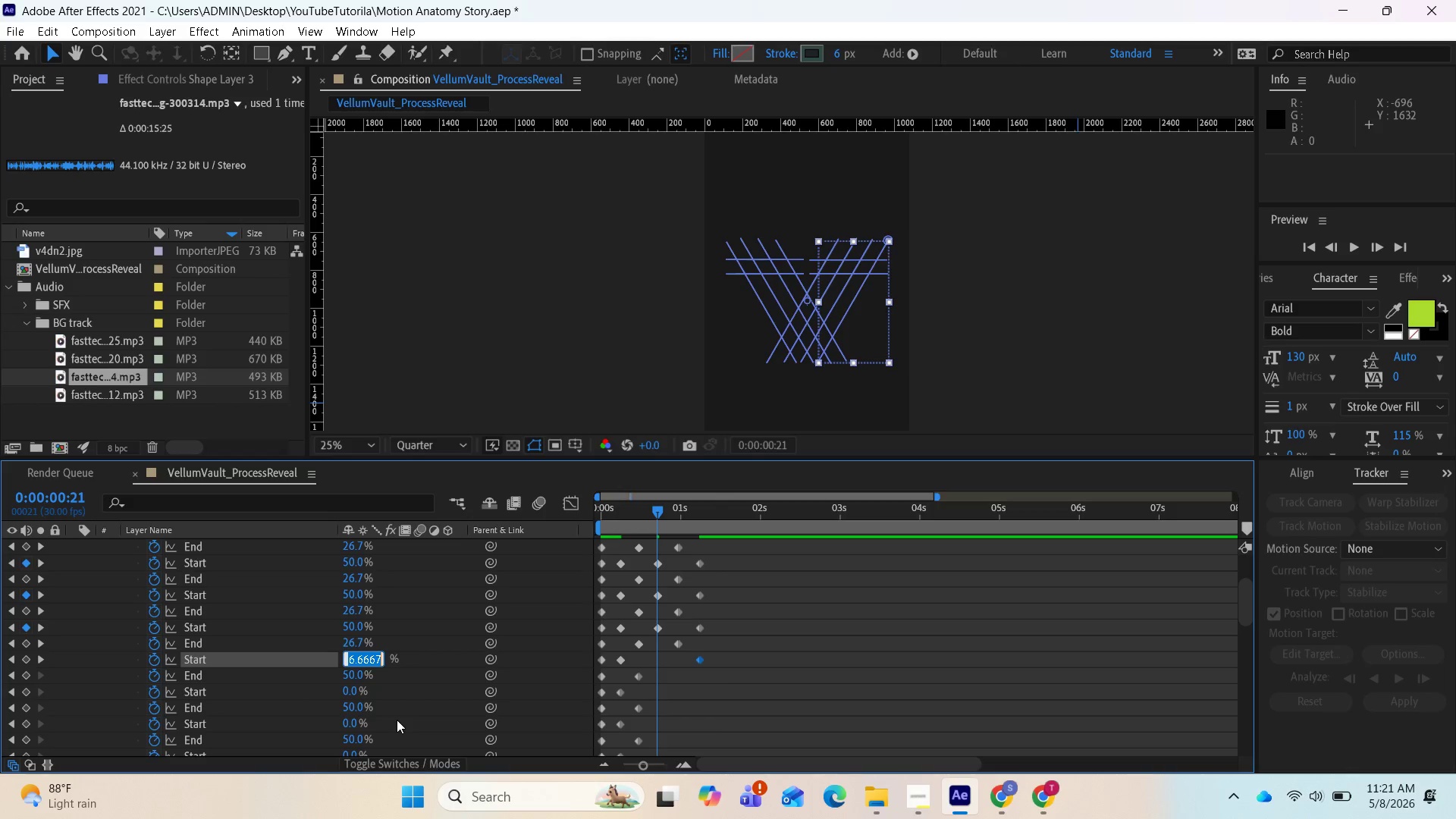 
type(50)
 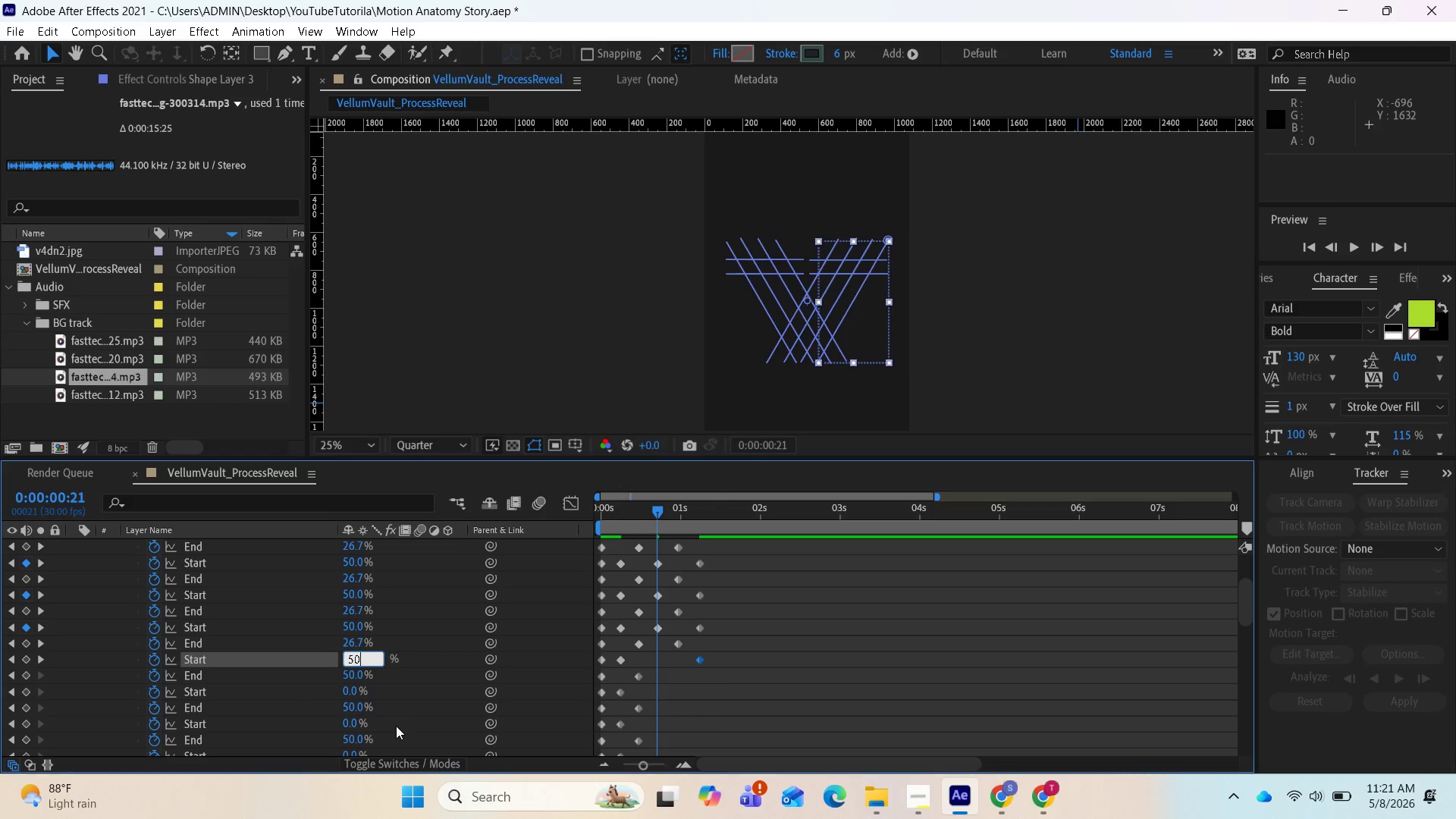 
key(Enter)
 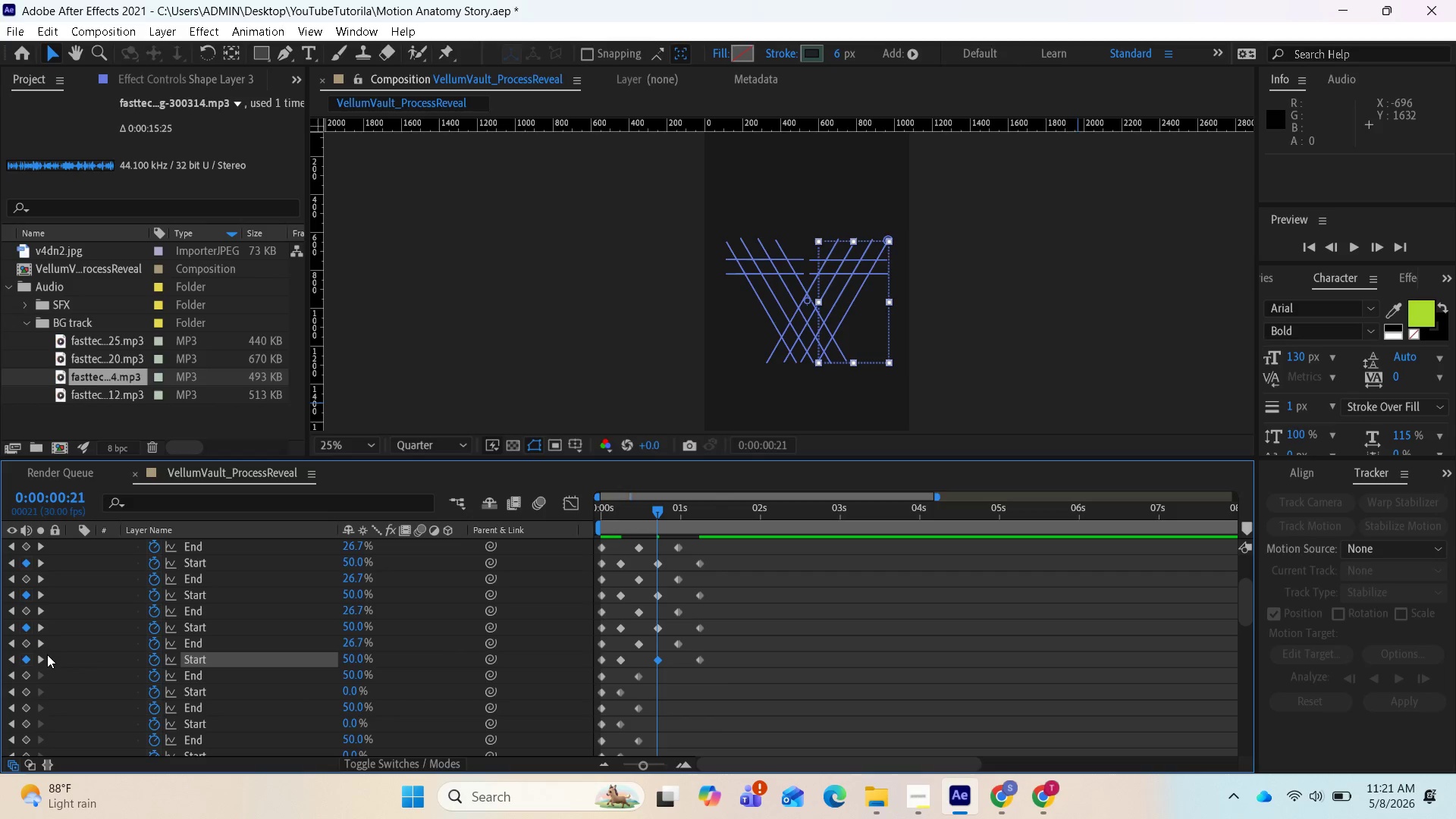 
left_click([42, 644])
 